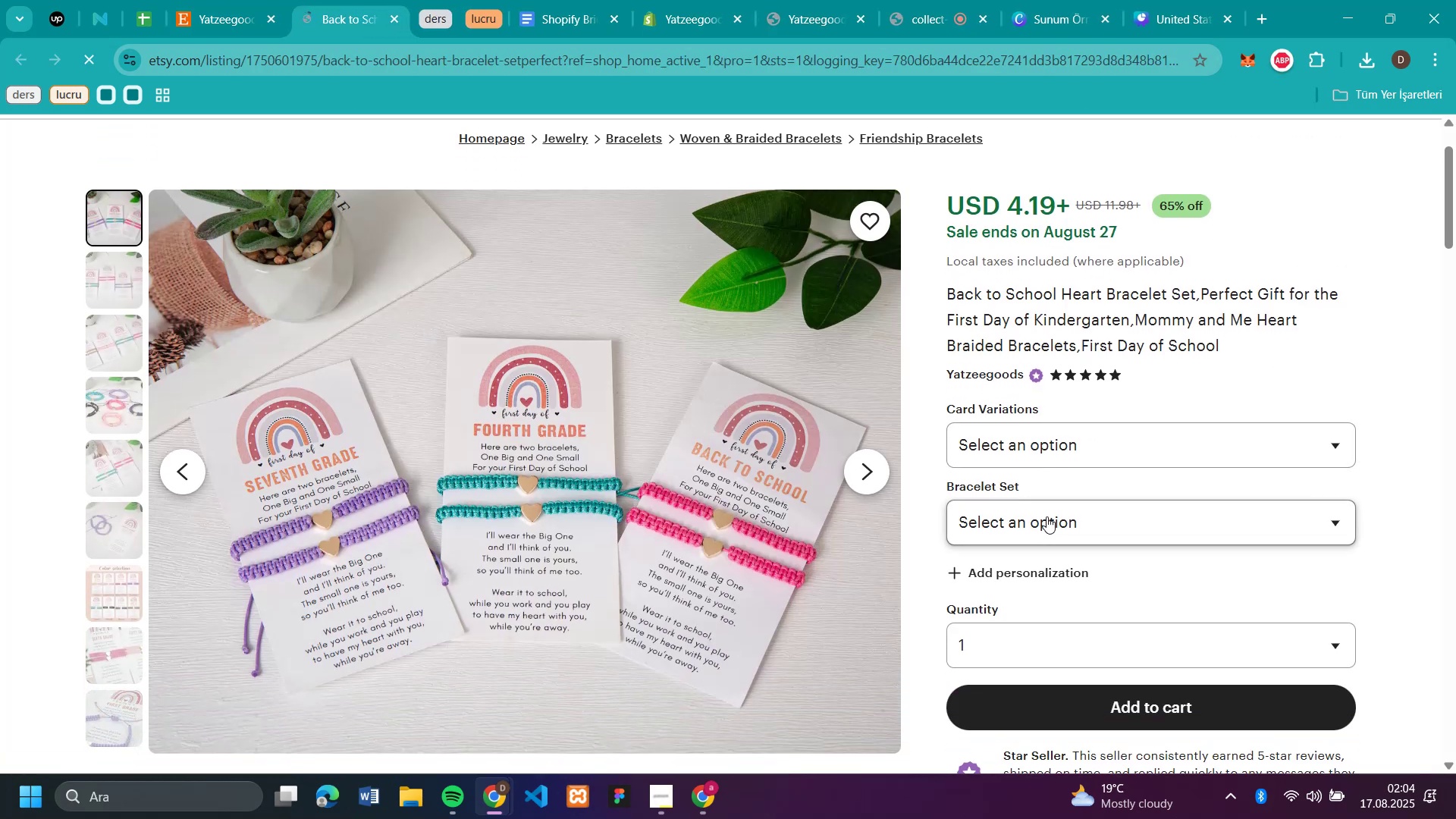 
left_click([1046, 516])
 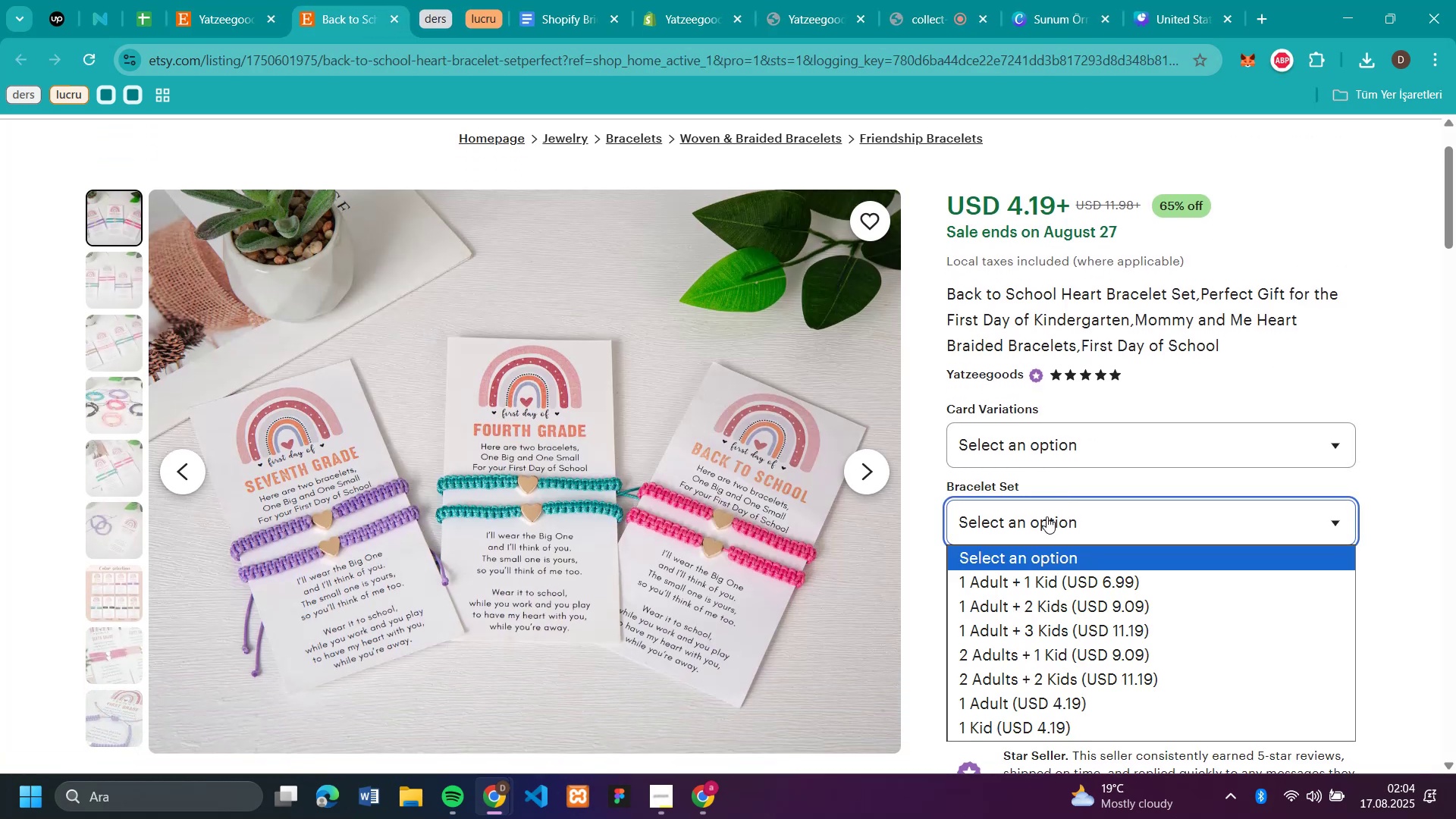 
left_click([1046, 516])
 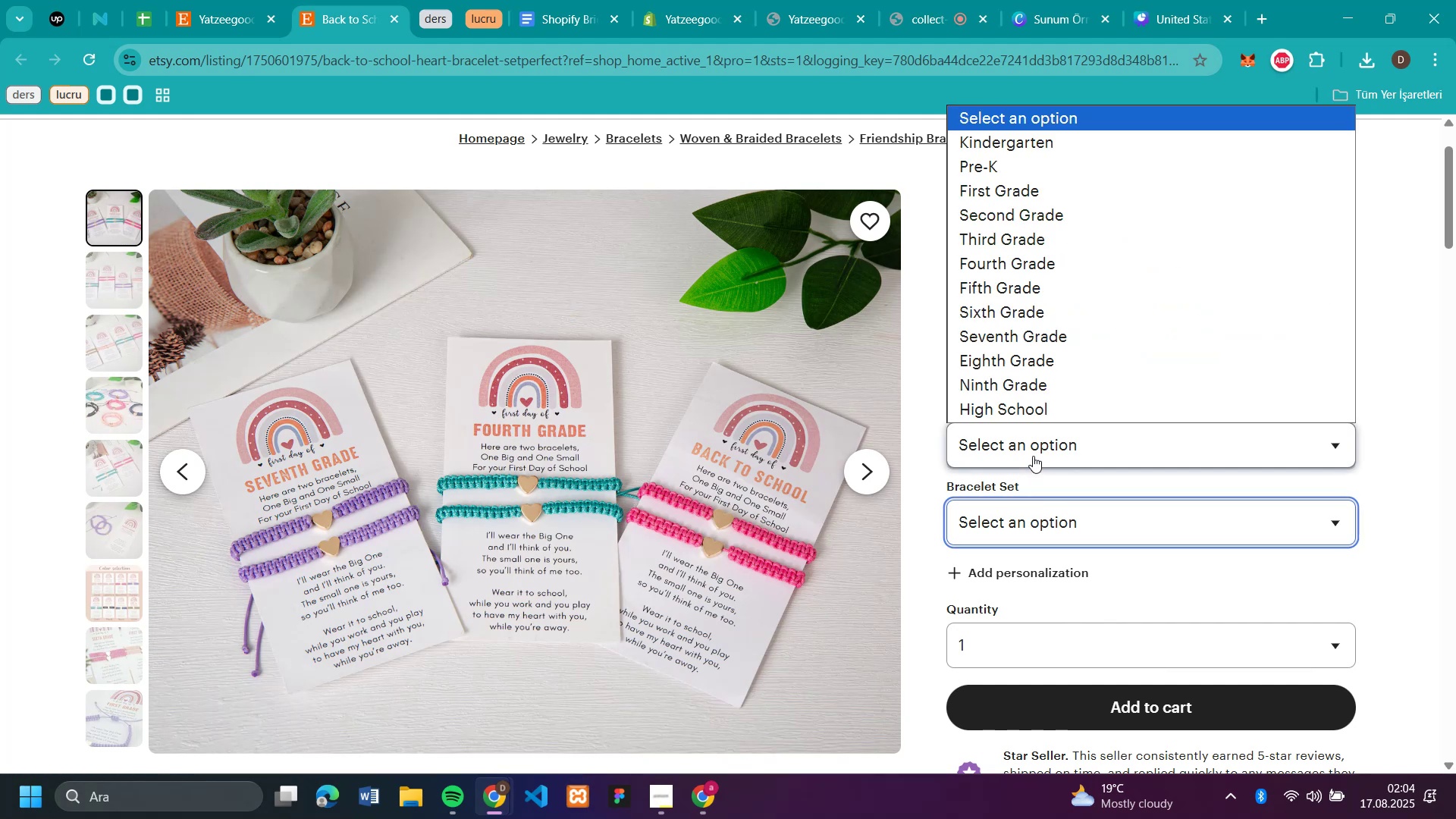 
left_click([1033, 456])
 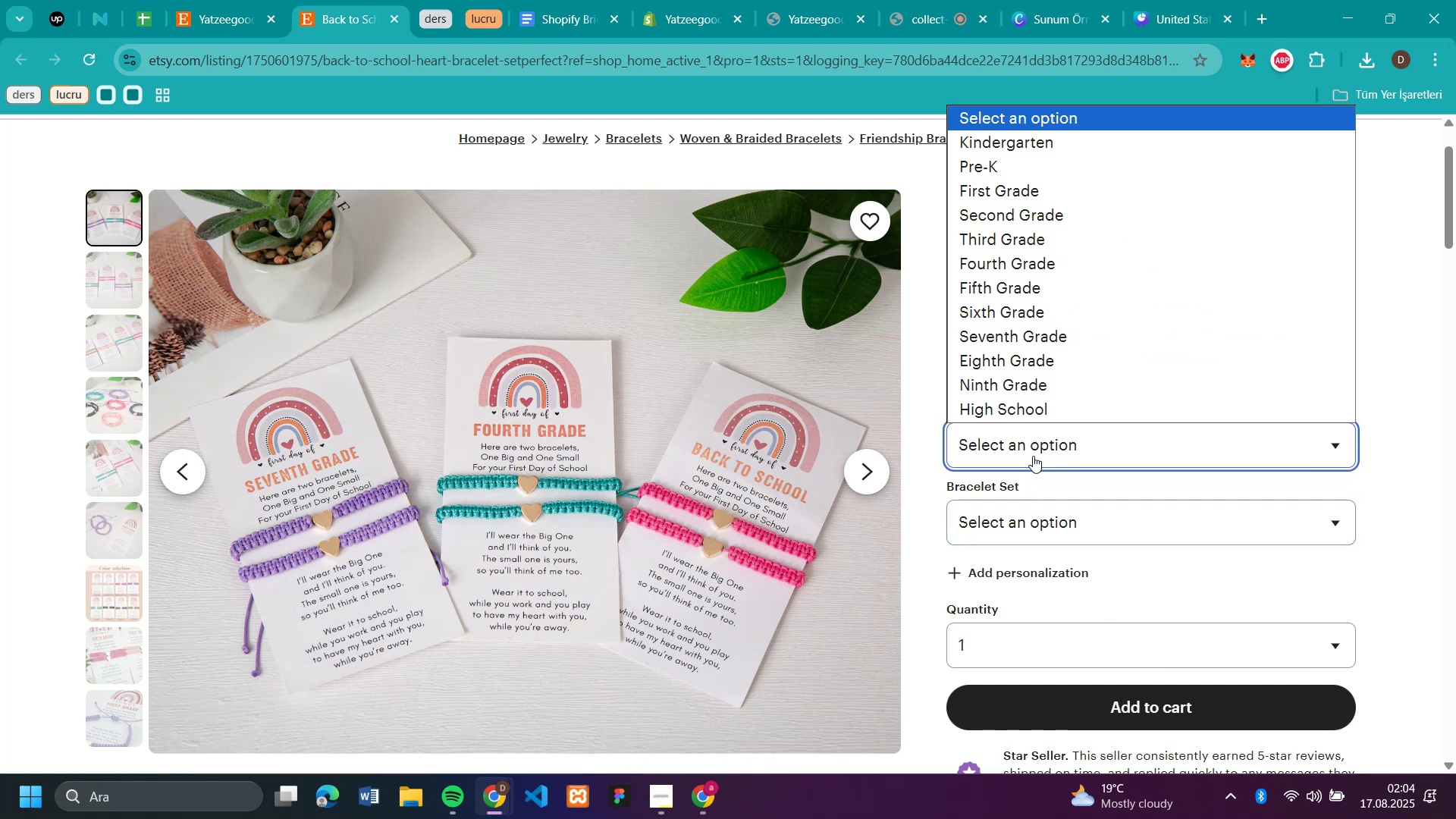 
left_click([1033, 456])
 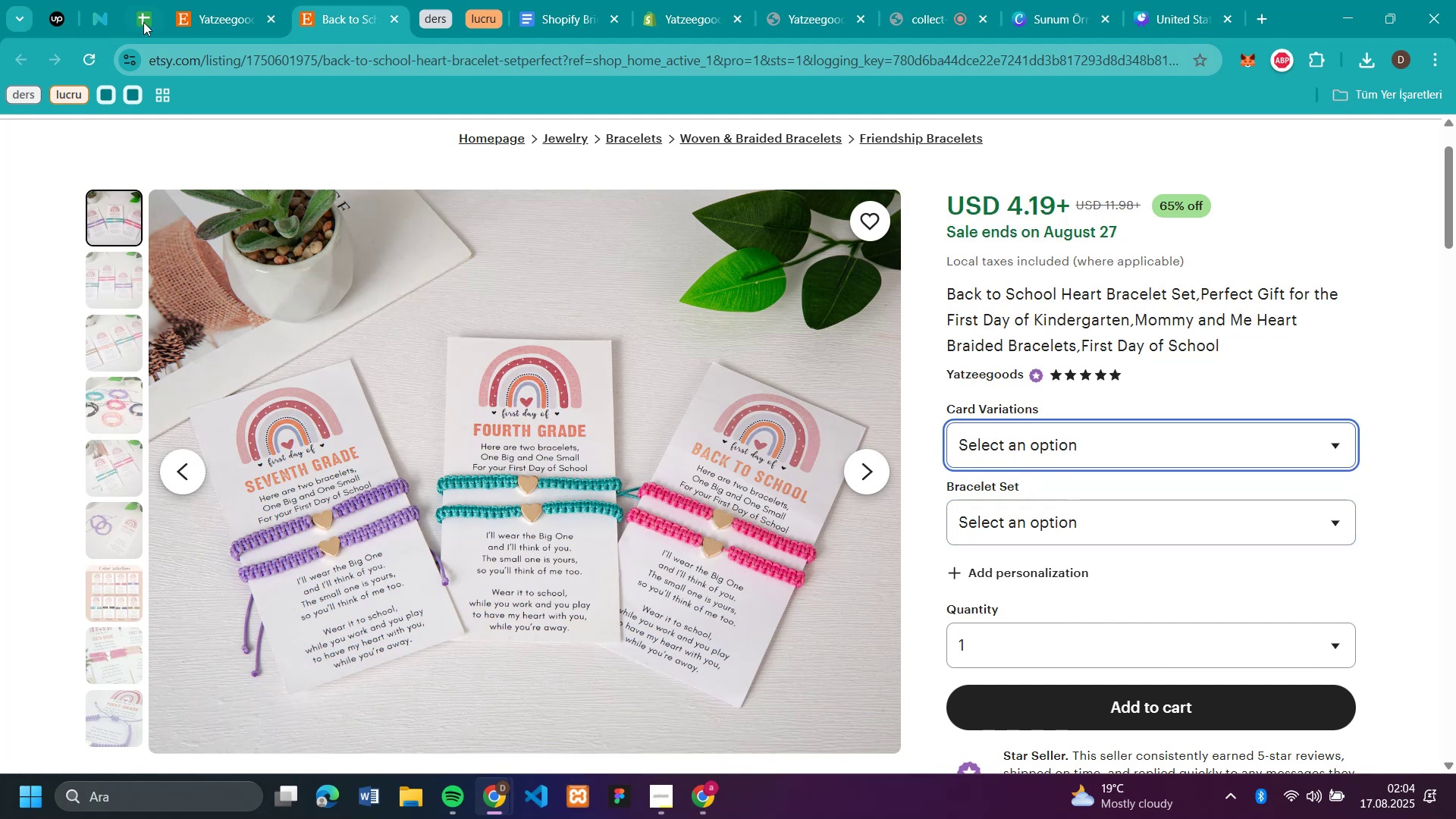 
mouse_move([391, 20])
 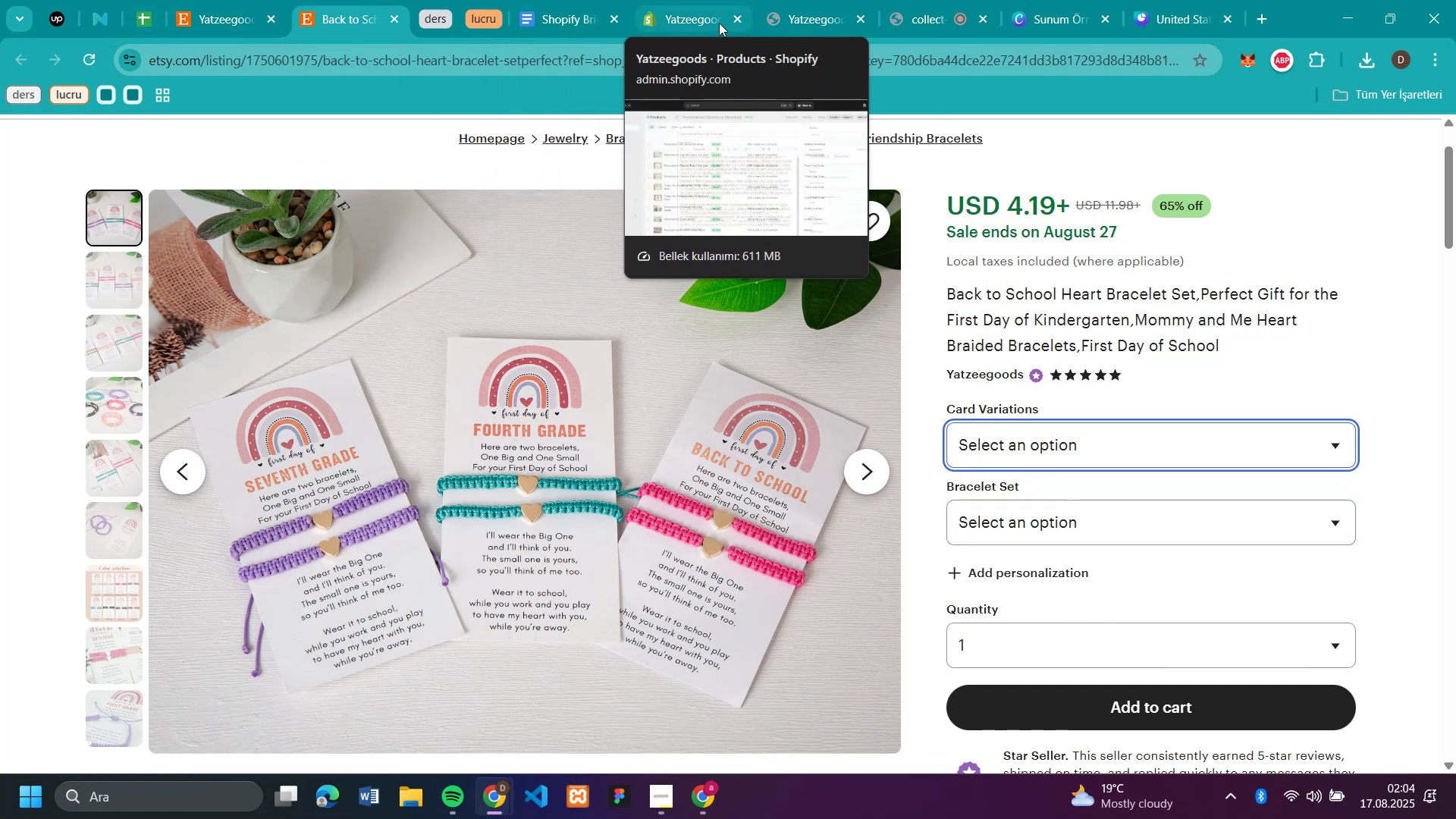 
left_click([719, 23])
 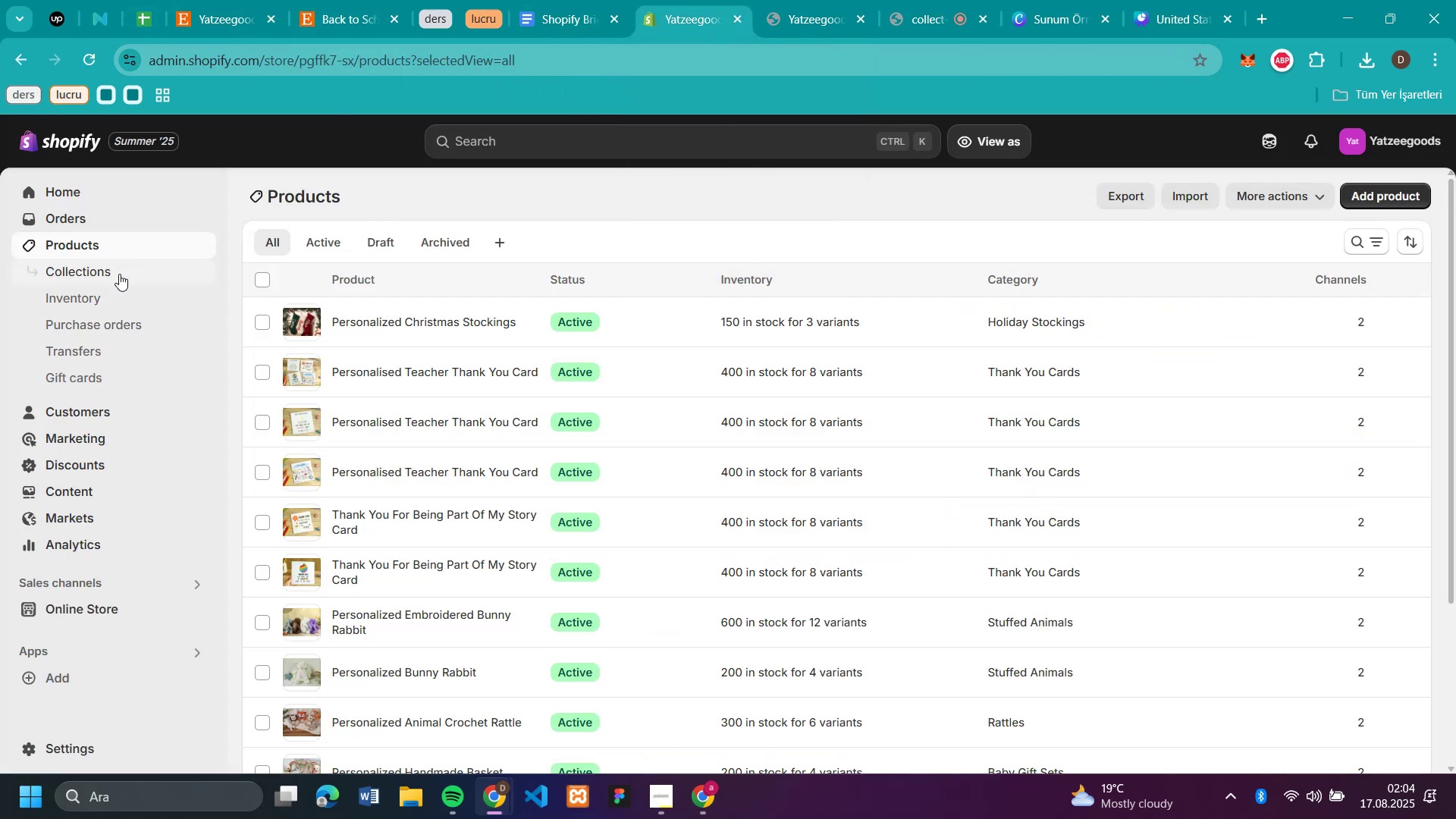 
left_click([119, 272])
 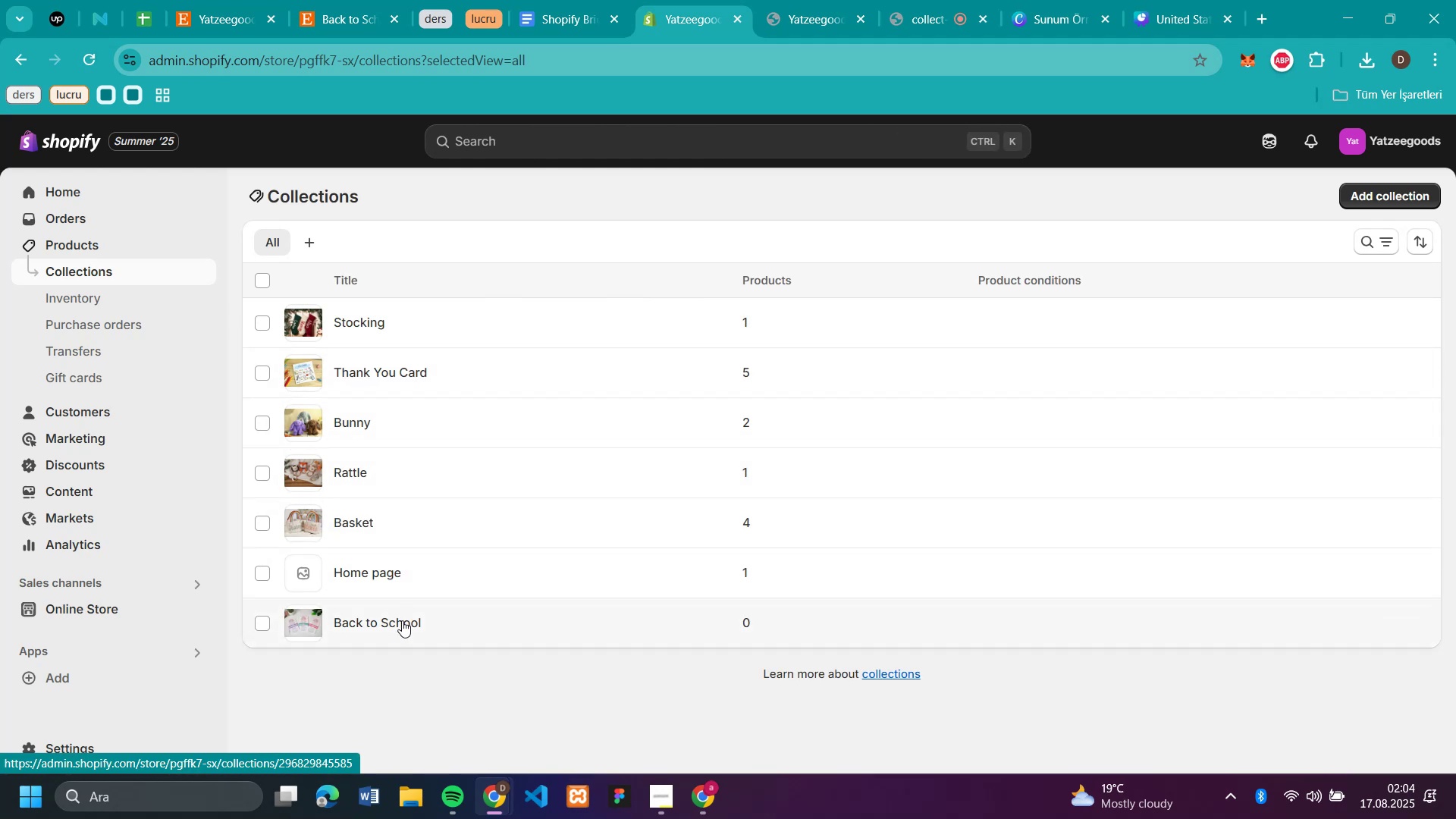 
wait(5.65)
 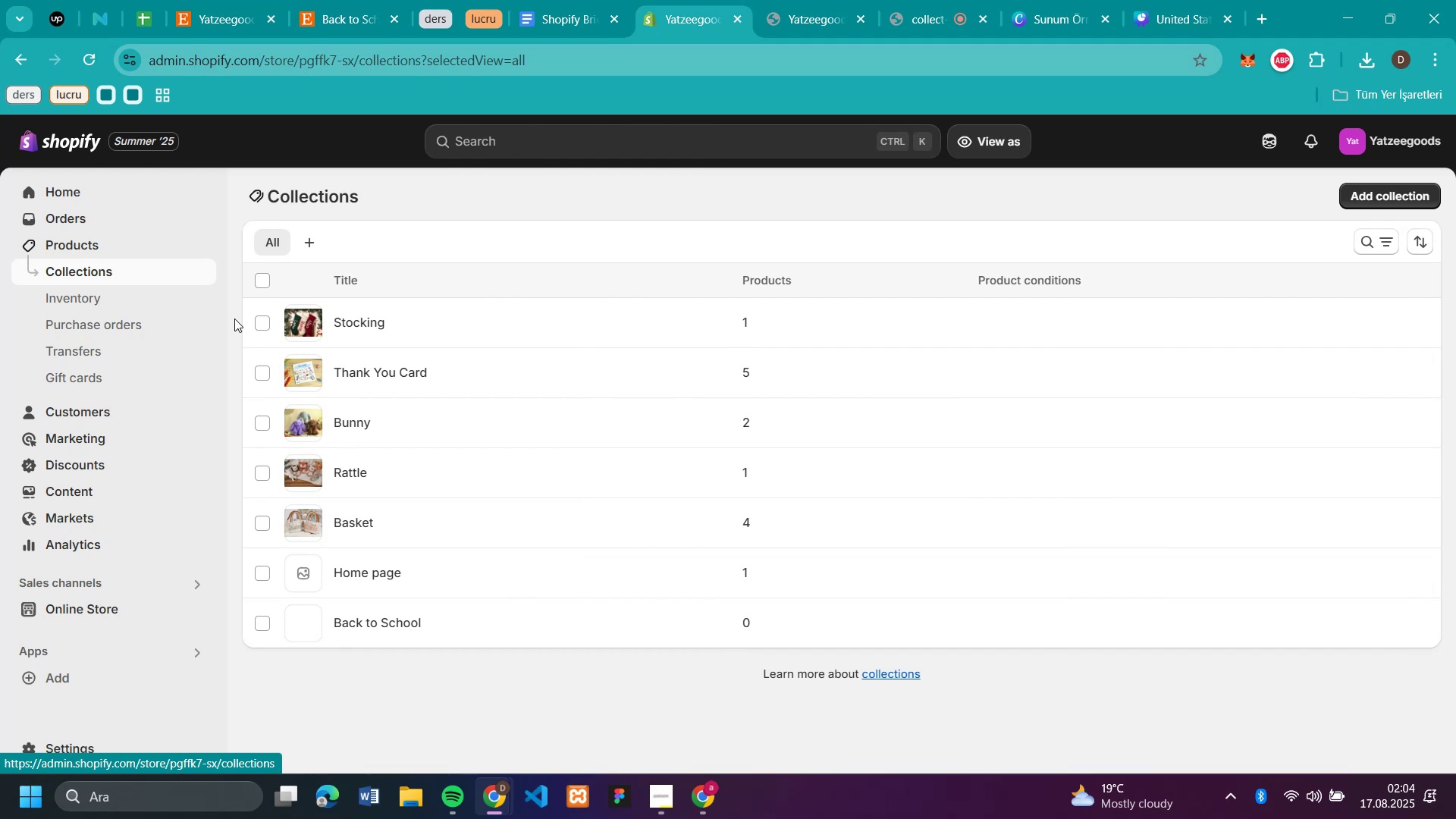 
left_click([265, 618])
 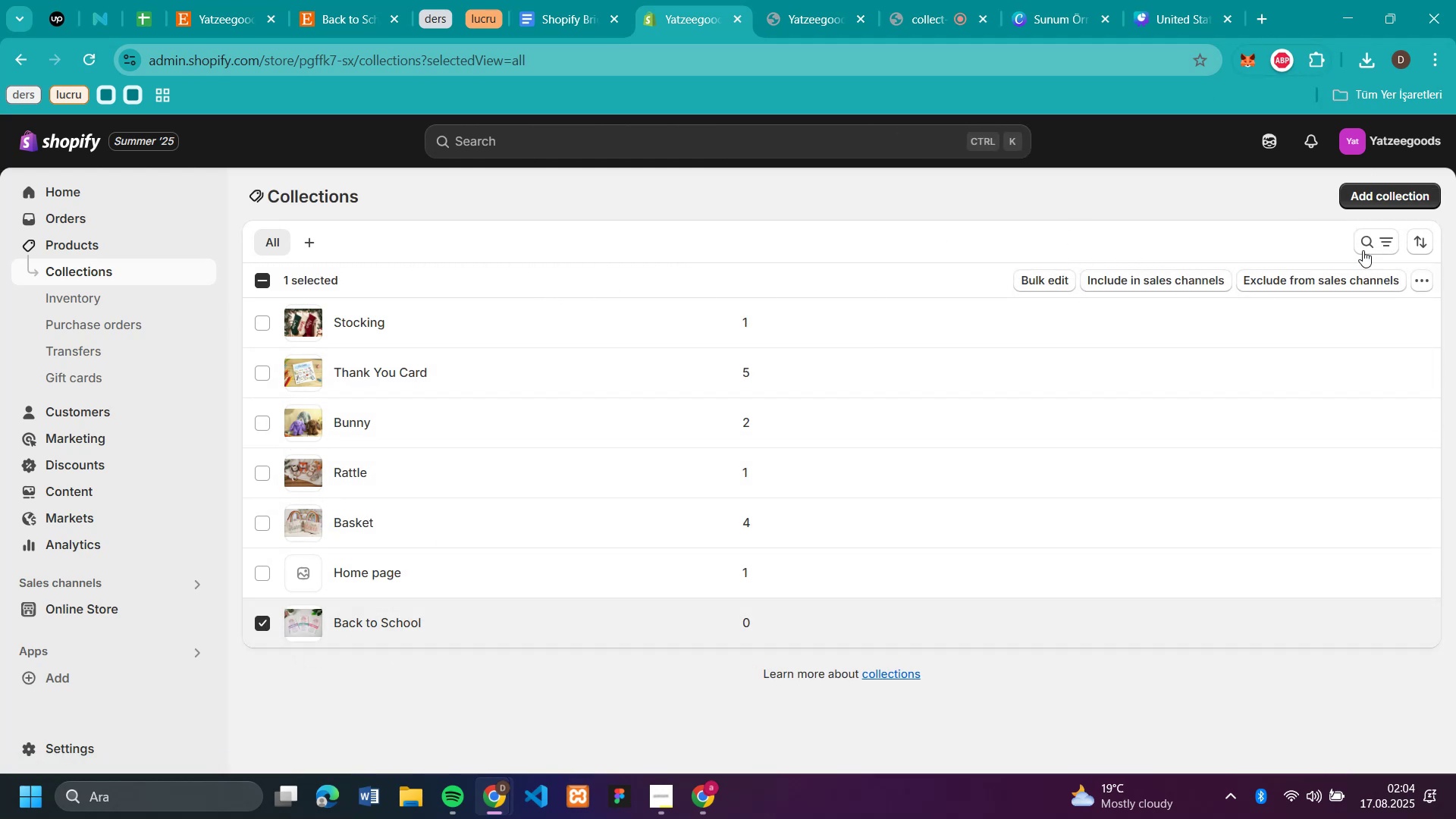 
wait(6.26)
 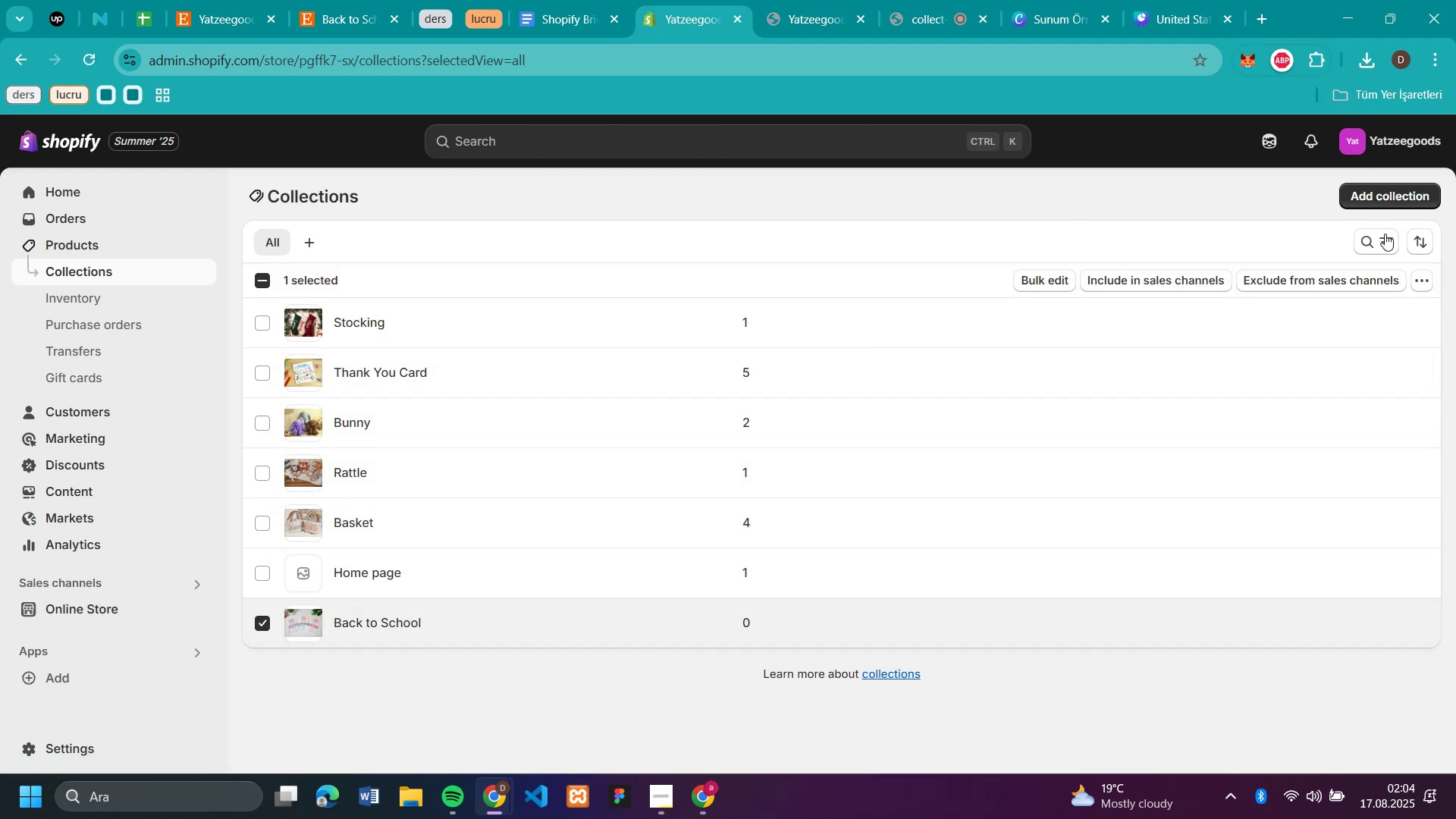 
left_click([424, 618])
 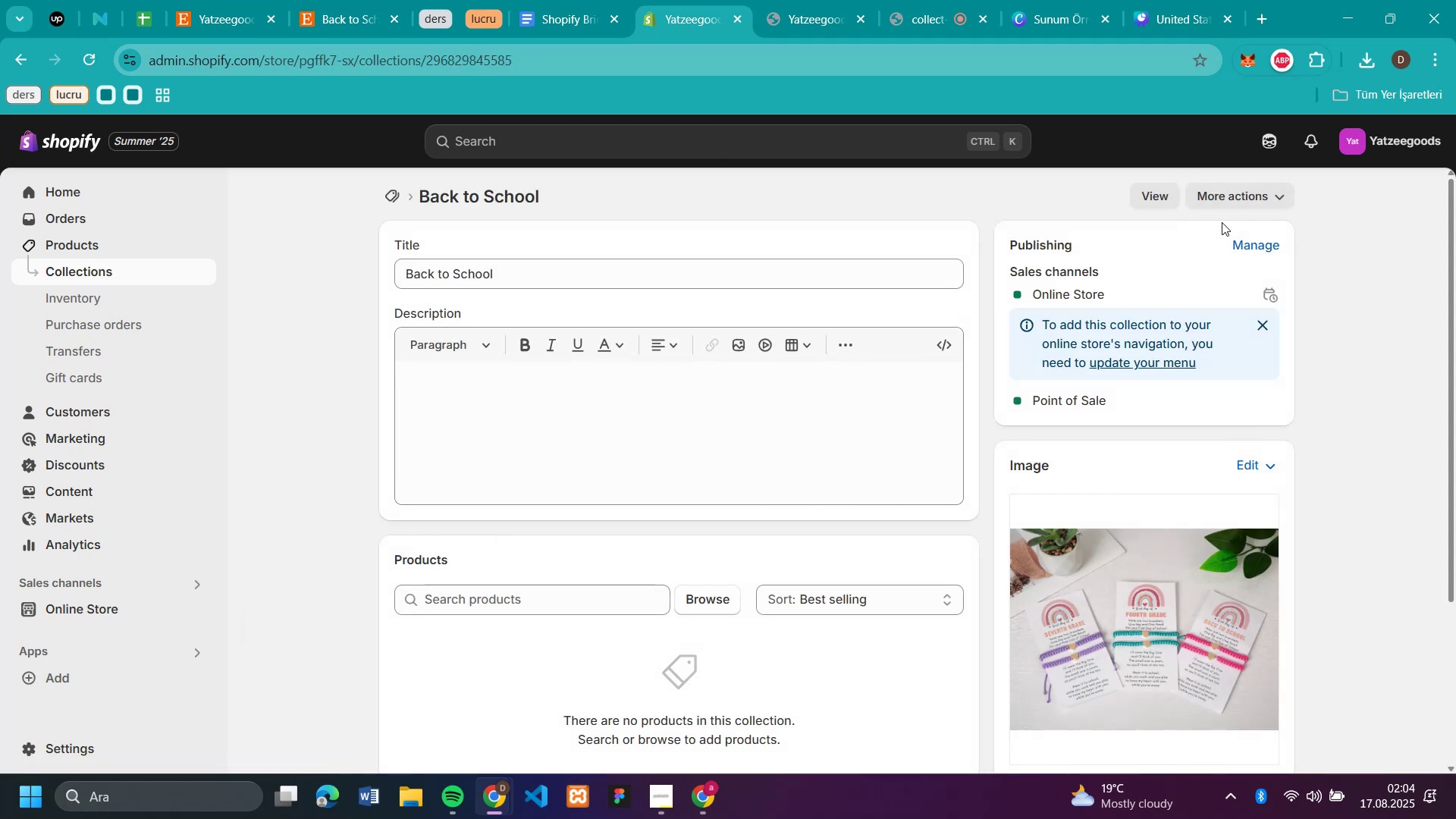 
left_click([1262, 189])
 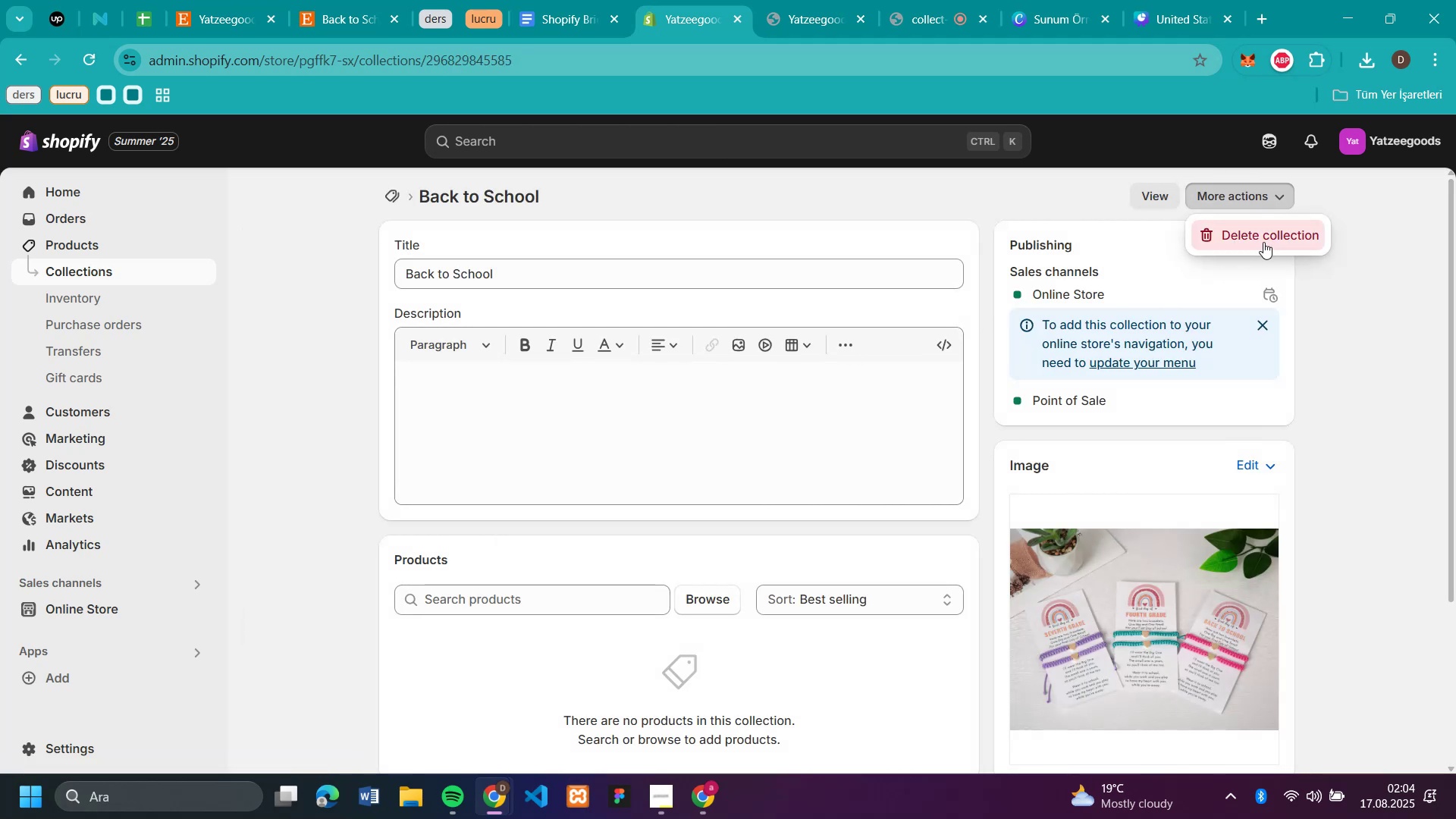 
left_click([1263, 242])
 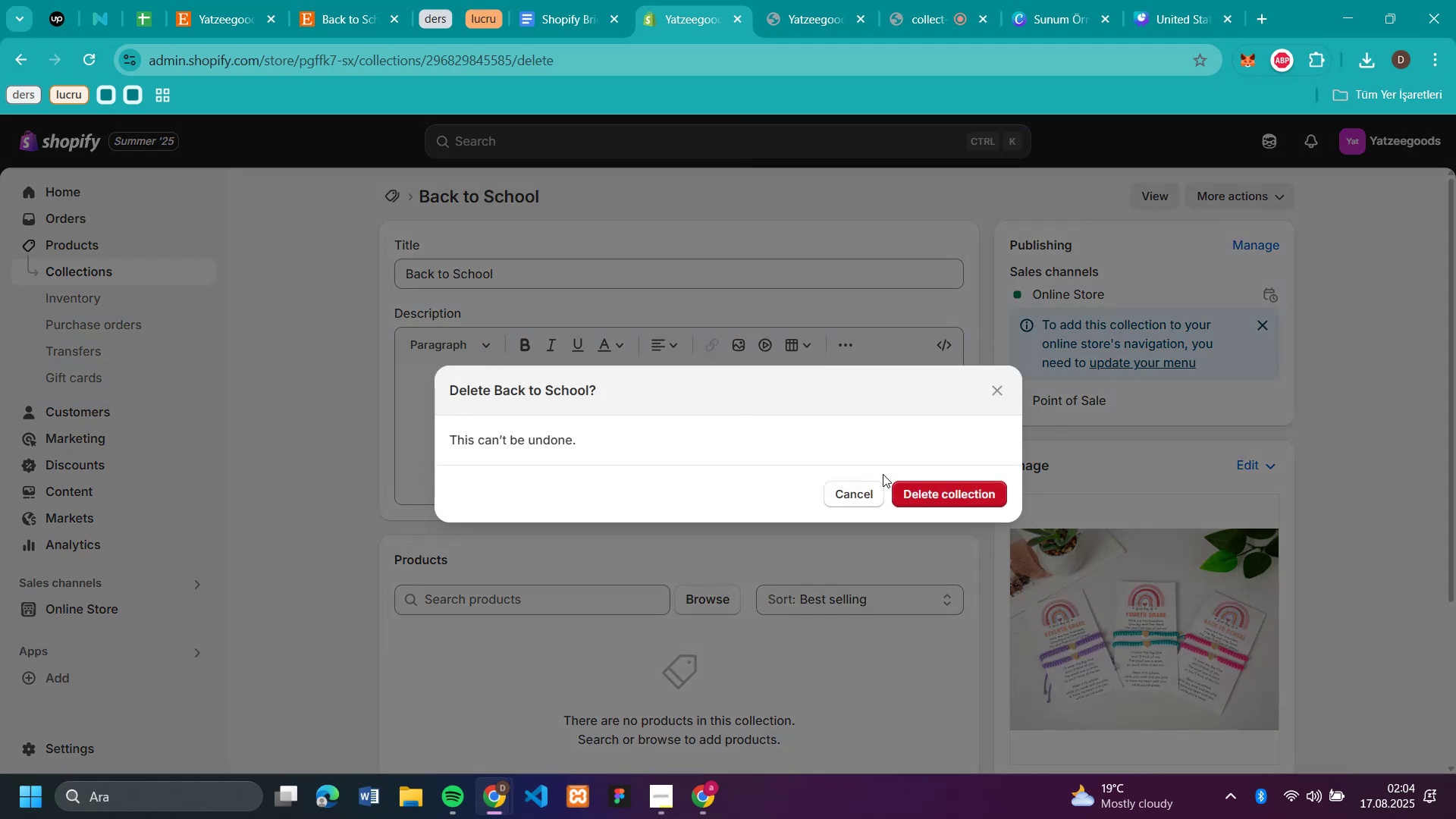 
left_click([952, 490])
 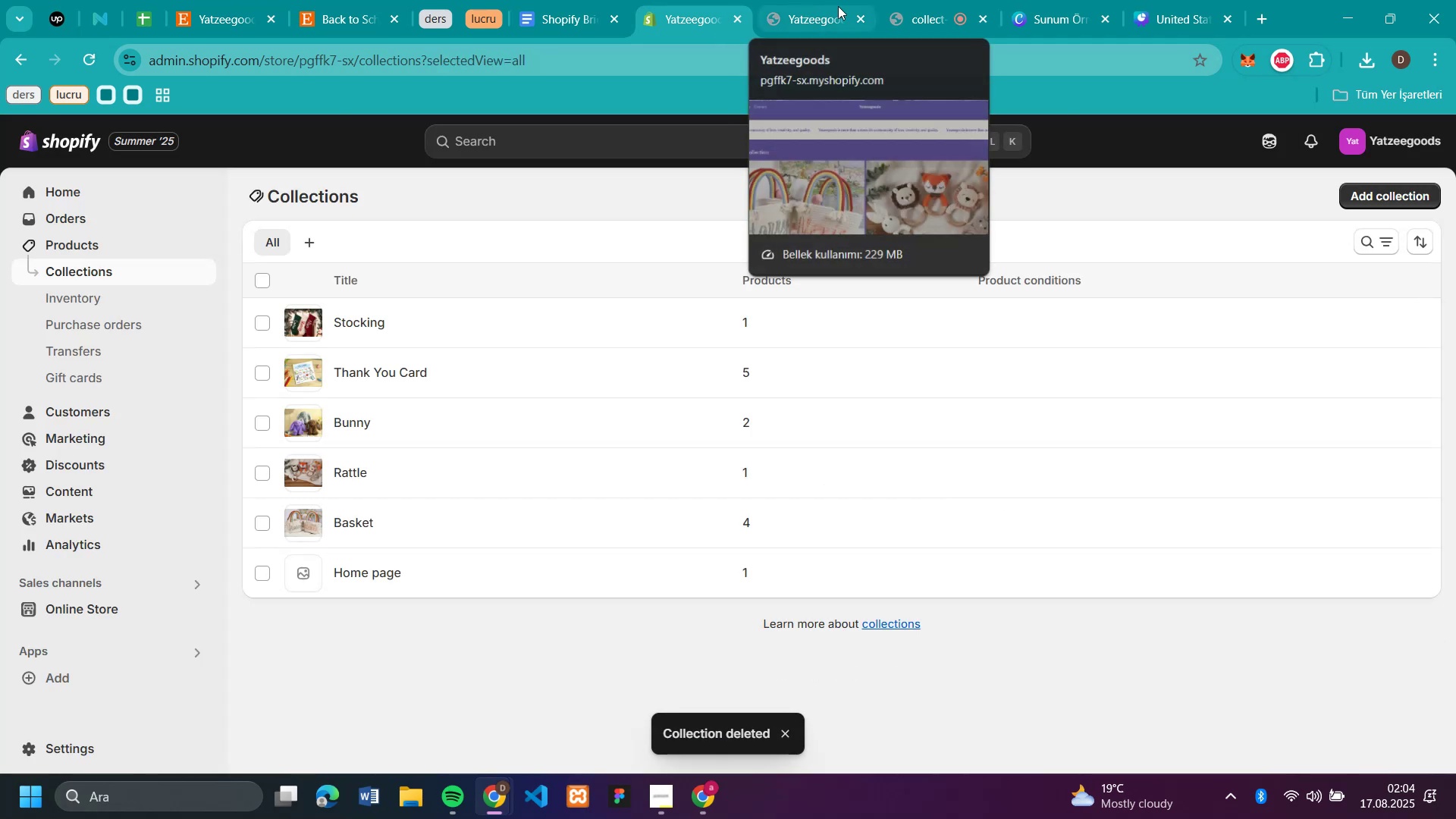 
left_click([912, 15])
 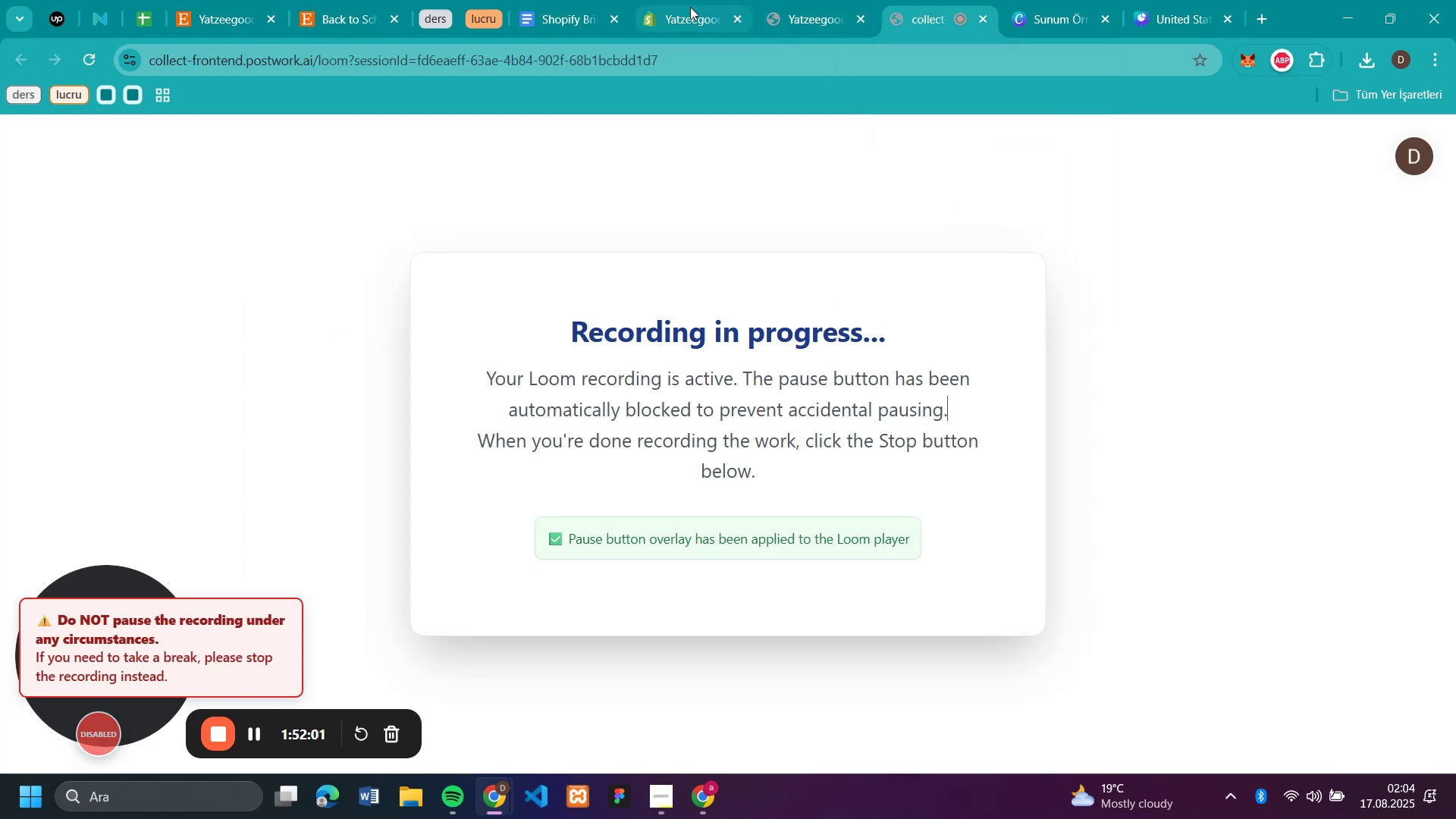 
left_click([681, 24])
 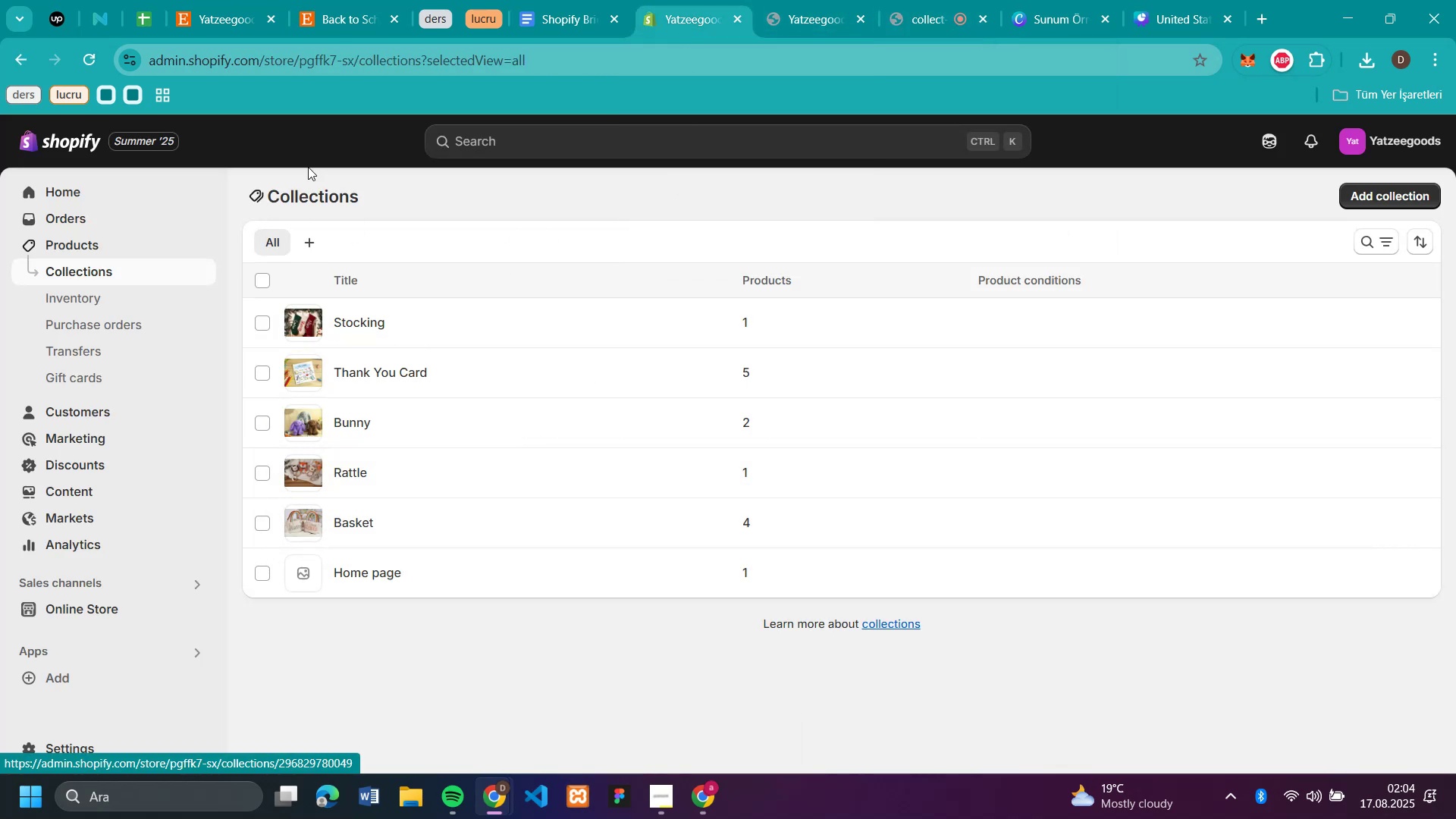 
left_click([245, 7])
 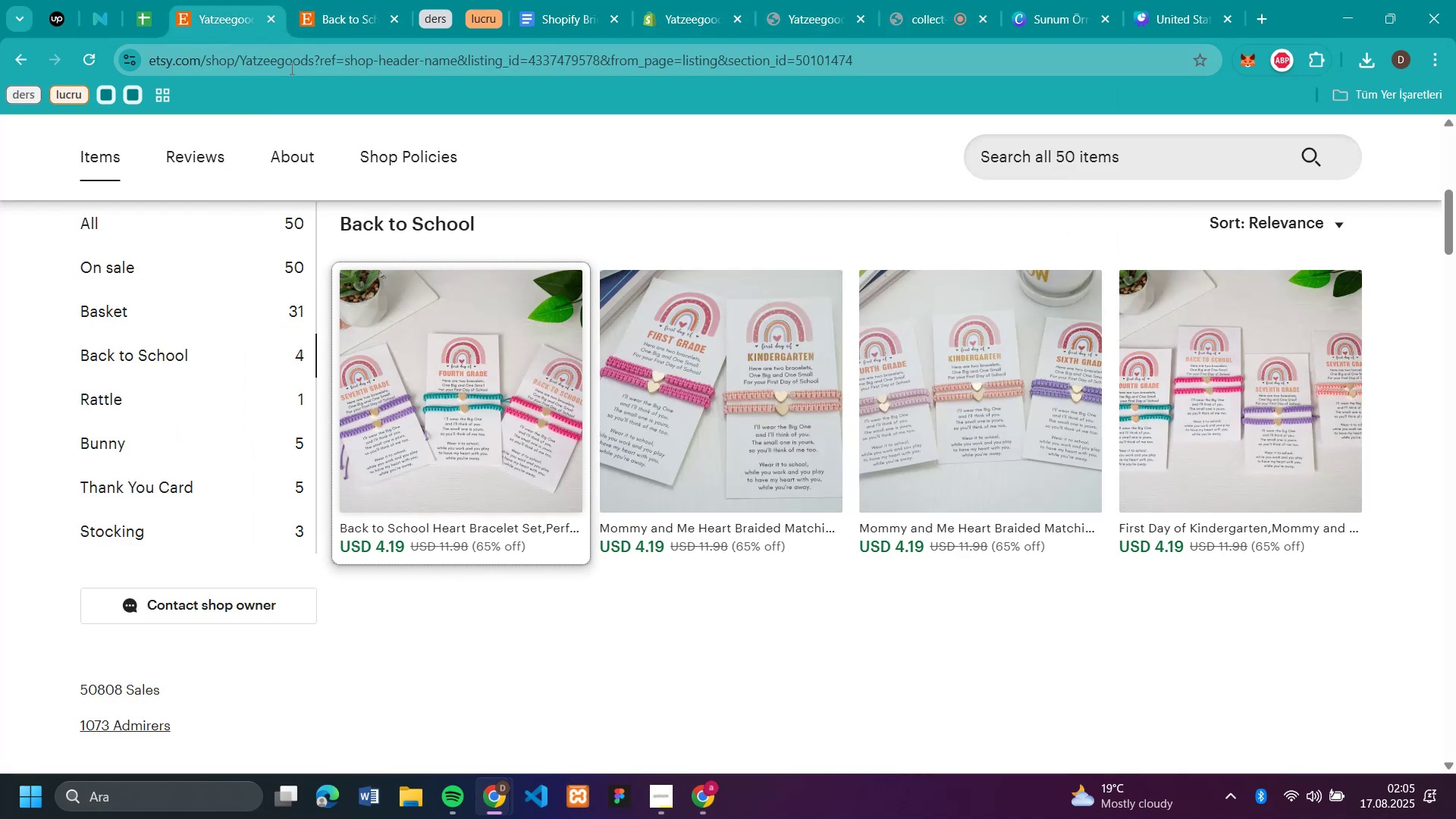 
left_click([320, 23])
 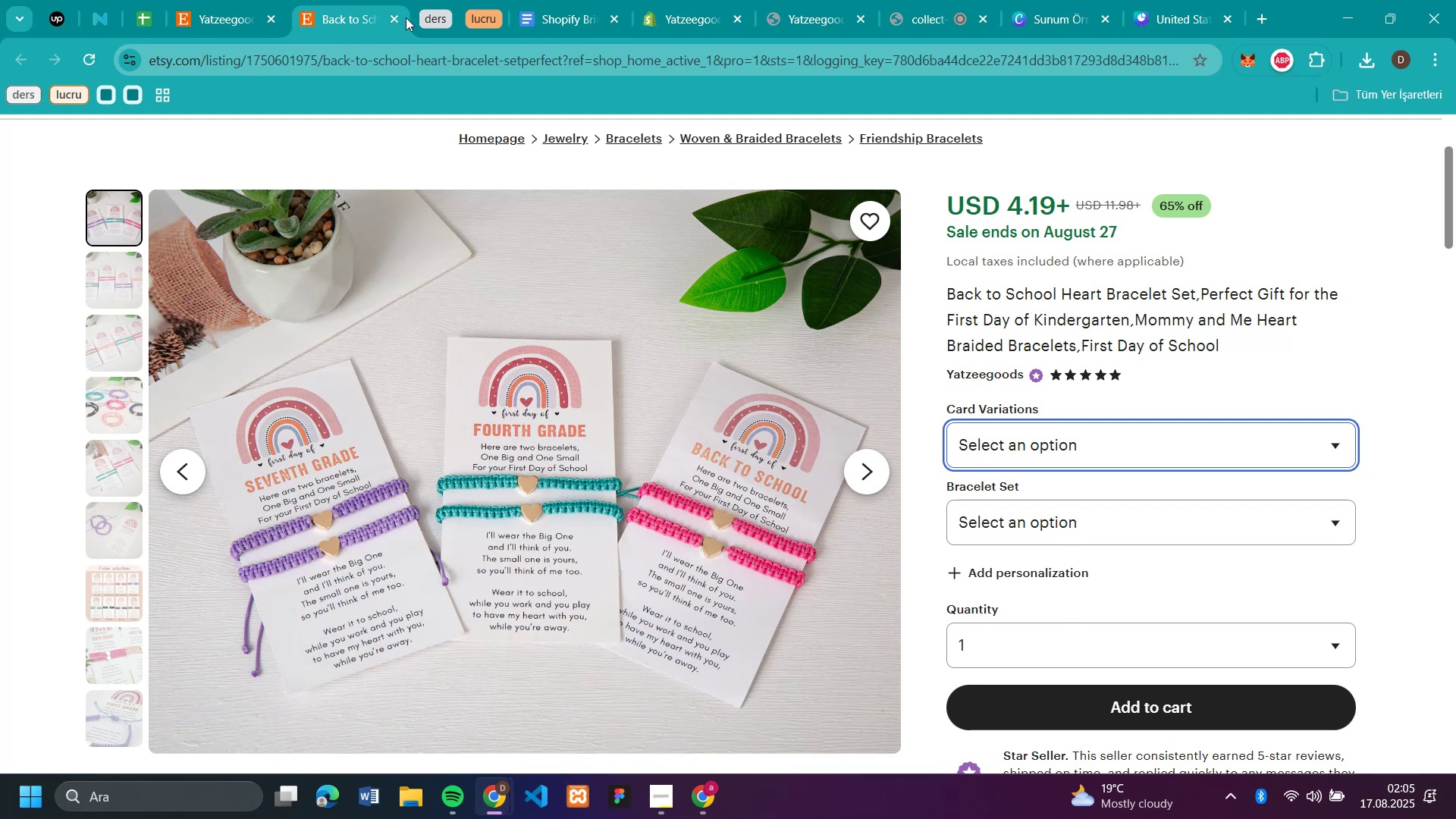 
left_click([391, 20])
 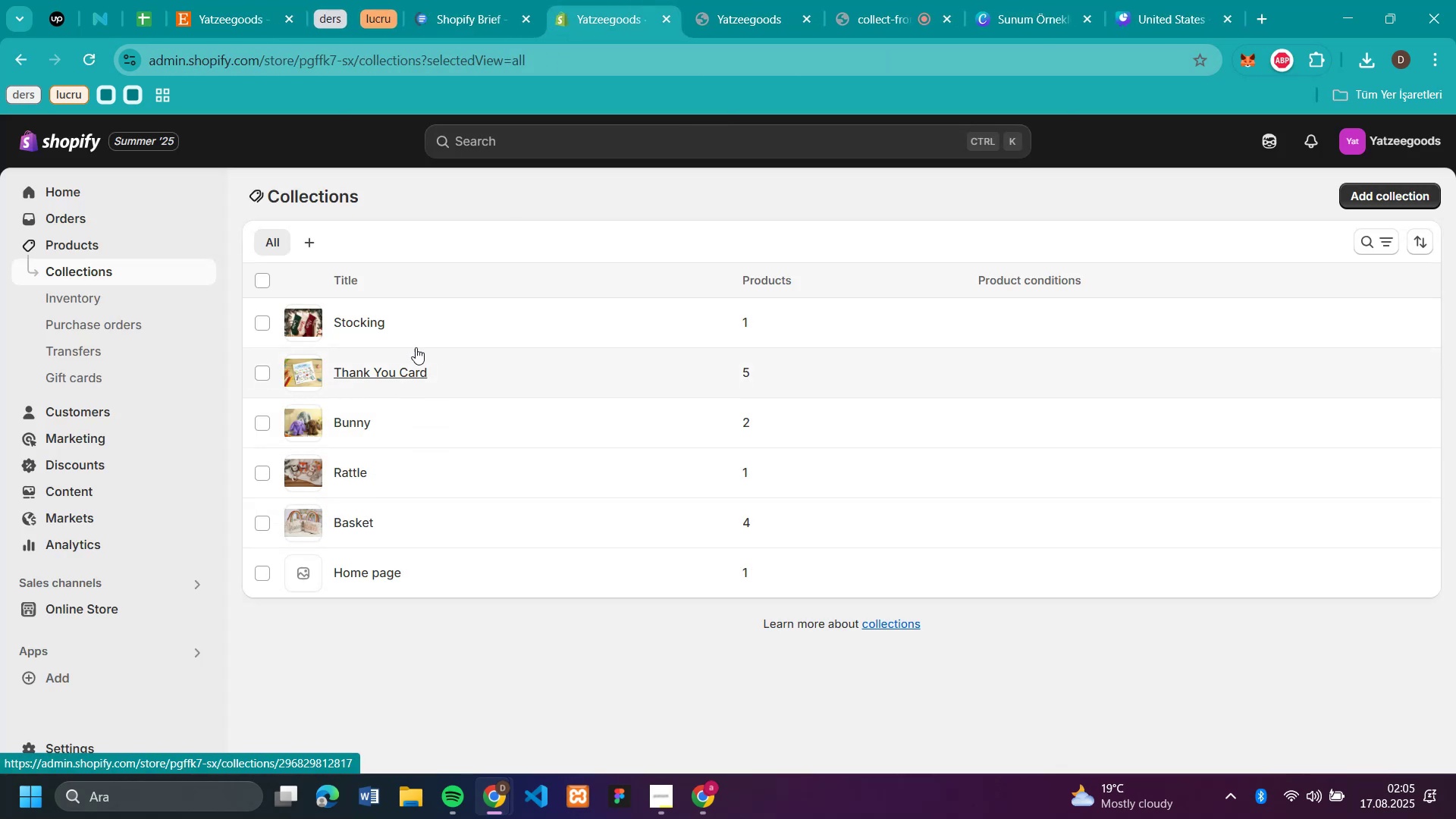 
wait(7.66)
 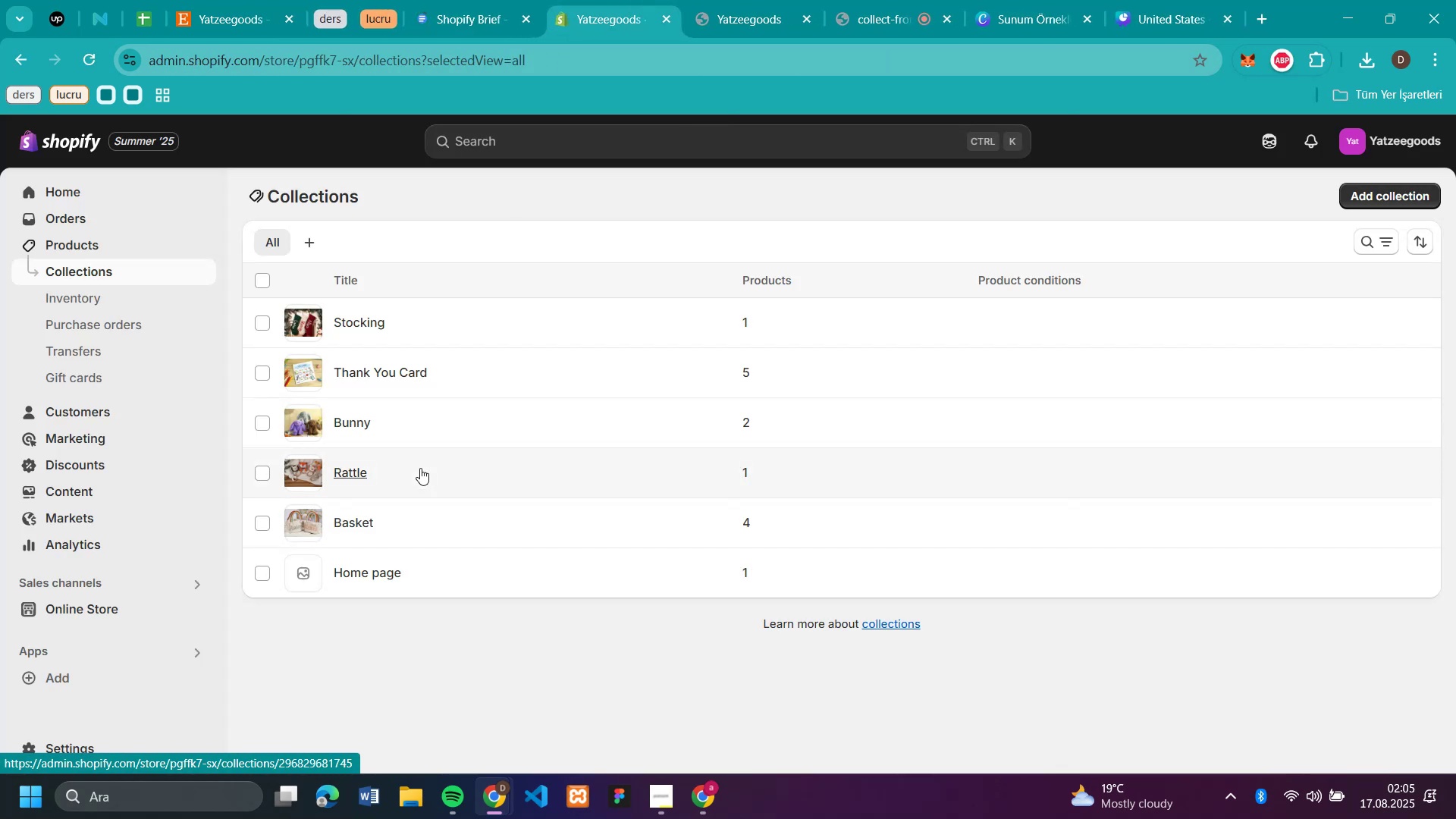 
left_click([225, 20])
 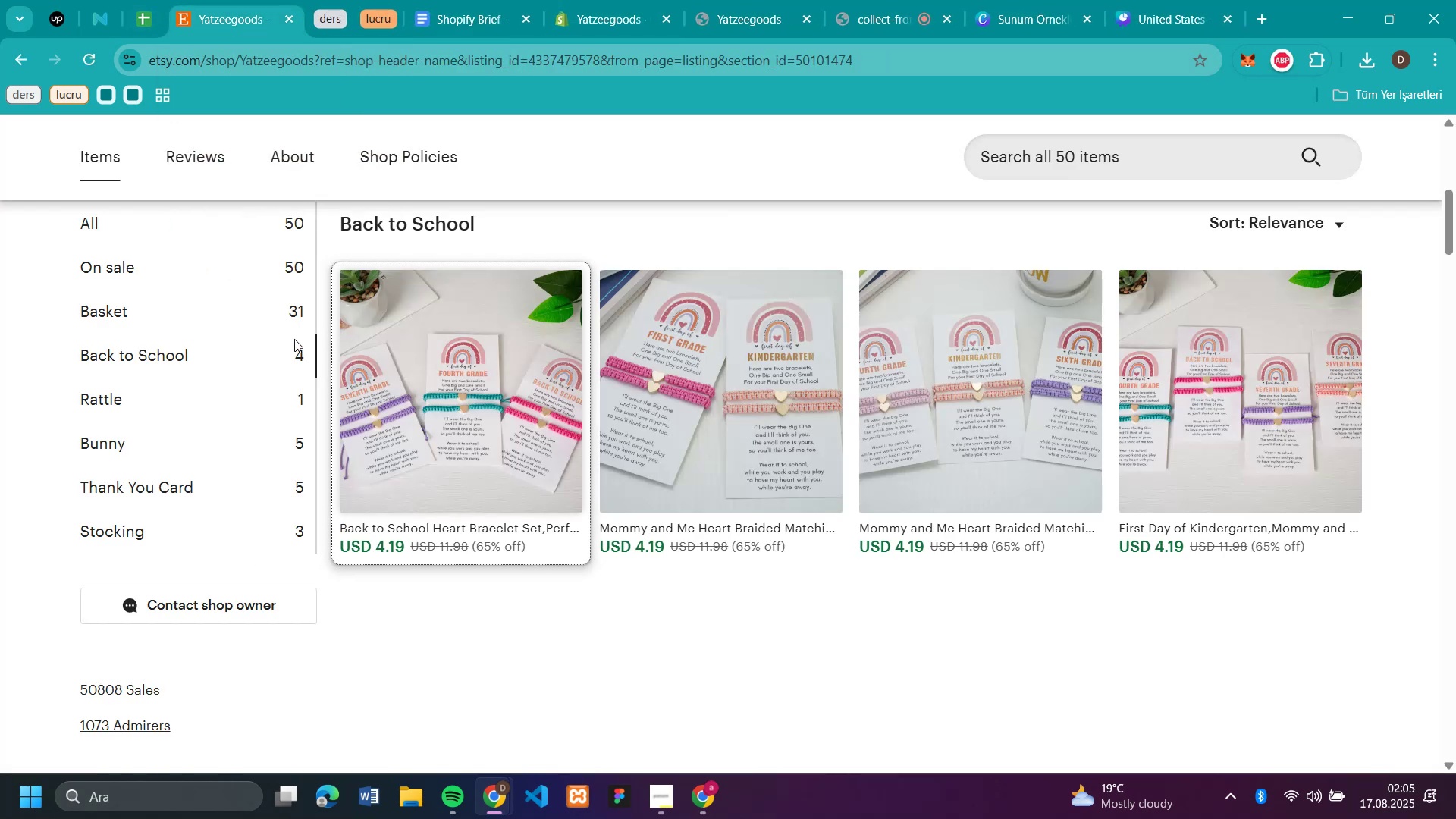 
scroll: coordinate [253, 306], scroll_direction: up, amount: 3.0
 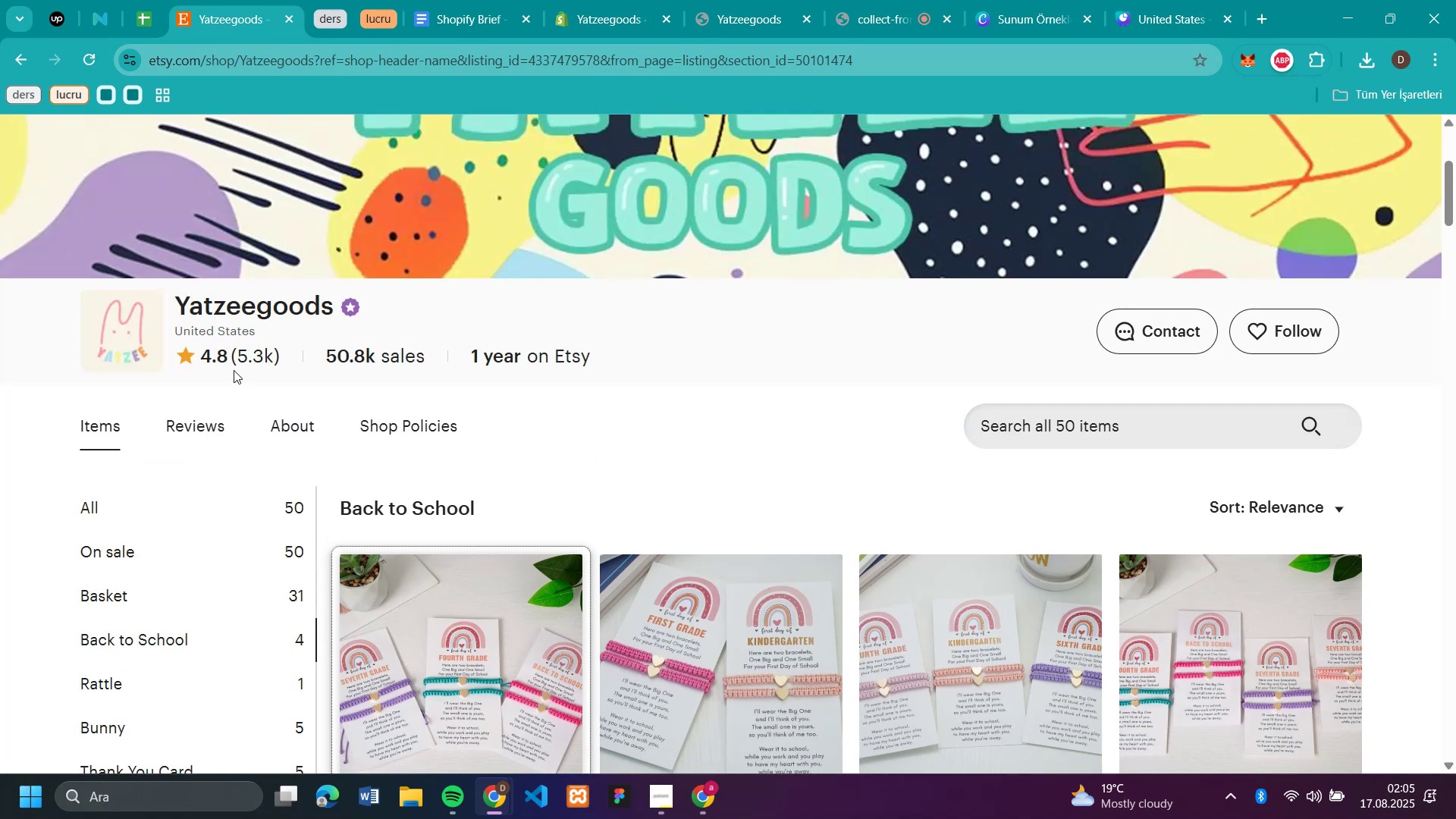 
scroll: coordinate [234, 387], scroll_direction: down, amount: 1.0
 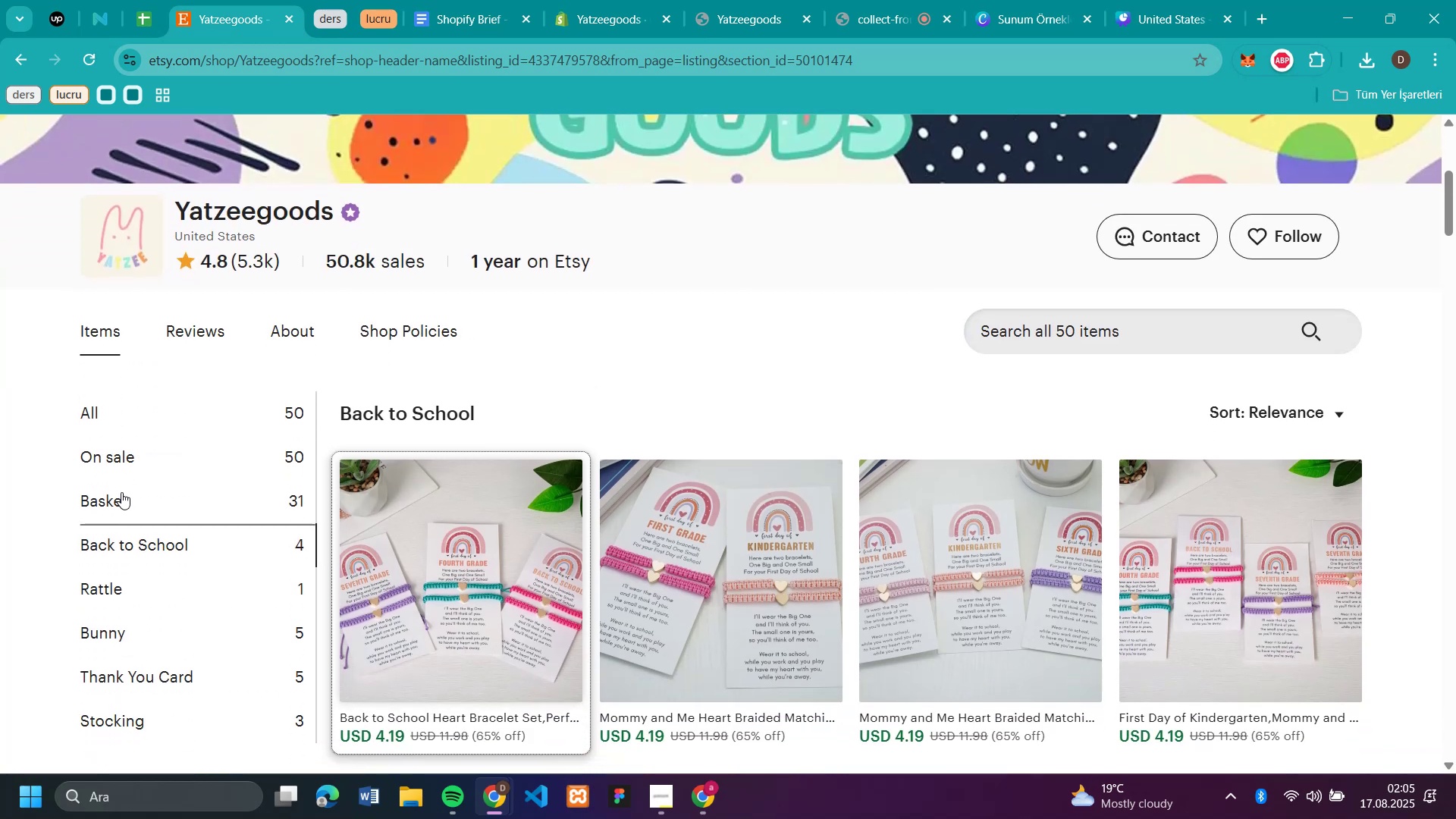 
left_click([121, 492])
 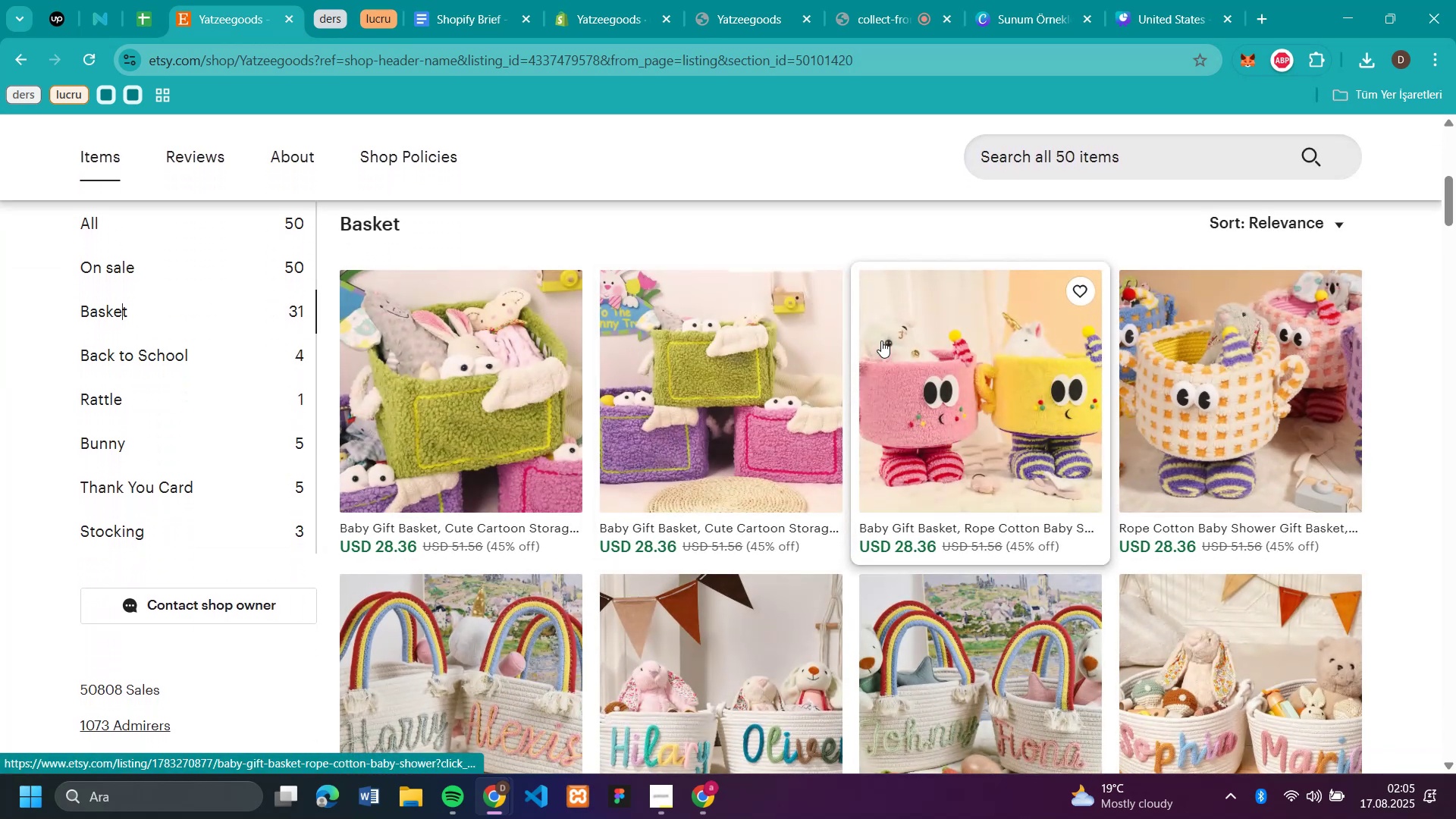 
scroll: coordinate [881, 340], scroll_direction: down, amount: 2.0
 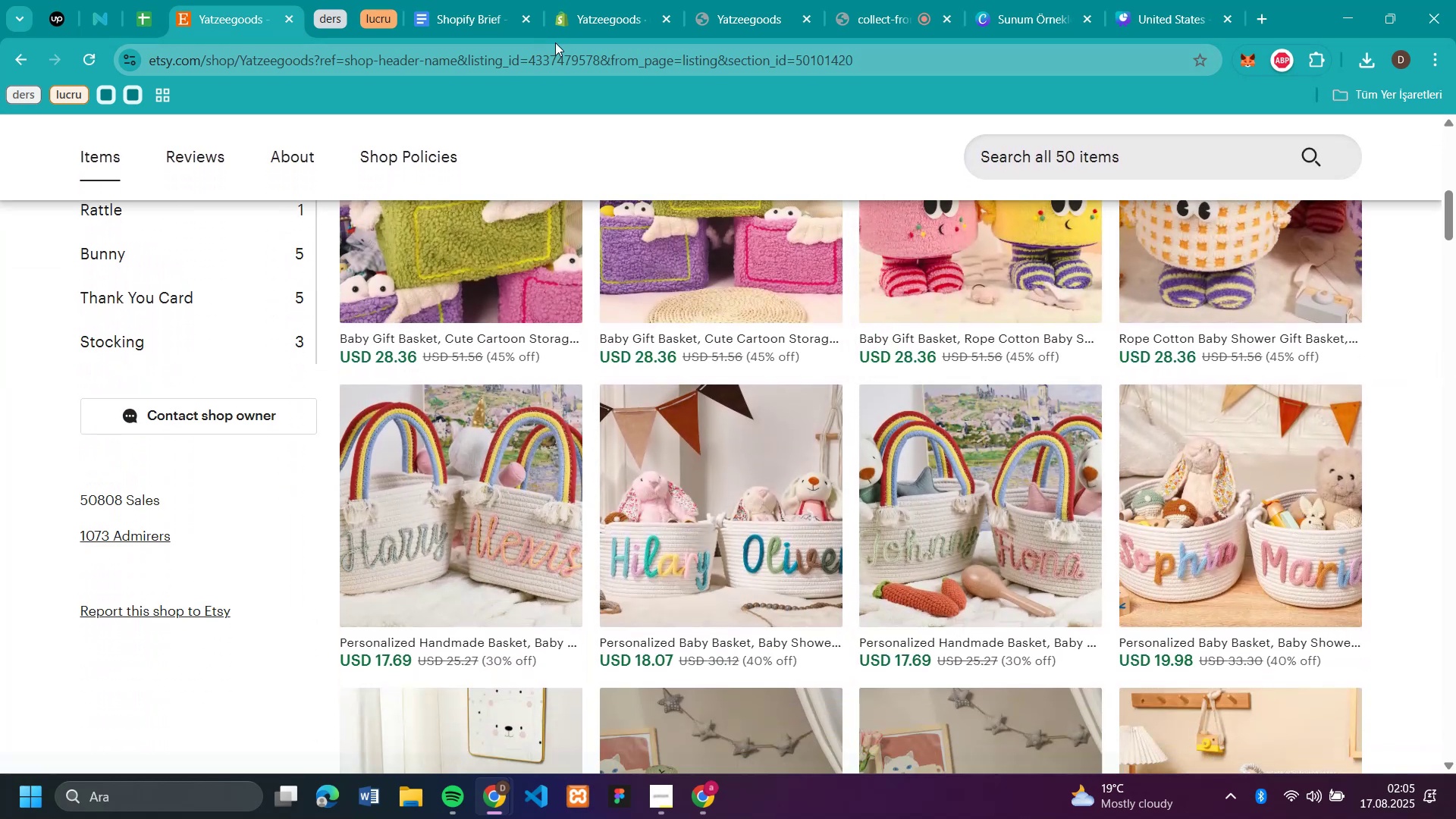 
left_click([599, 17])
 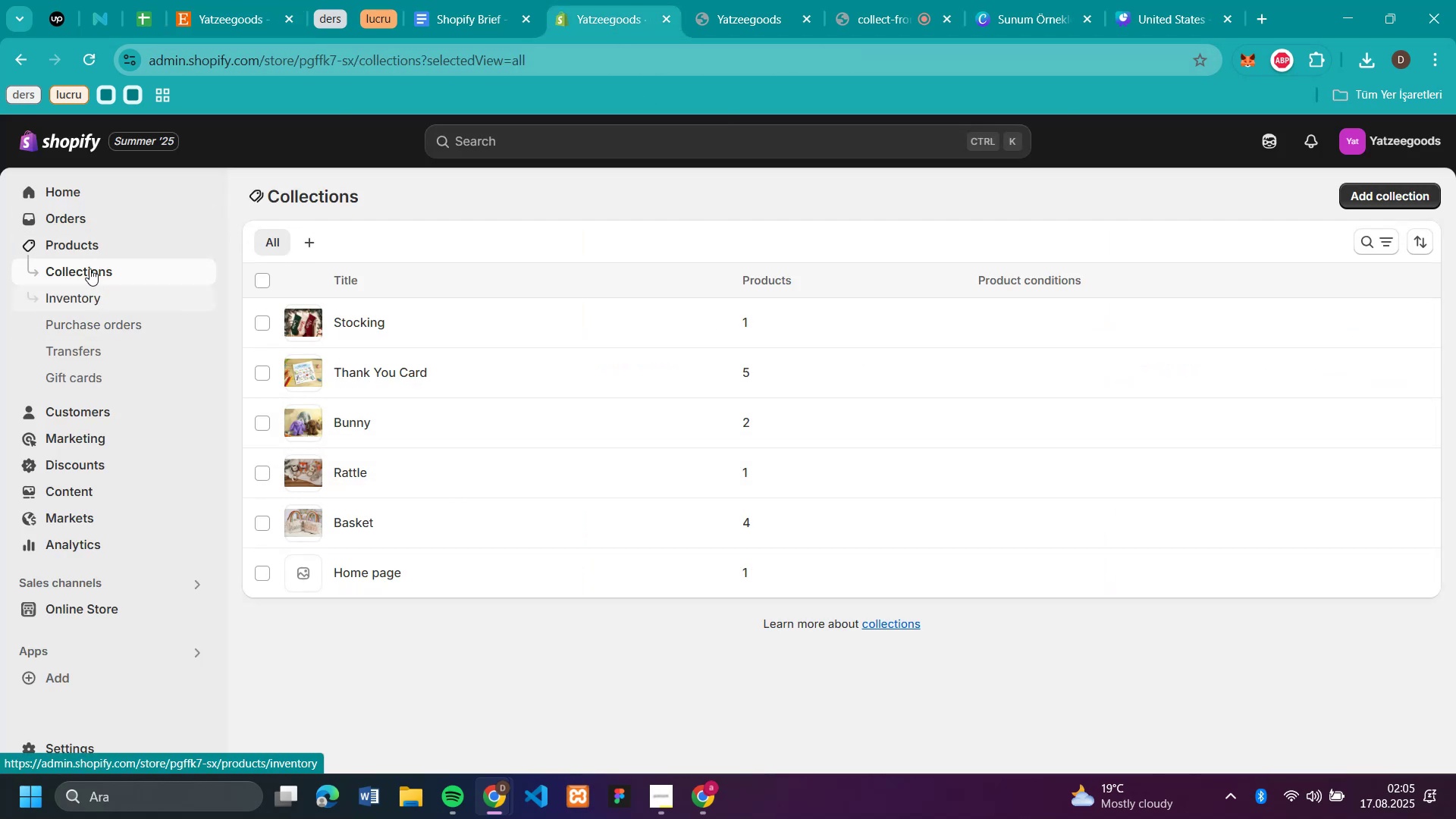 
left_click([89, 245])
 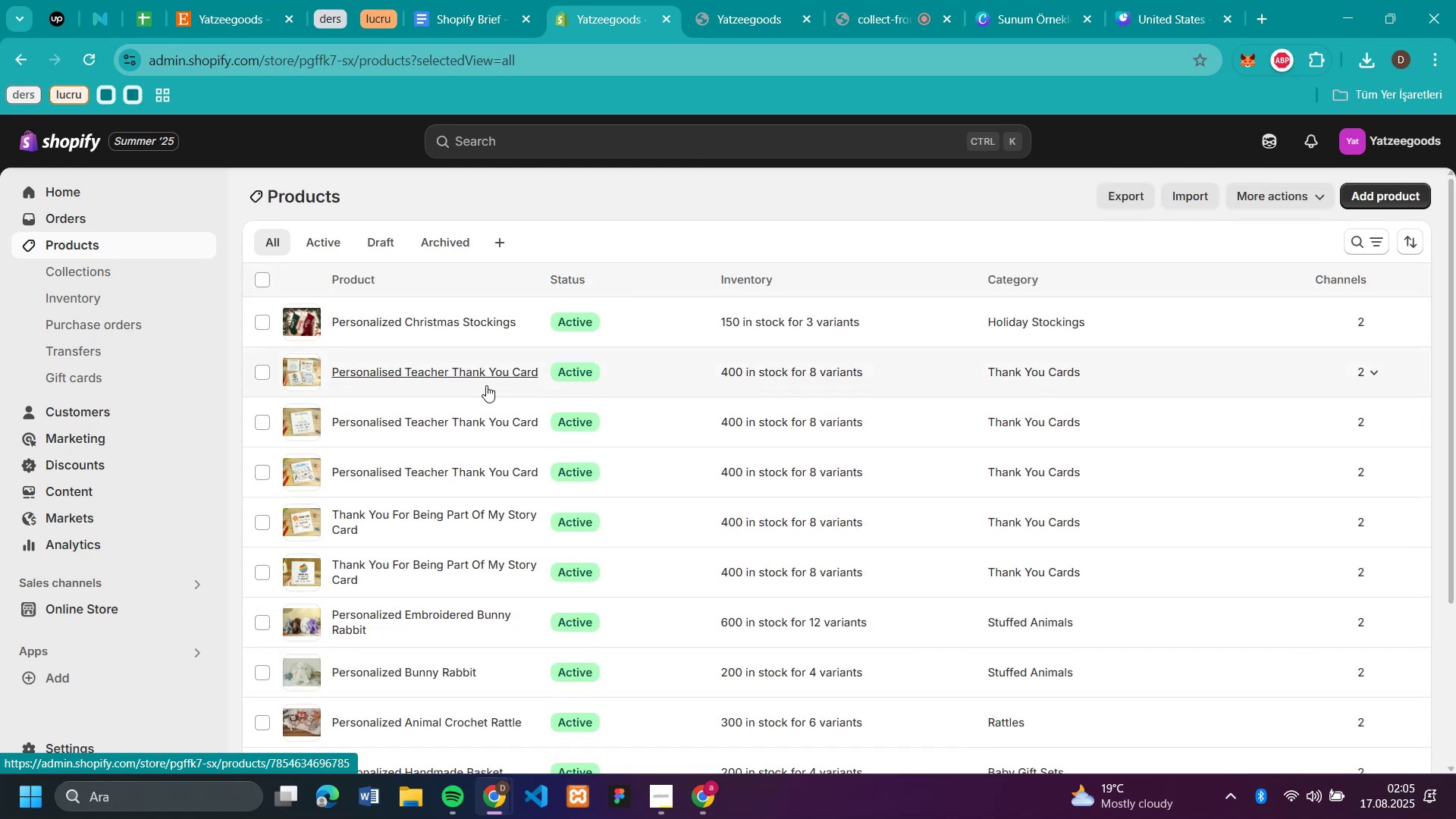 
scroll: coordinate [864, 453], scroll_direction: down, amount: 3.0
 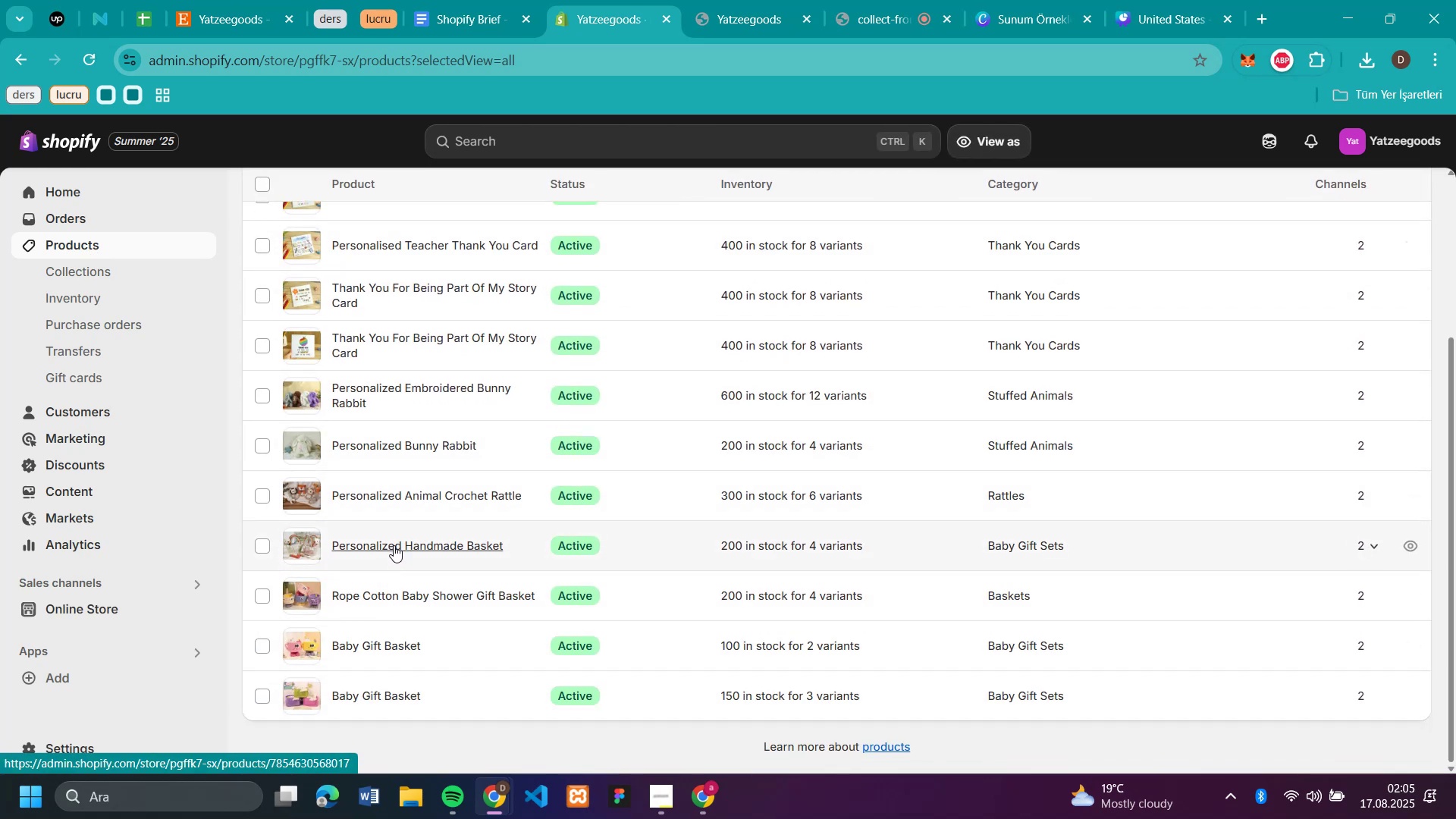 
wait(9.59)
 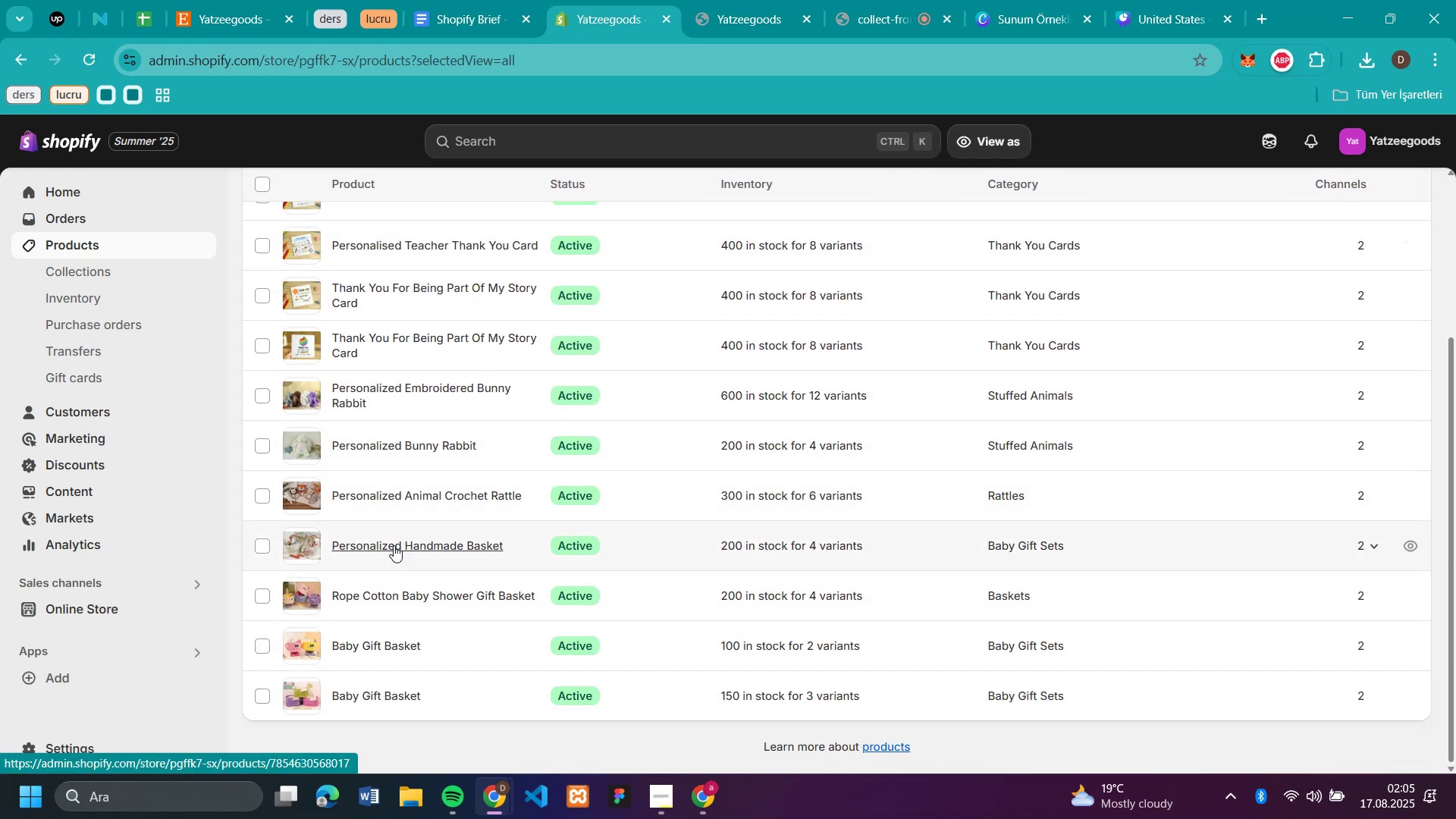 
left_click([239, 8])
 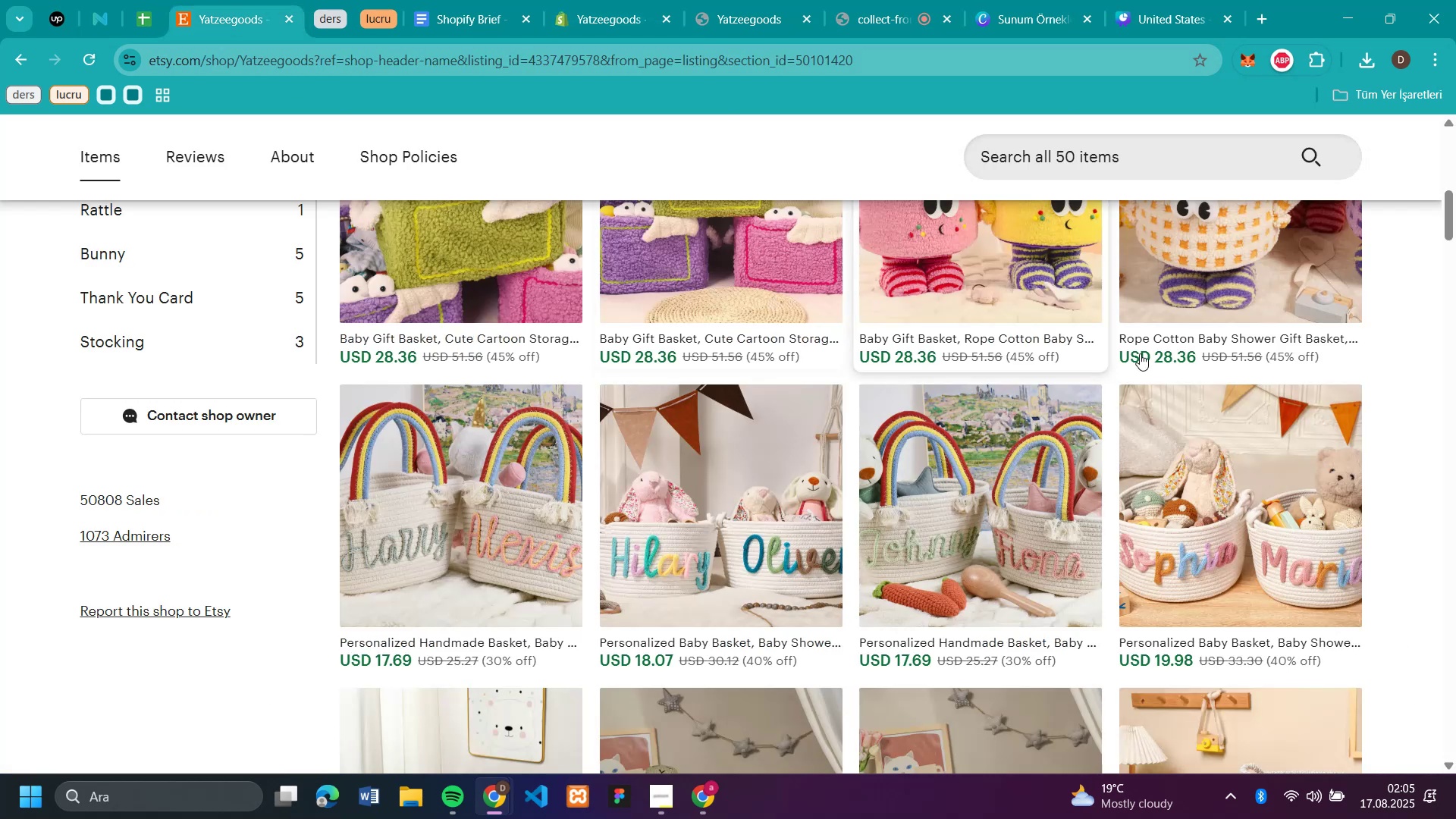 
scroll: coordinate [1140, 353], scroll_direction: down, amount: 20.0
 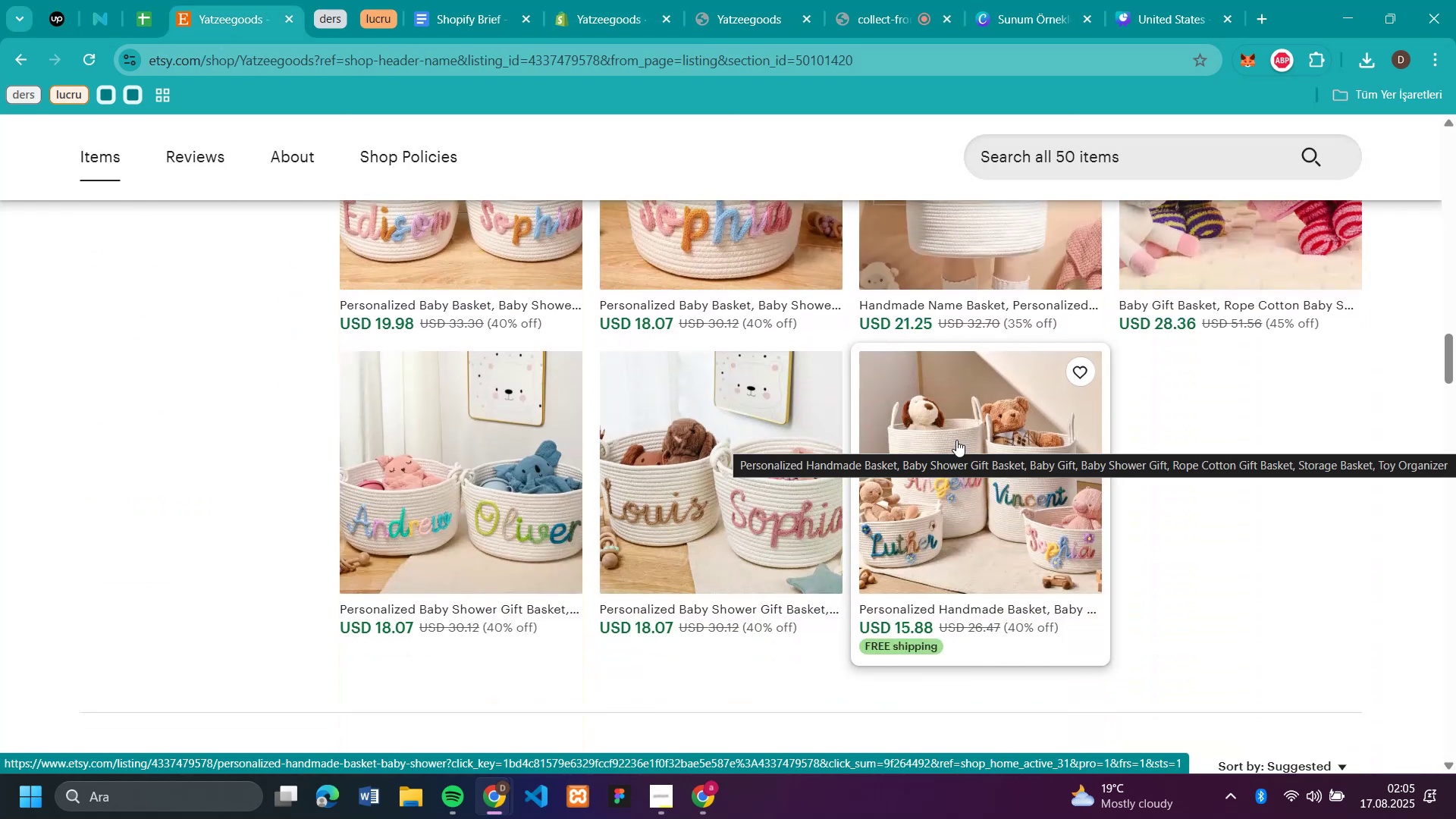 
left_click([956, 440])
 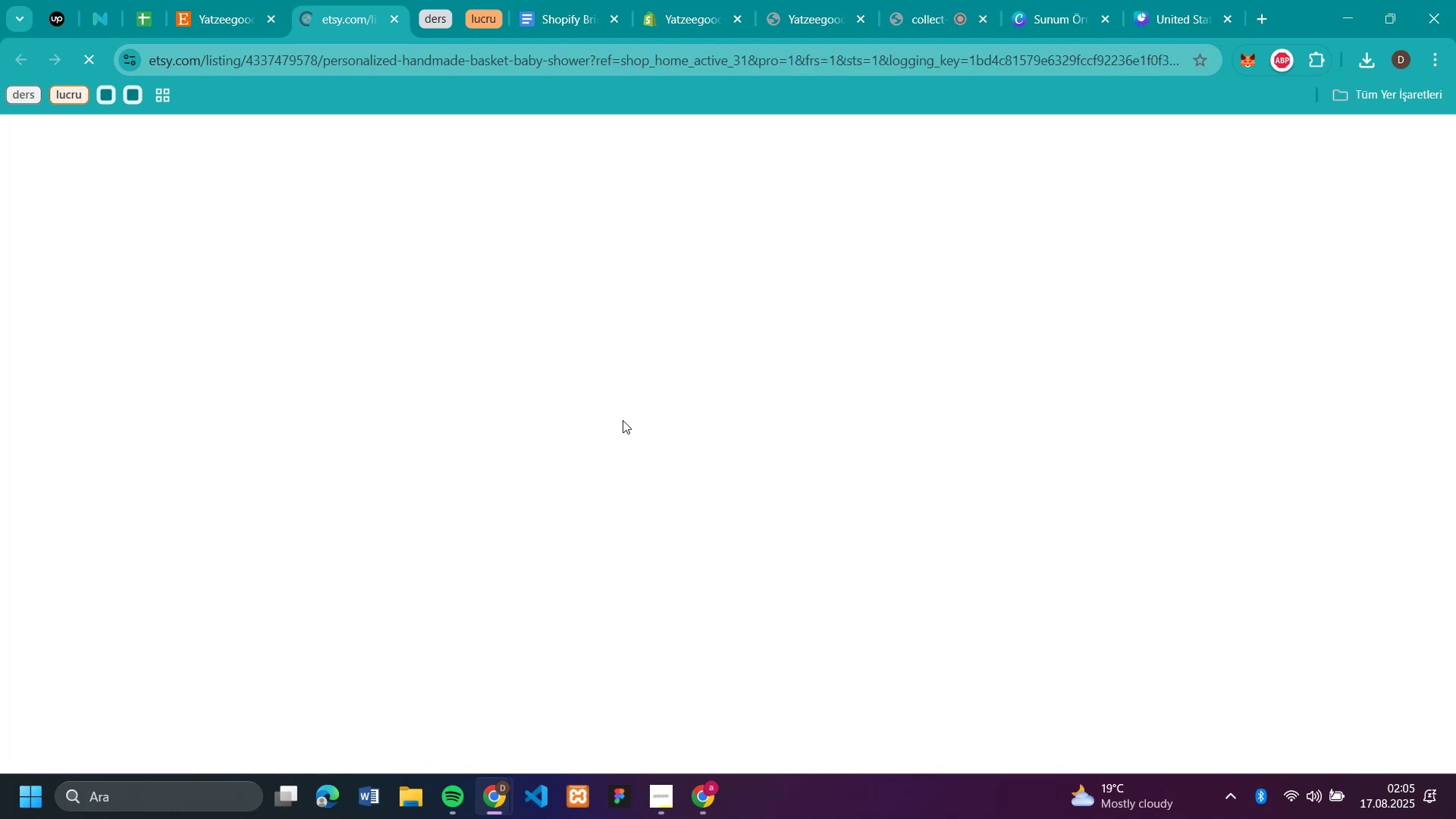 
scroll: coordinate [584, 431], scroll_direction: down, amount: 1.0
 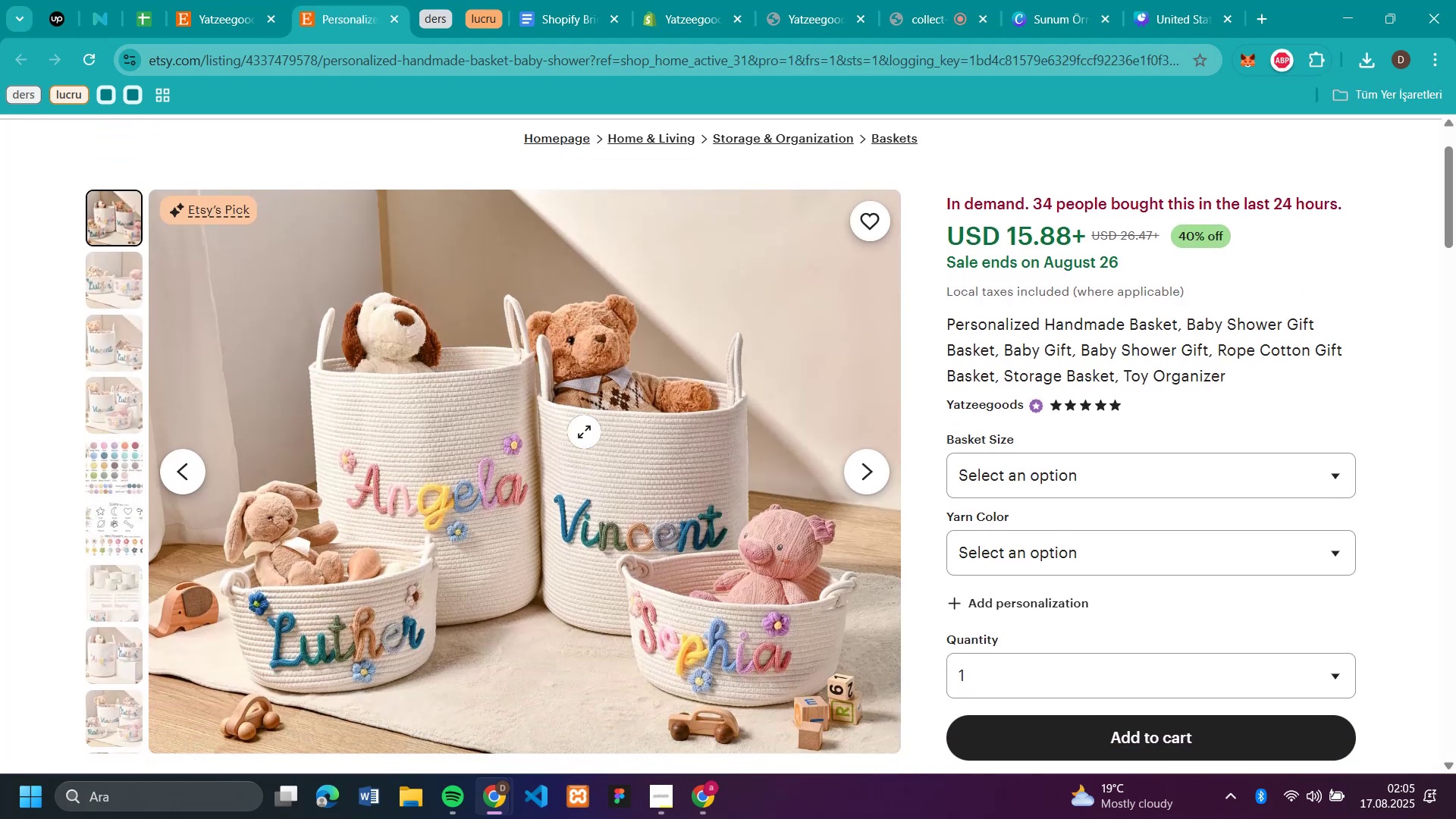 
right_click([584, 431])
 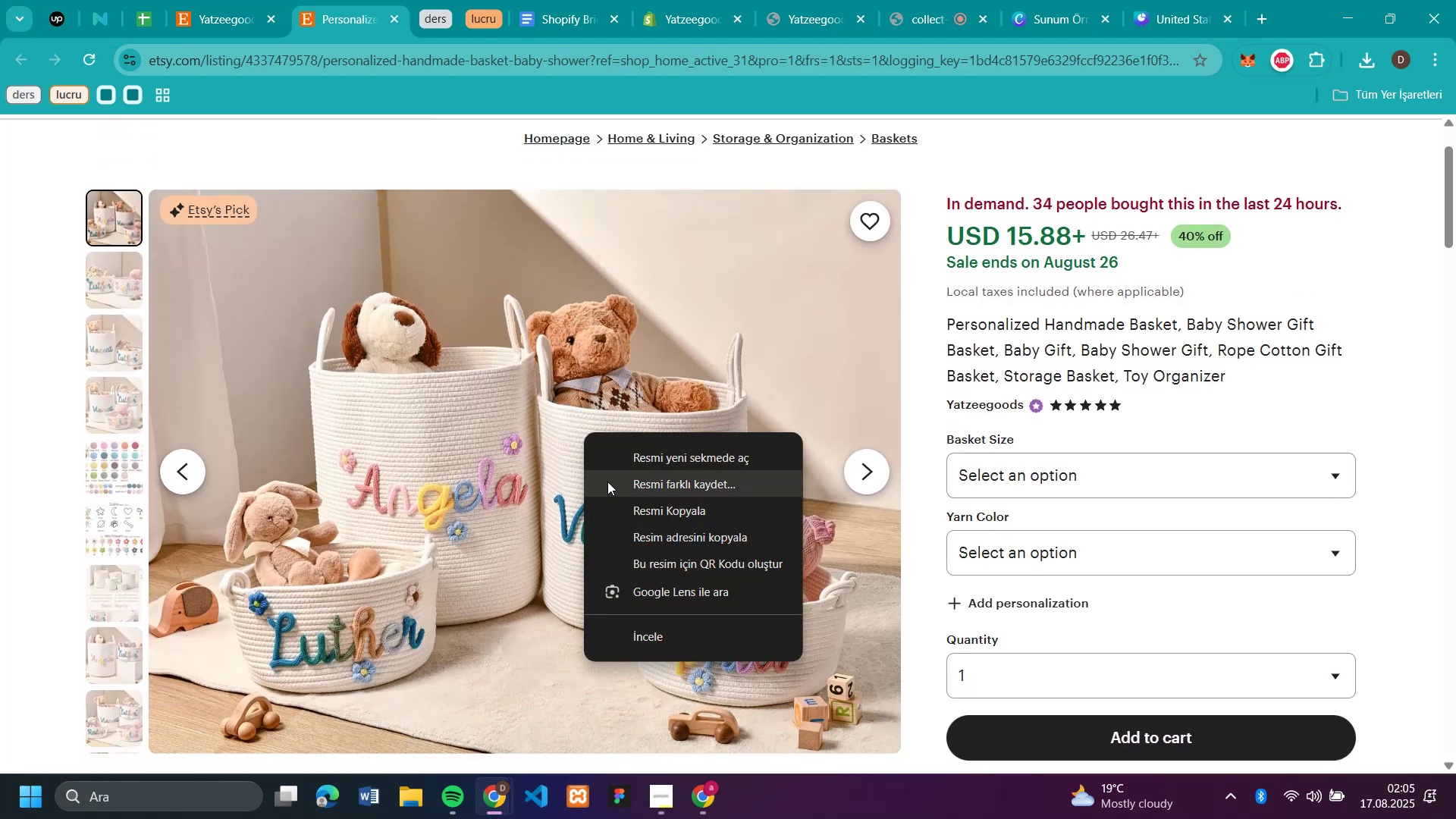 
left_click([607, 482])
 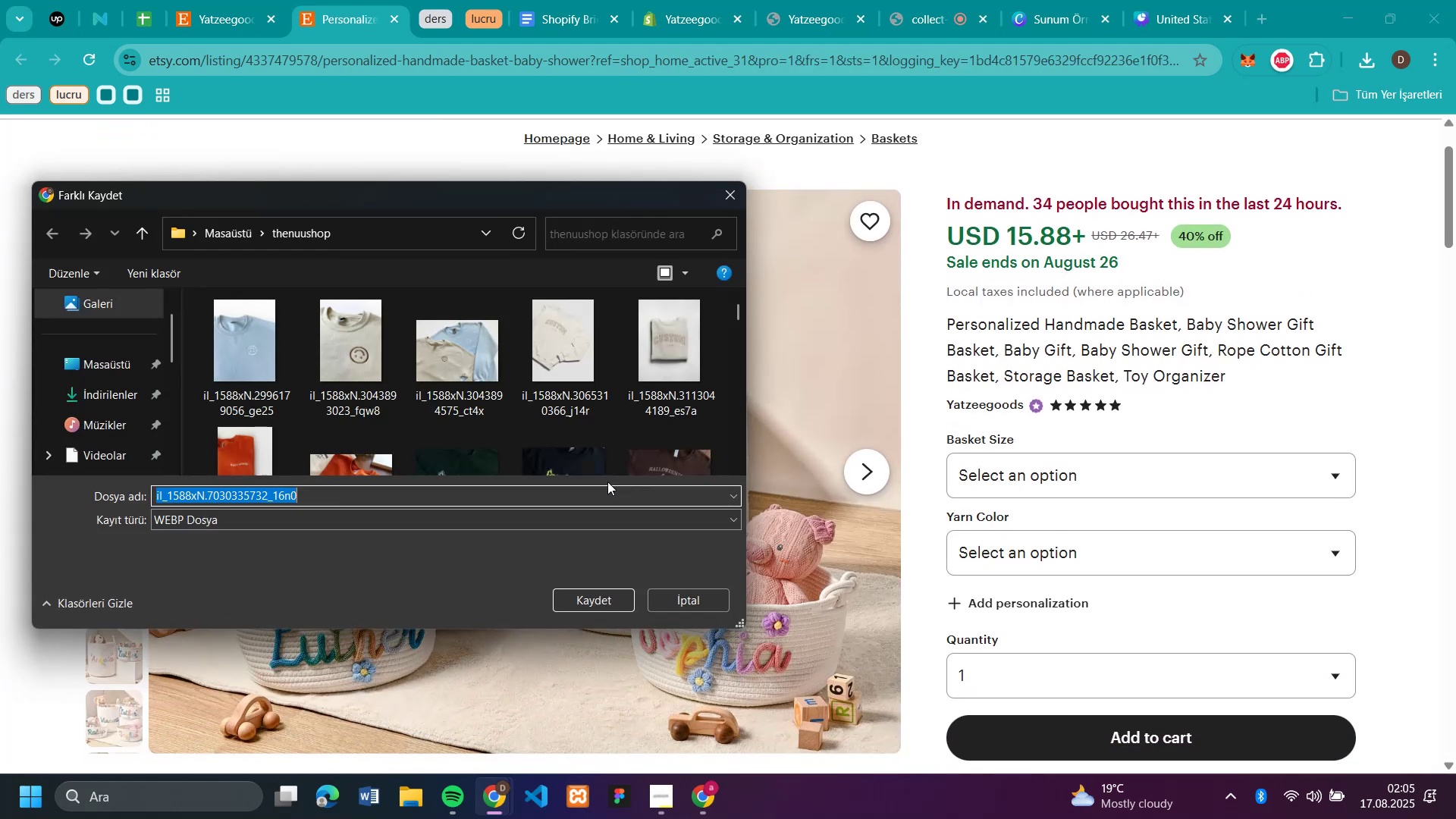 
key(Enter)
 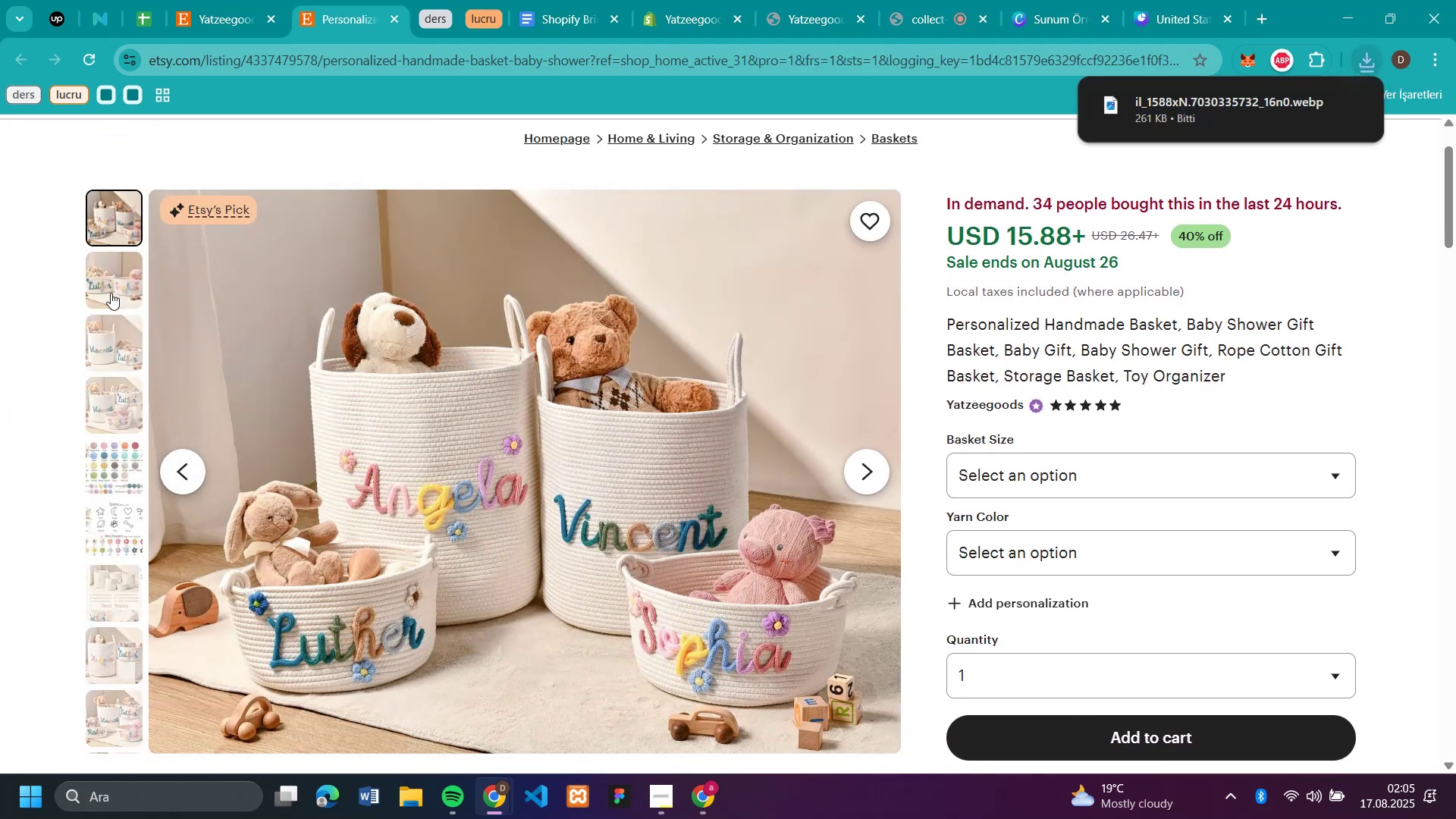 
left_click([111, 300])
 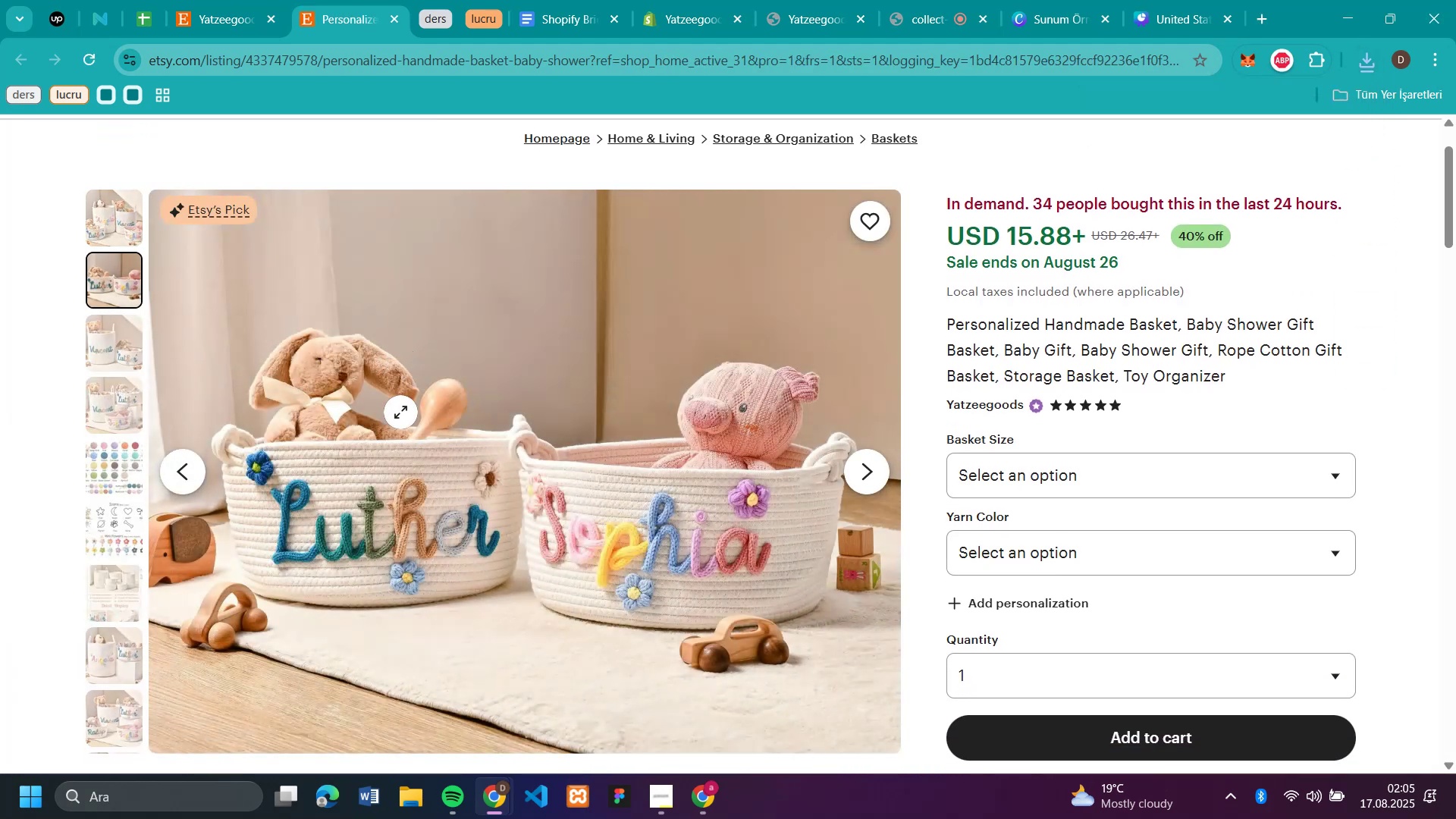 
right_click([400, 412])
 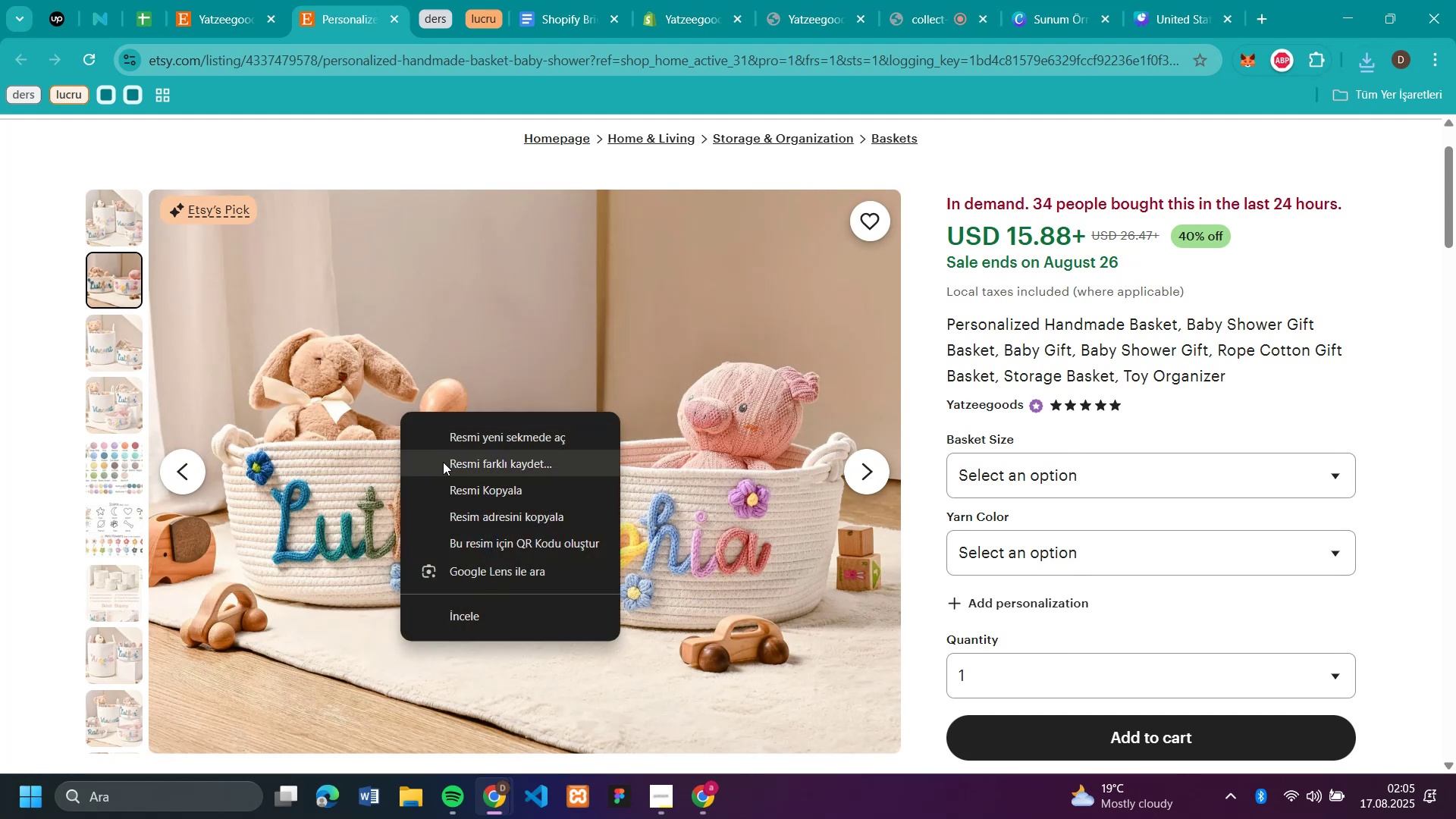 
left_click([445, 464])
 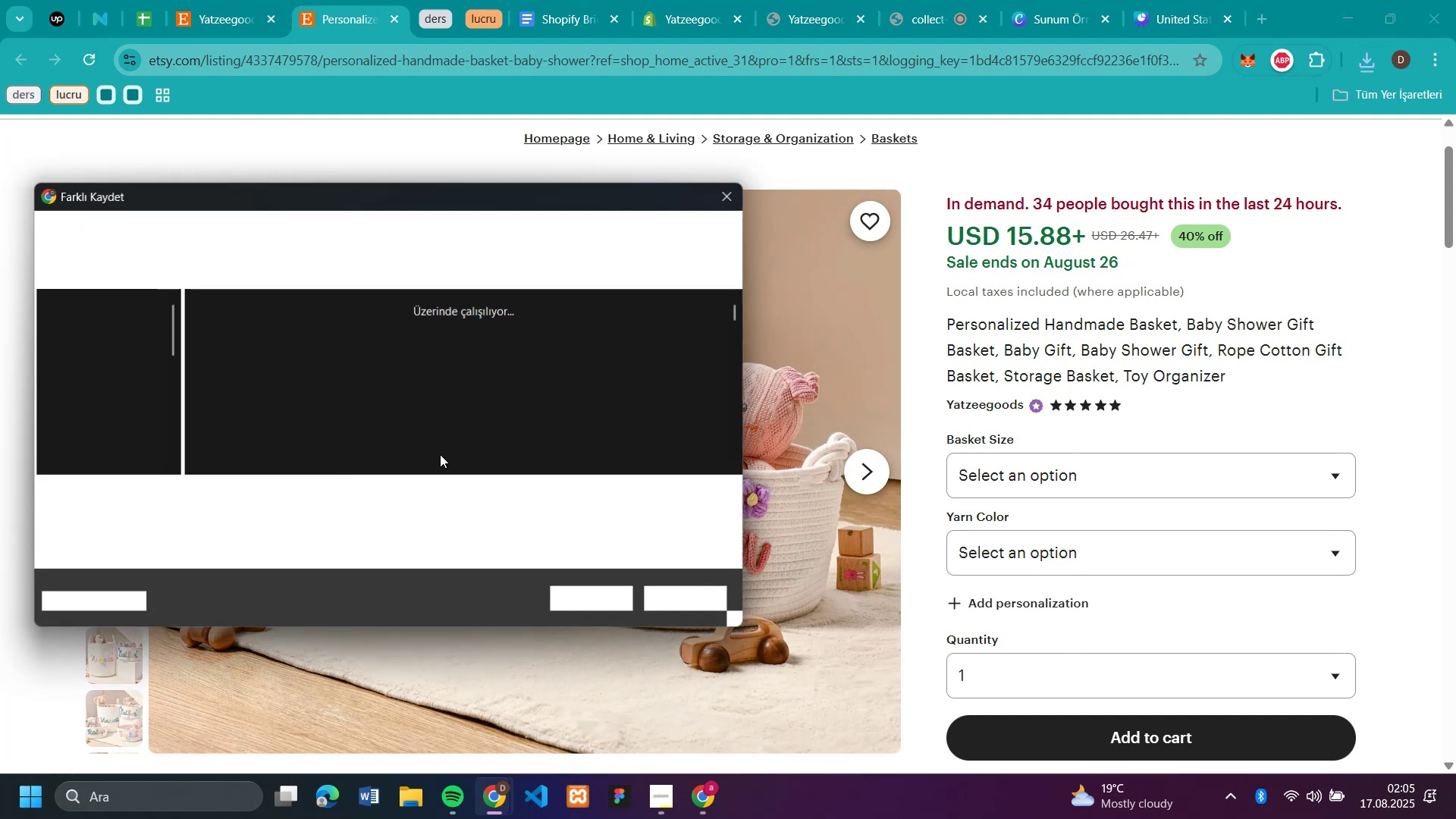 
key(Enter)
 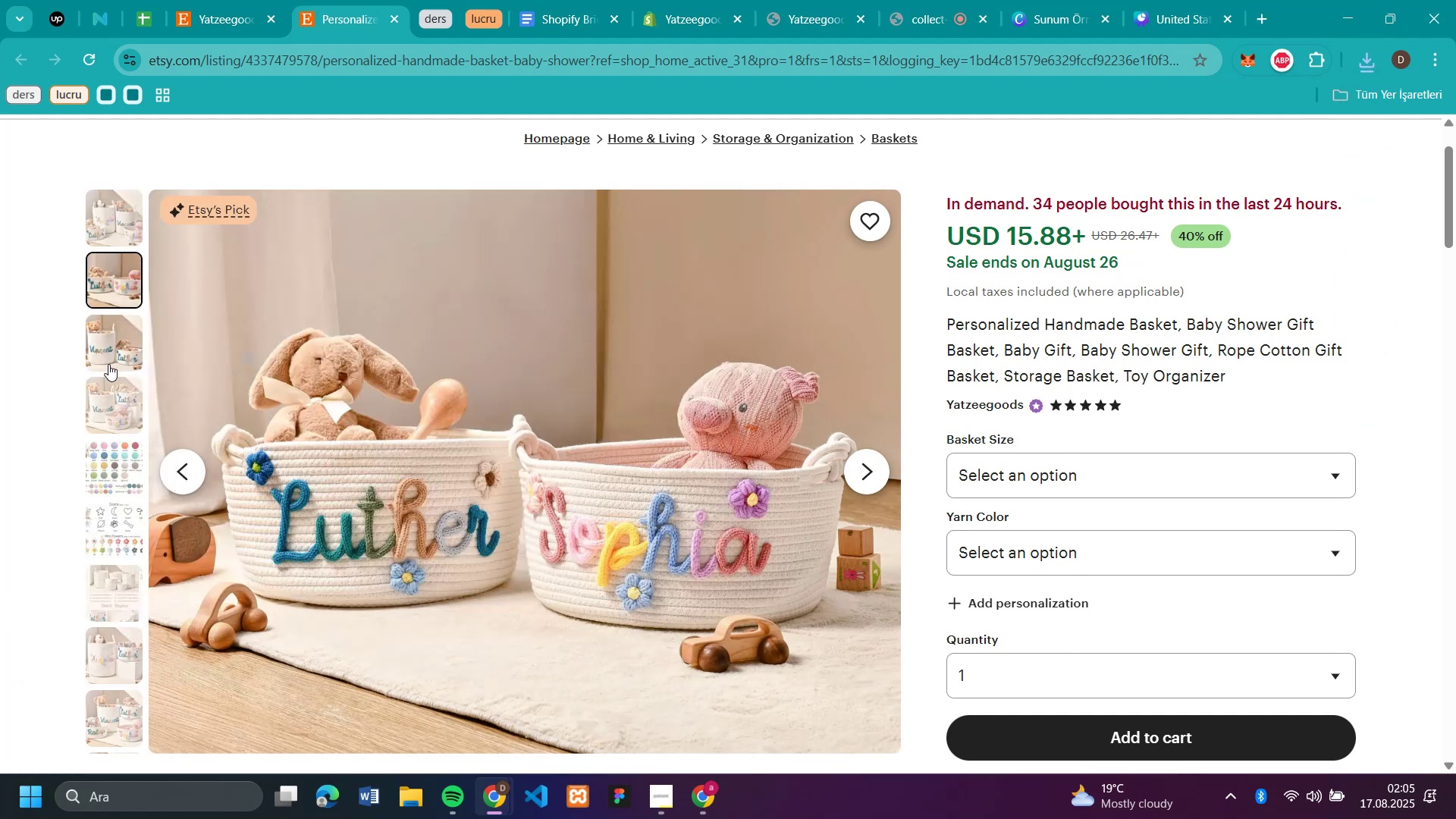 
left_click([108, 357])
 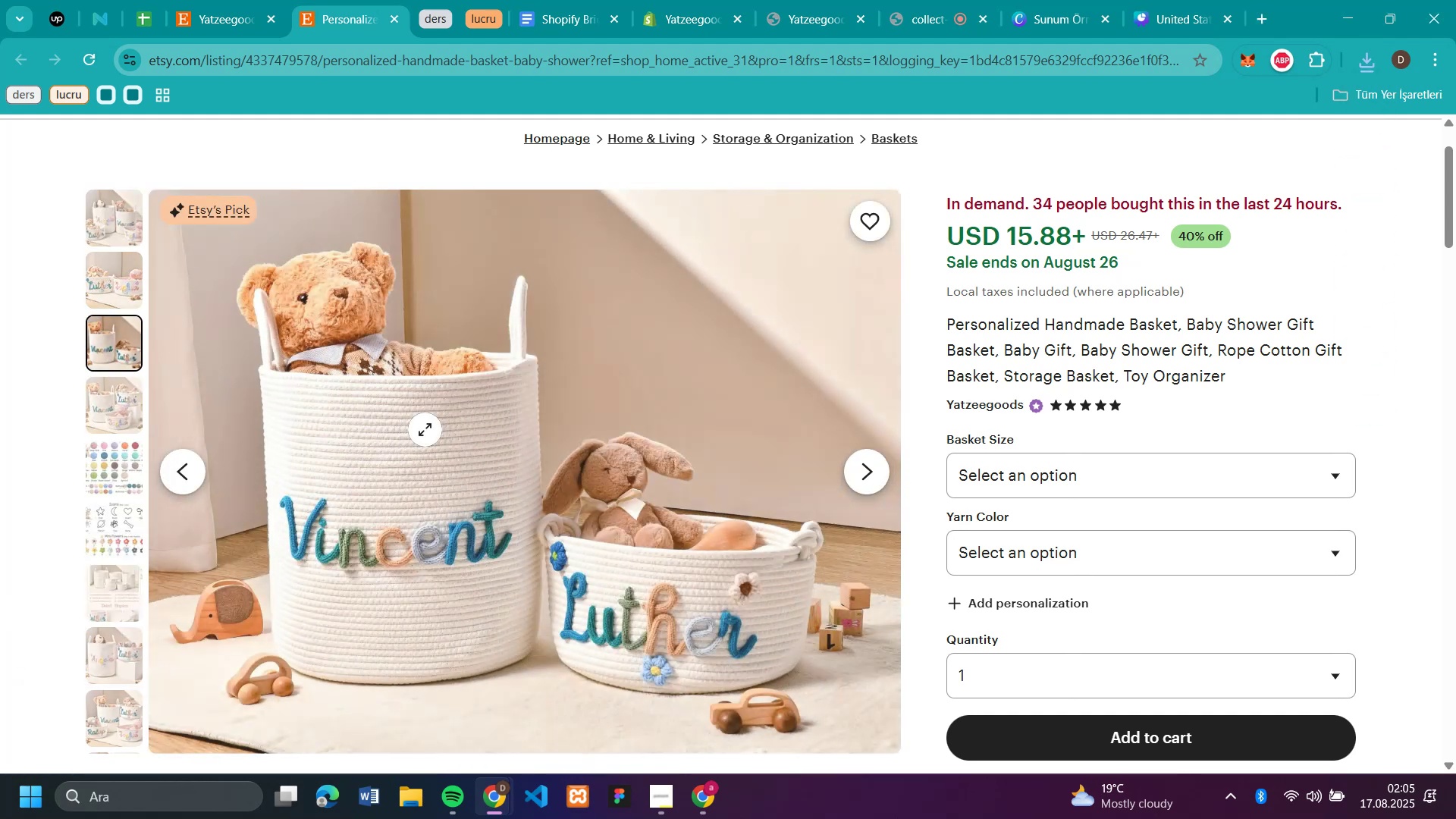 
right_click([425, 429])
 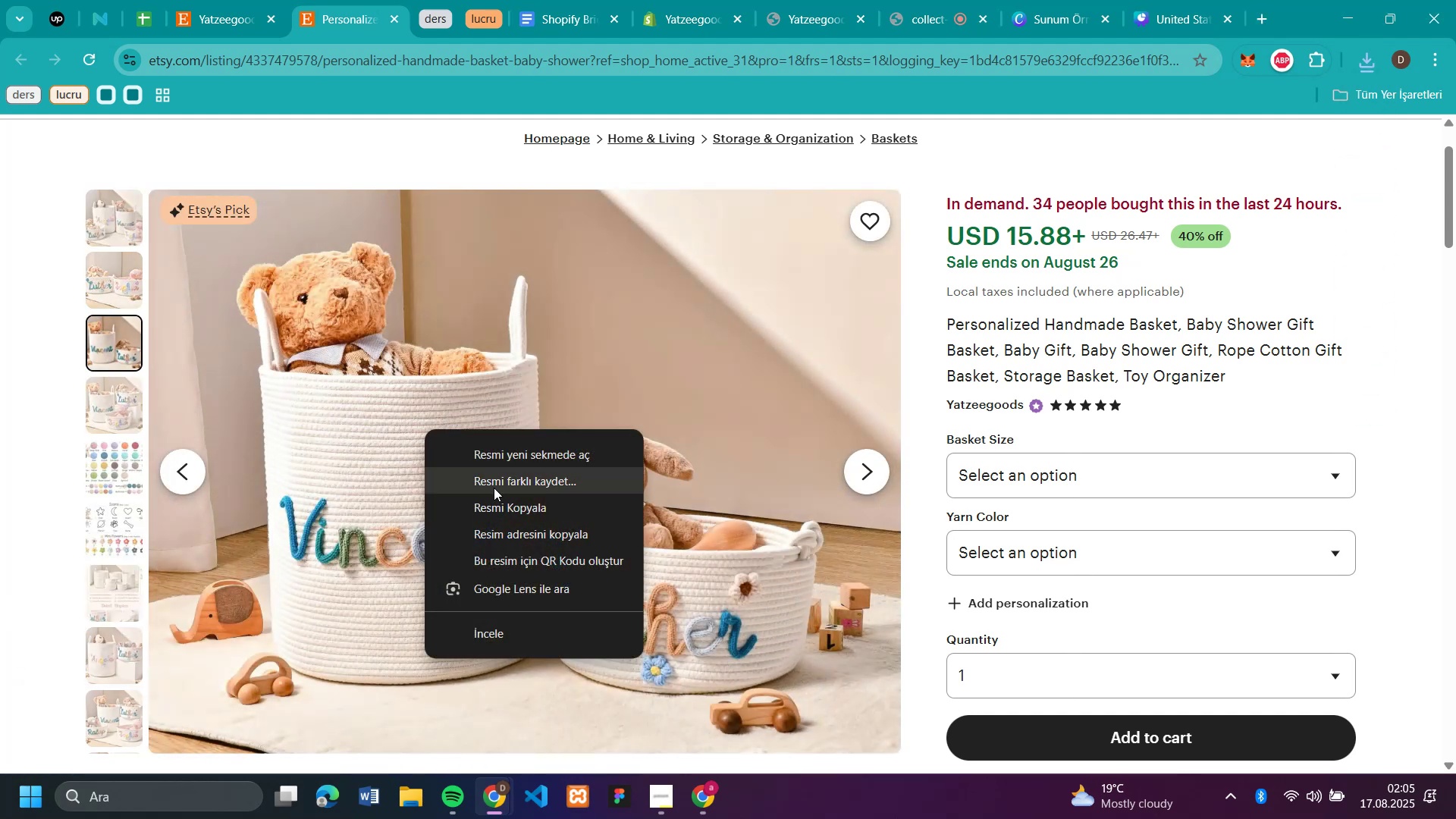 
left_click([494, 488])
 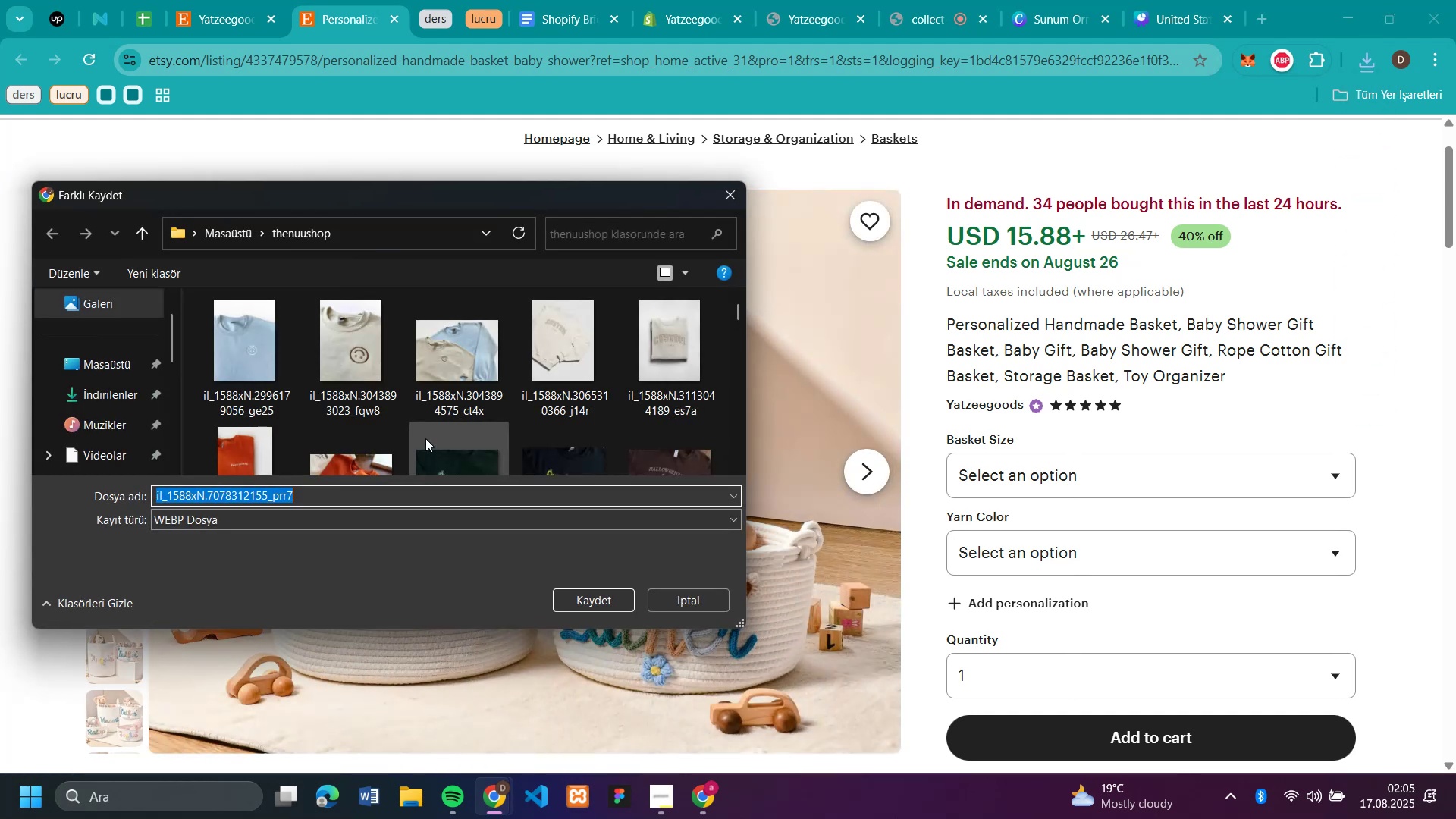 
key(Enter)
 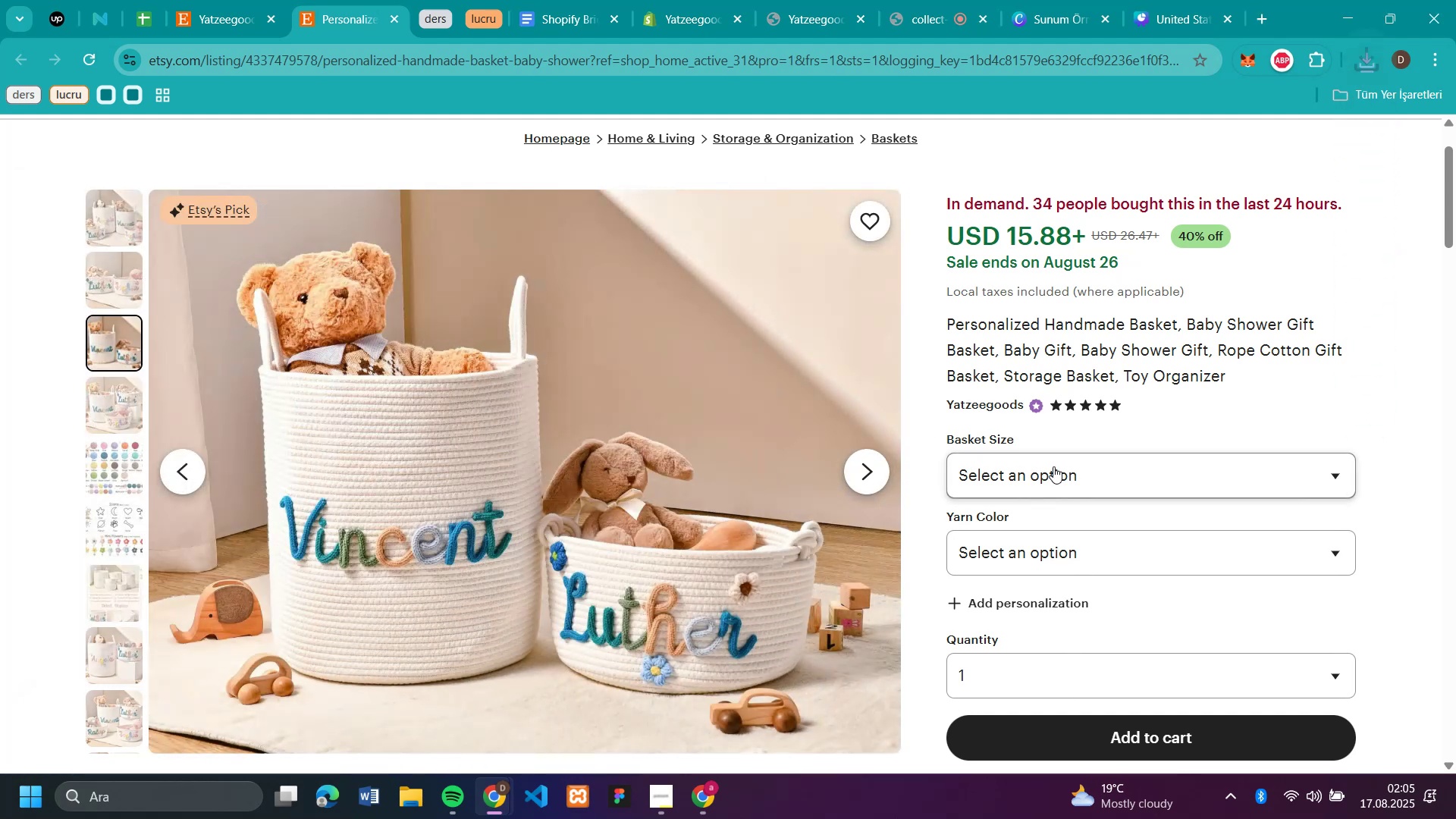 
left_click([1053, 466])
 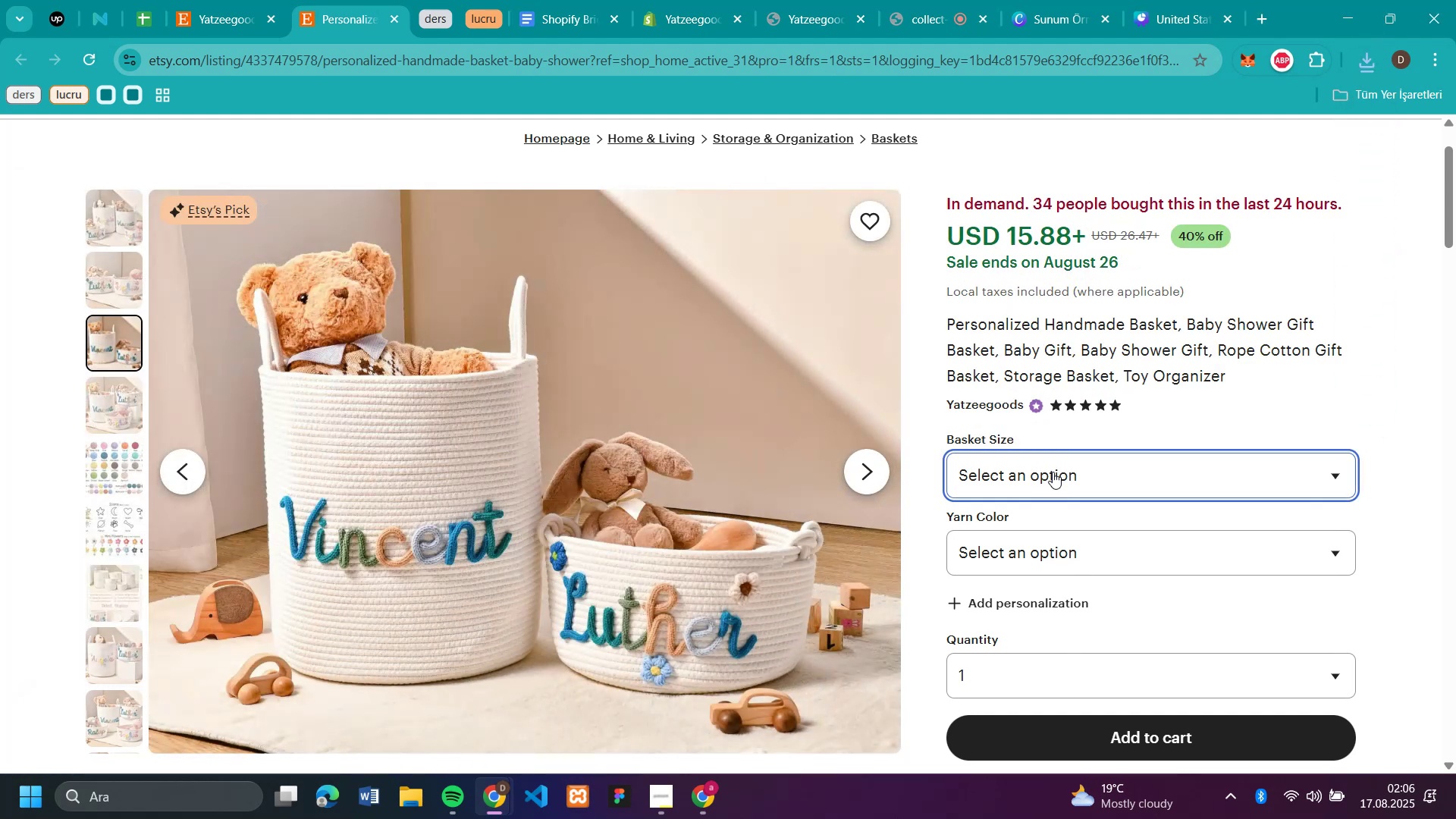 
double_click([1053, 472])
 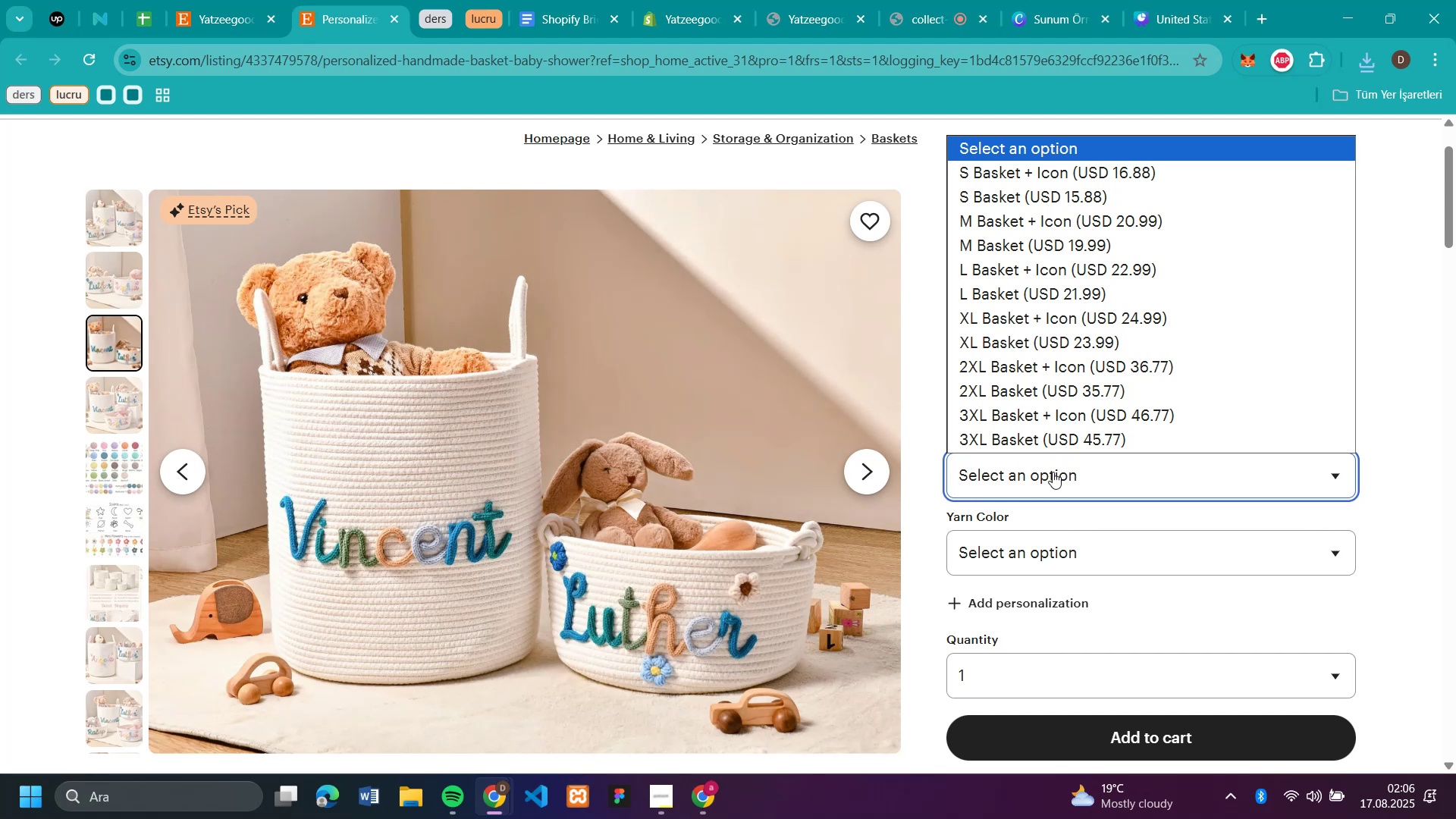 
wait(8.78)
 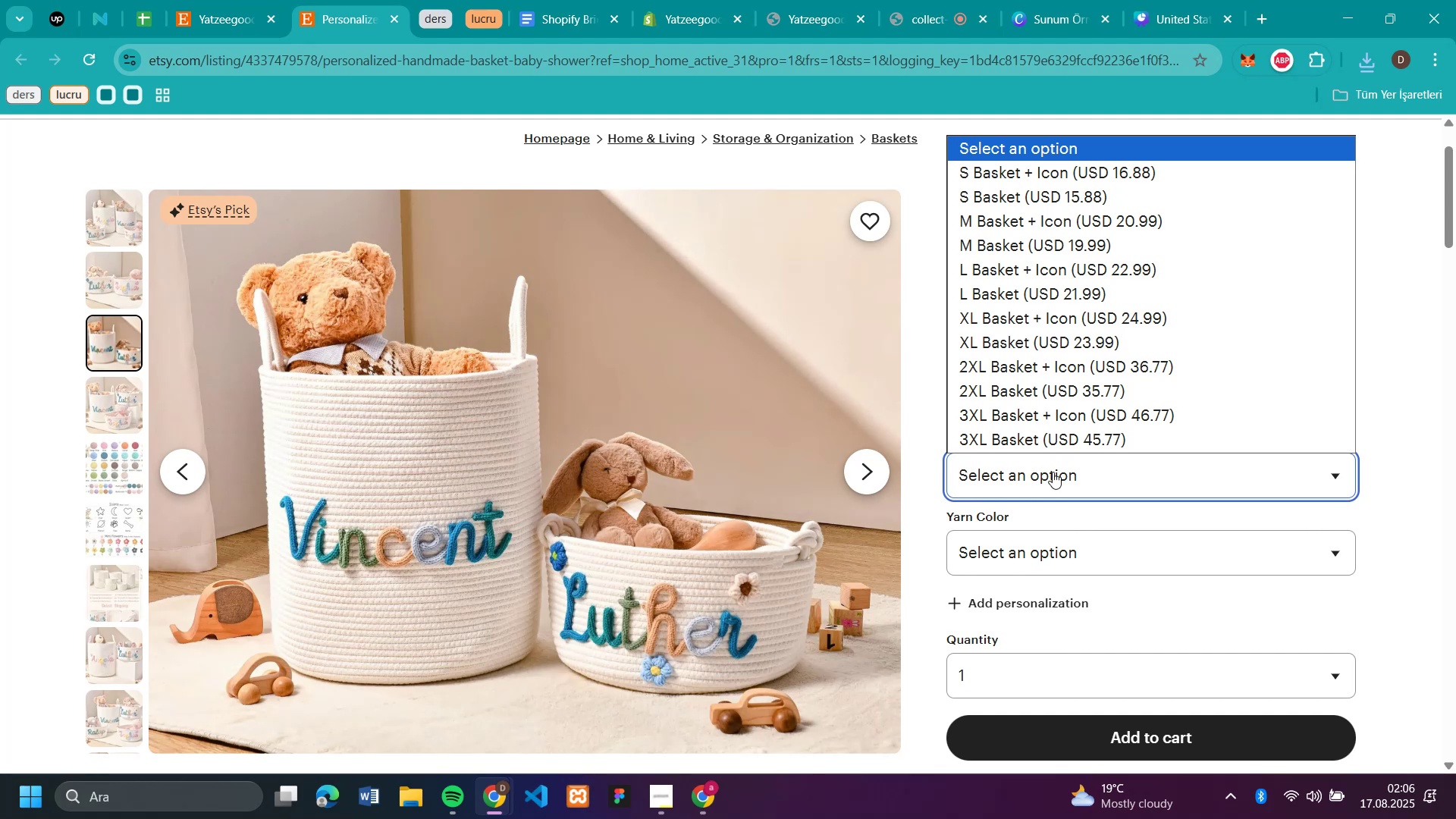 
left_click([1053, 472])
 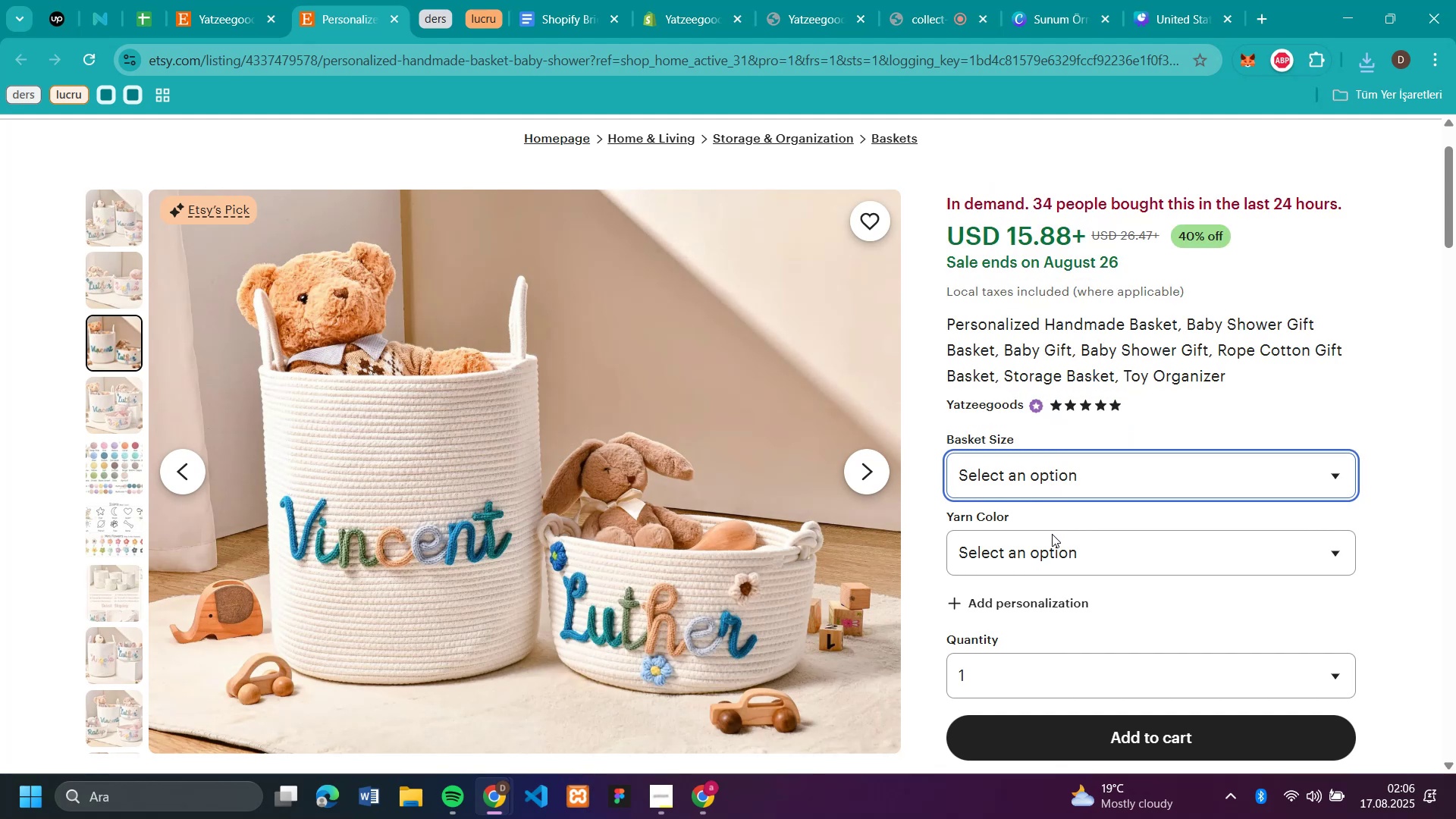 
left_click([1052, 550])
 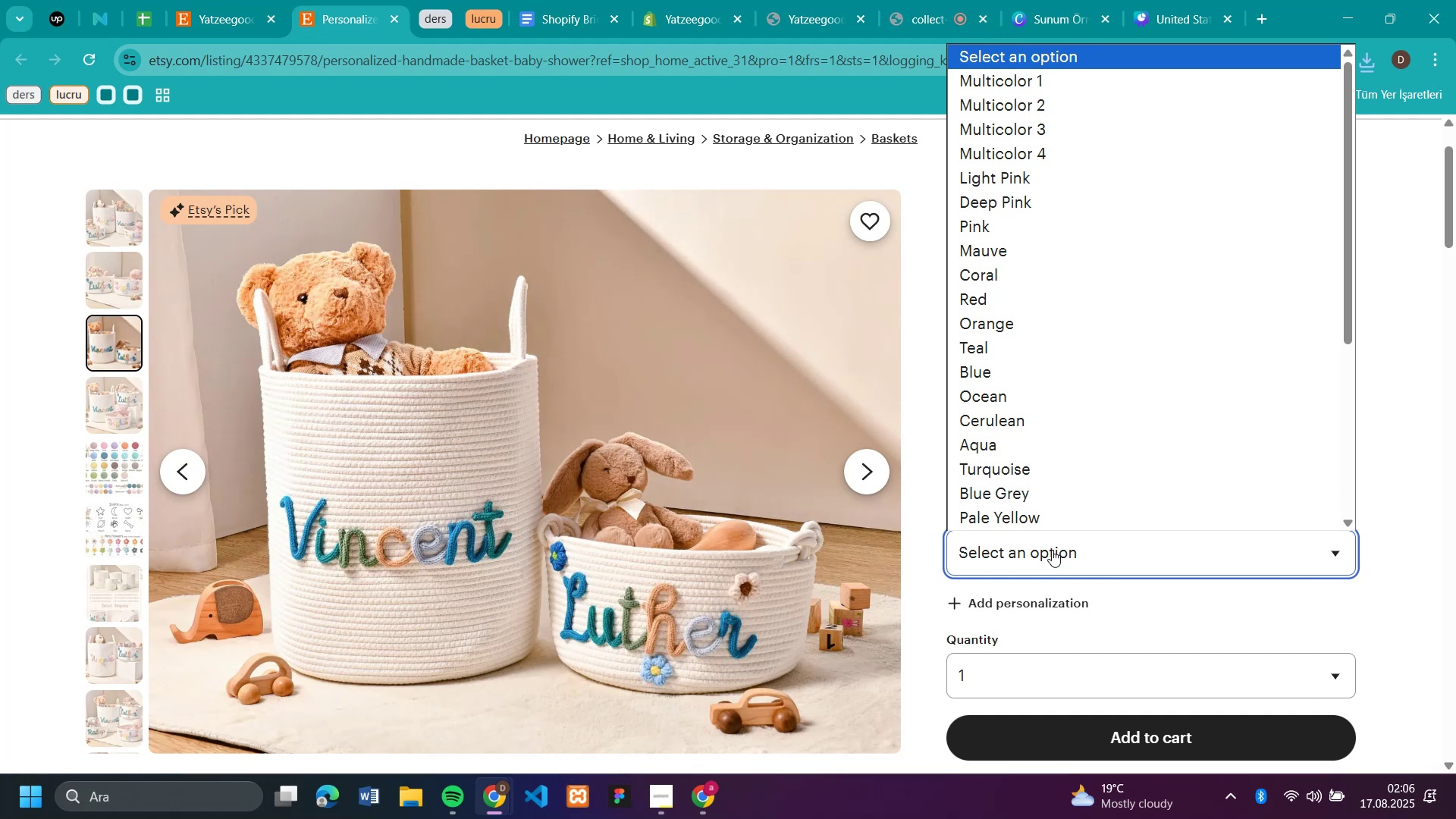 
scroll: coordinate [1068, 469], scroll_direction: down, amount: 4.0
 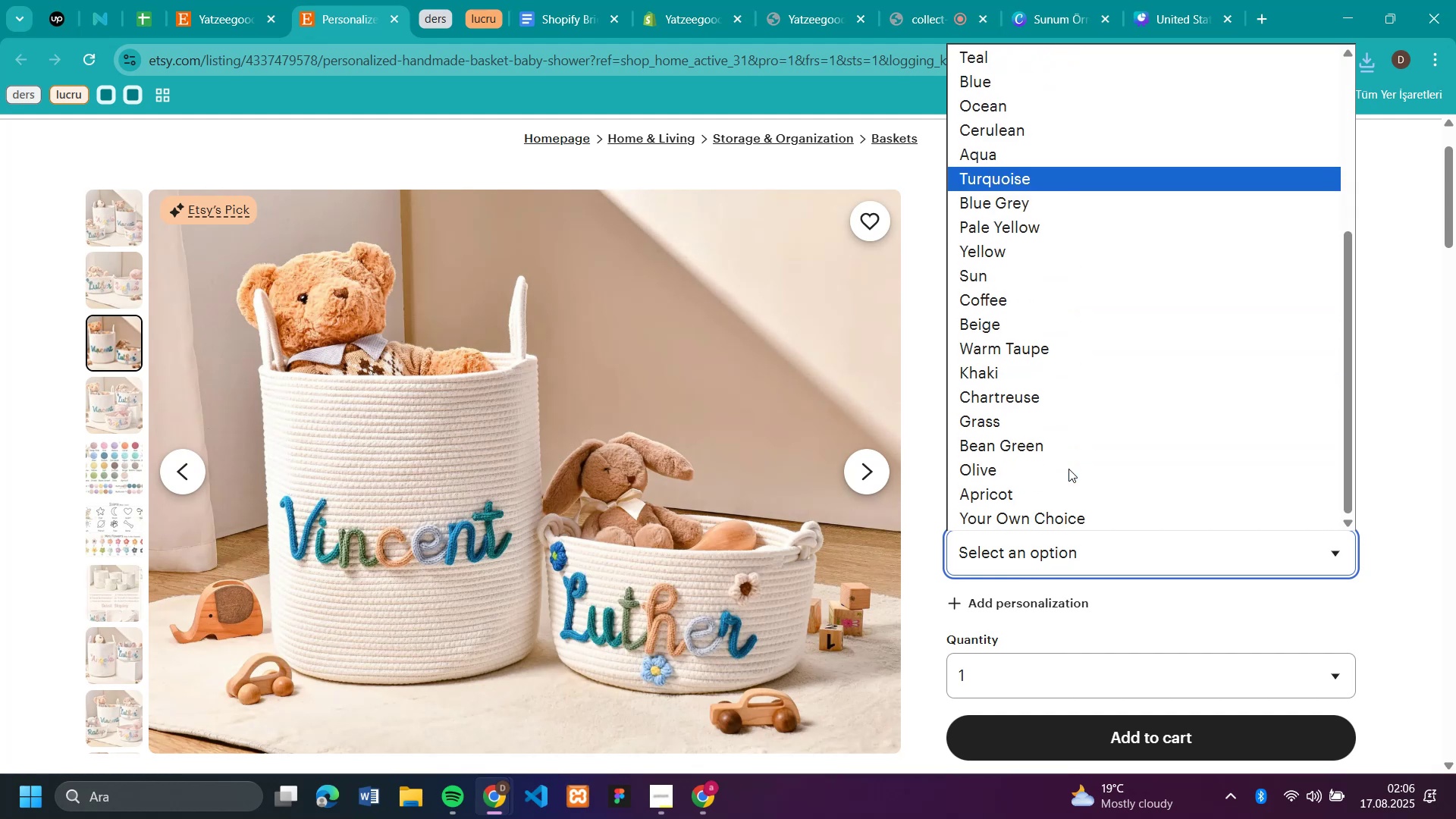 
scroll: coordinate [1068, 469], scroll_direction: up, amount: 8.0
 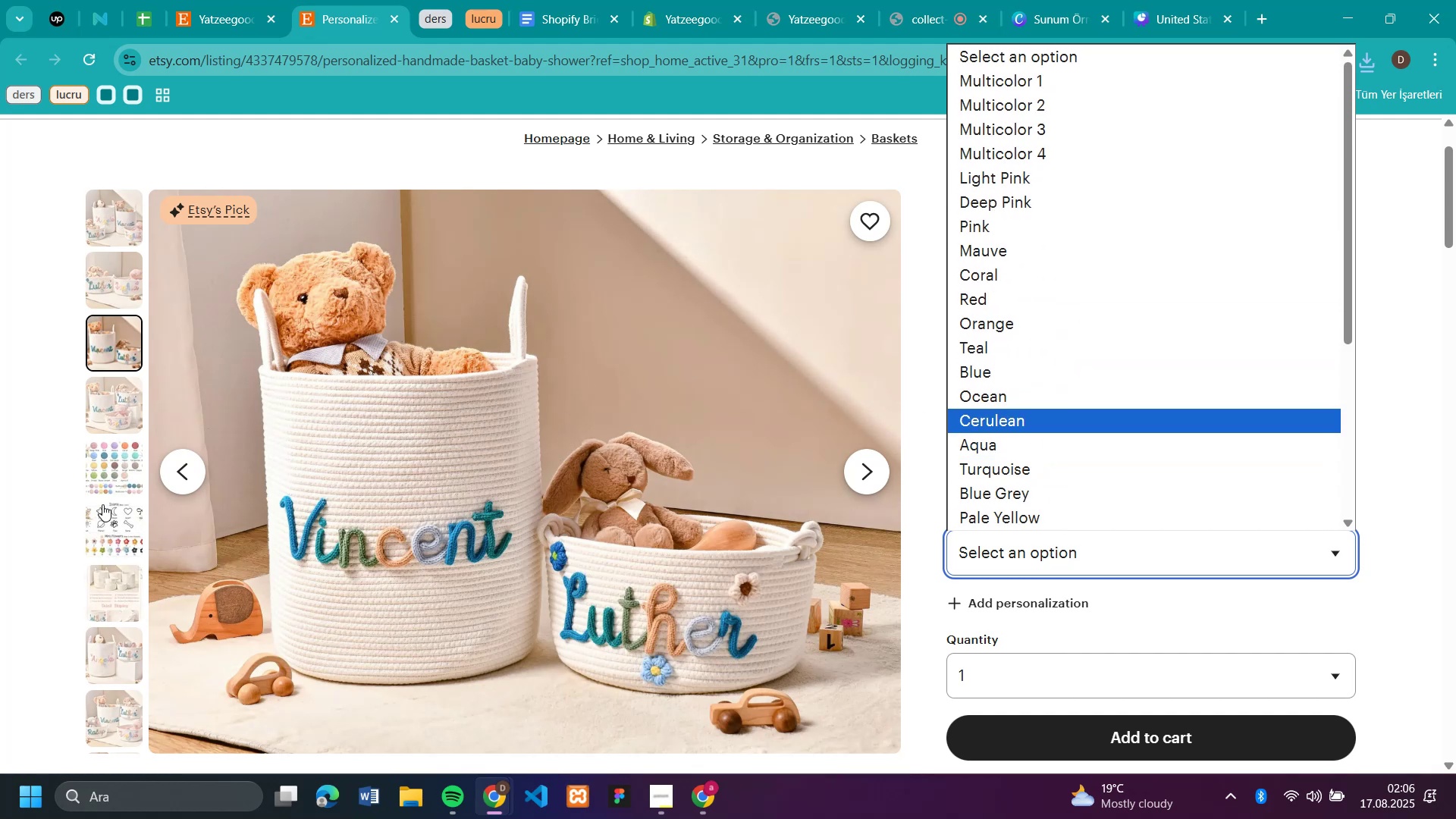 
scroll: coordinate [99, 630], scroll_direction: down, amount: 2.0
 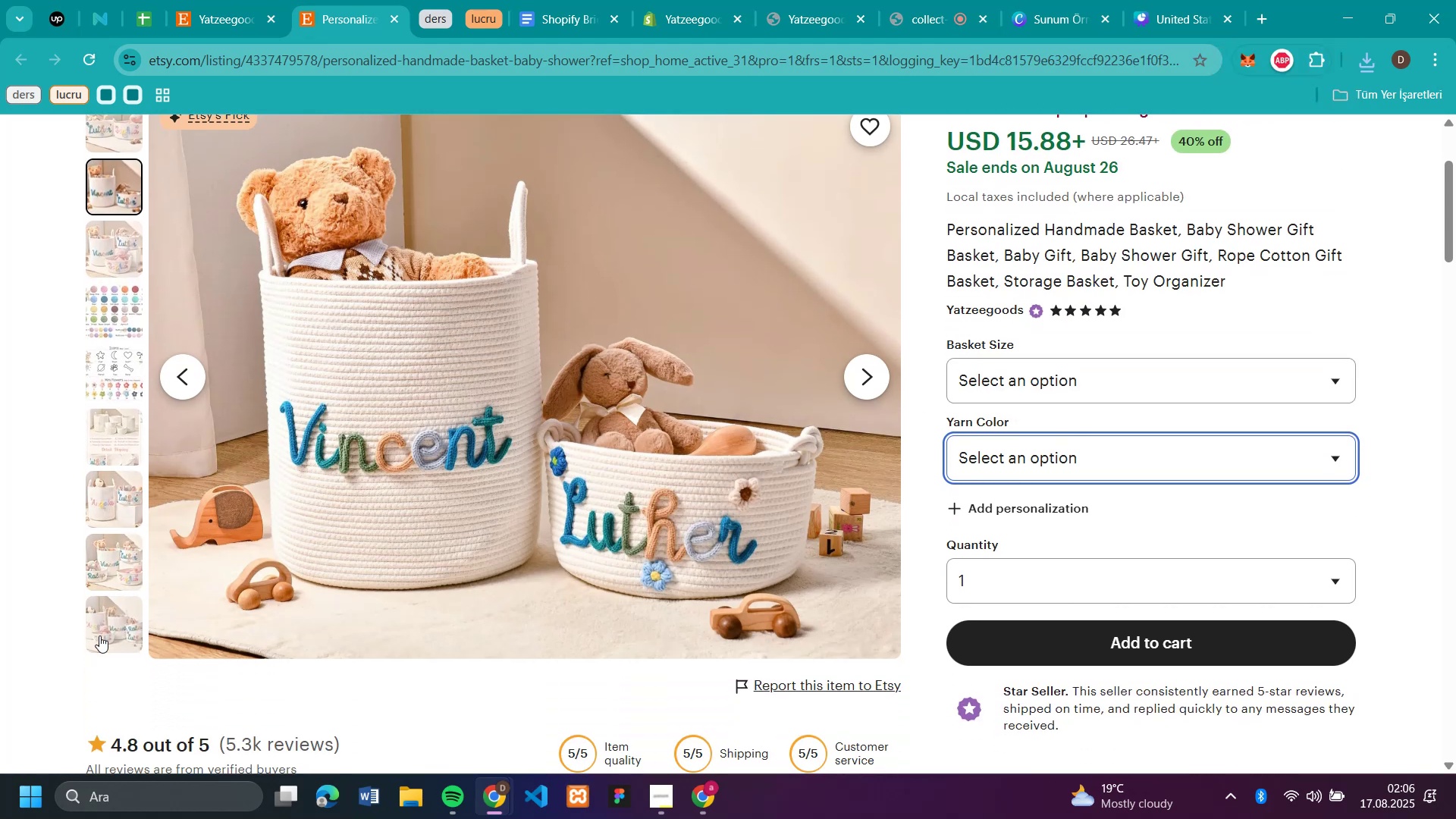 
scroll: coordinate [111, 592], scroll_direction: up, amount: 2.0
 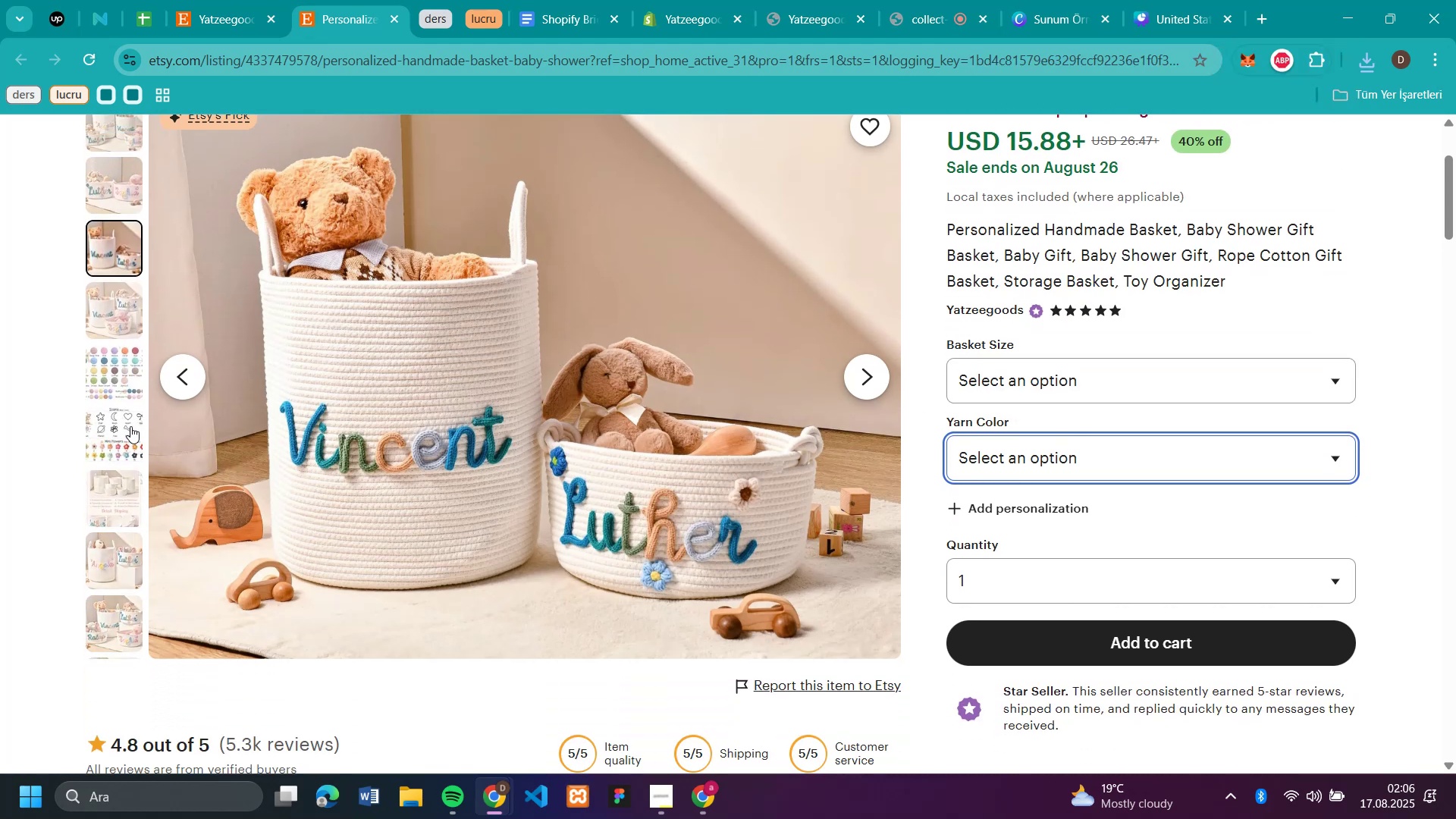 
left_click([130, 426])
 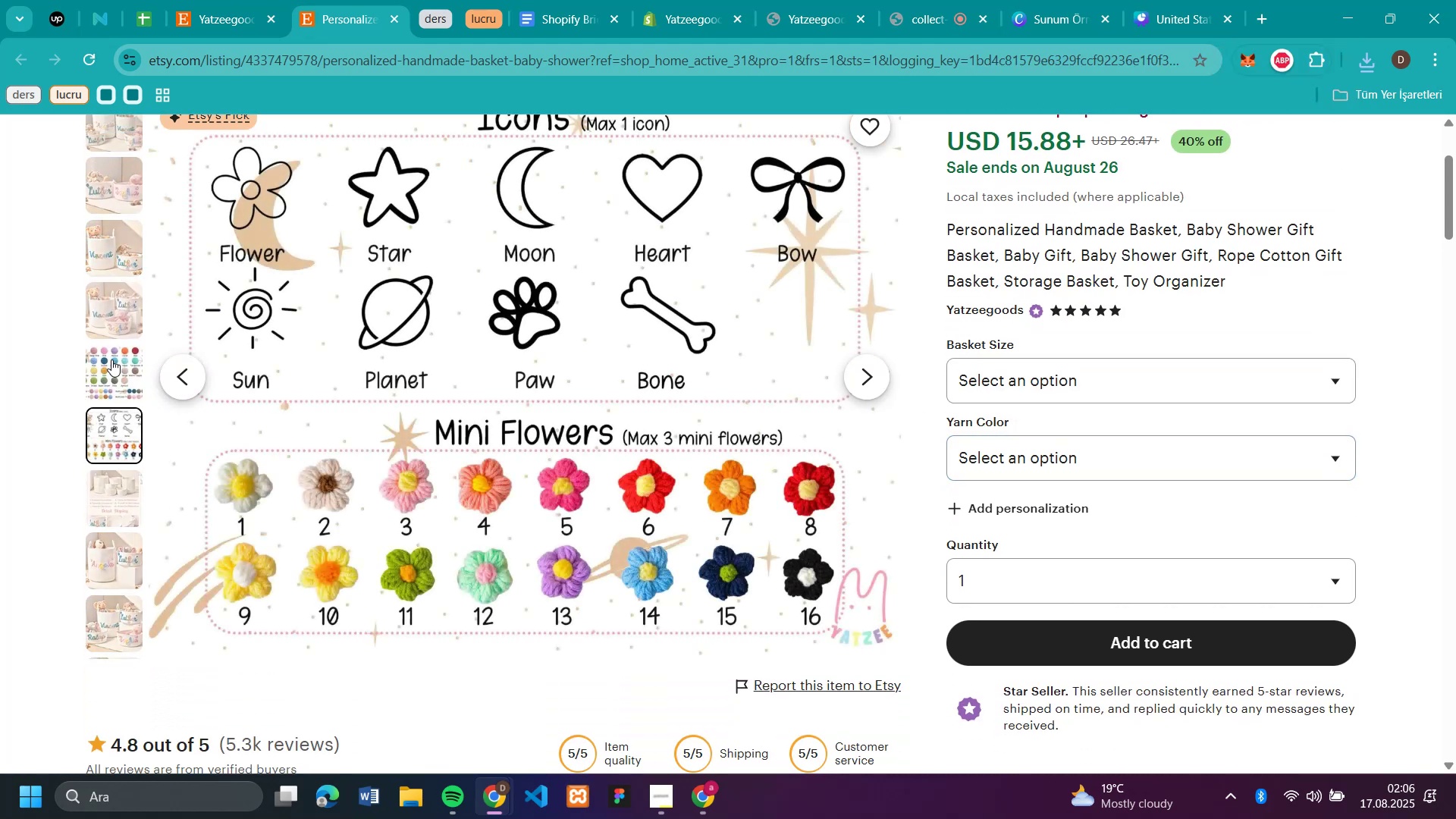 
left_click([111, 359])
 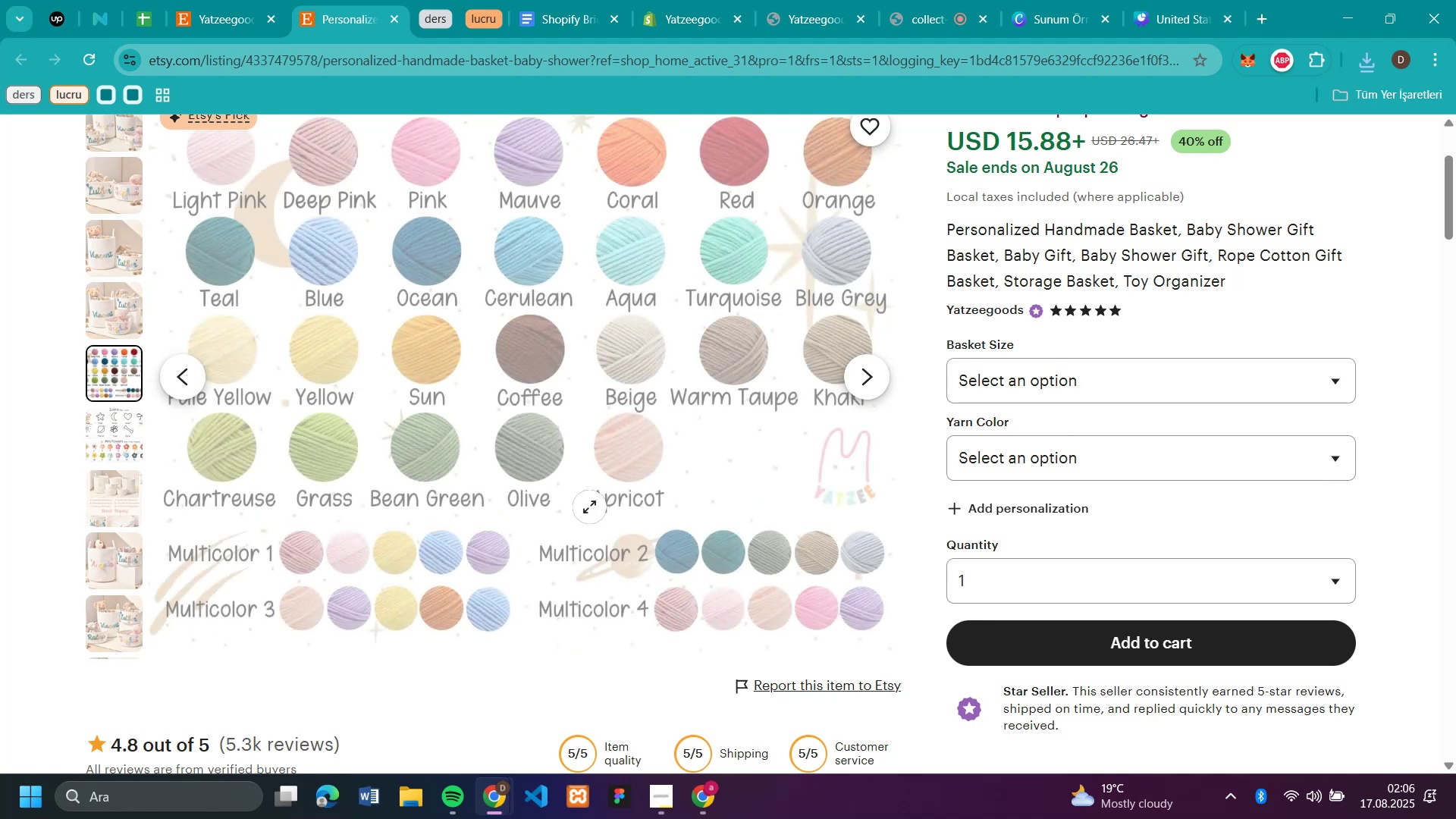 
scroll: coordinate [589, 507], scroll_direction: up, amount: 2.0
 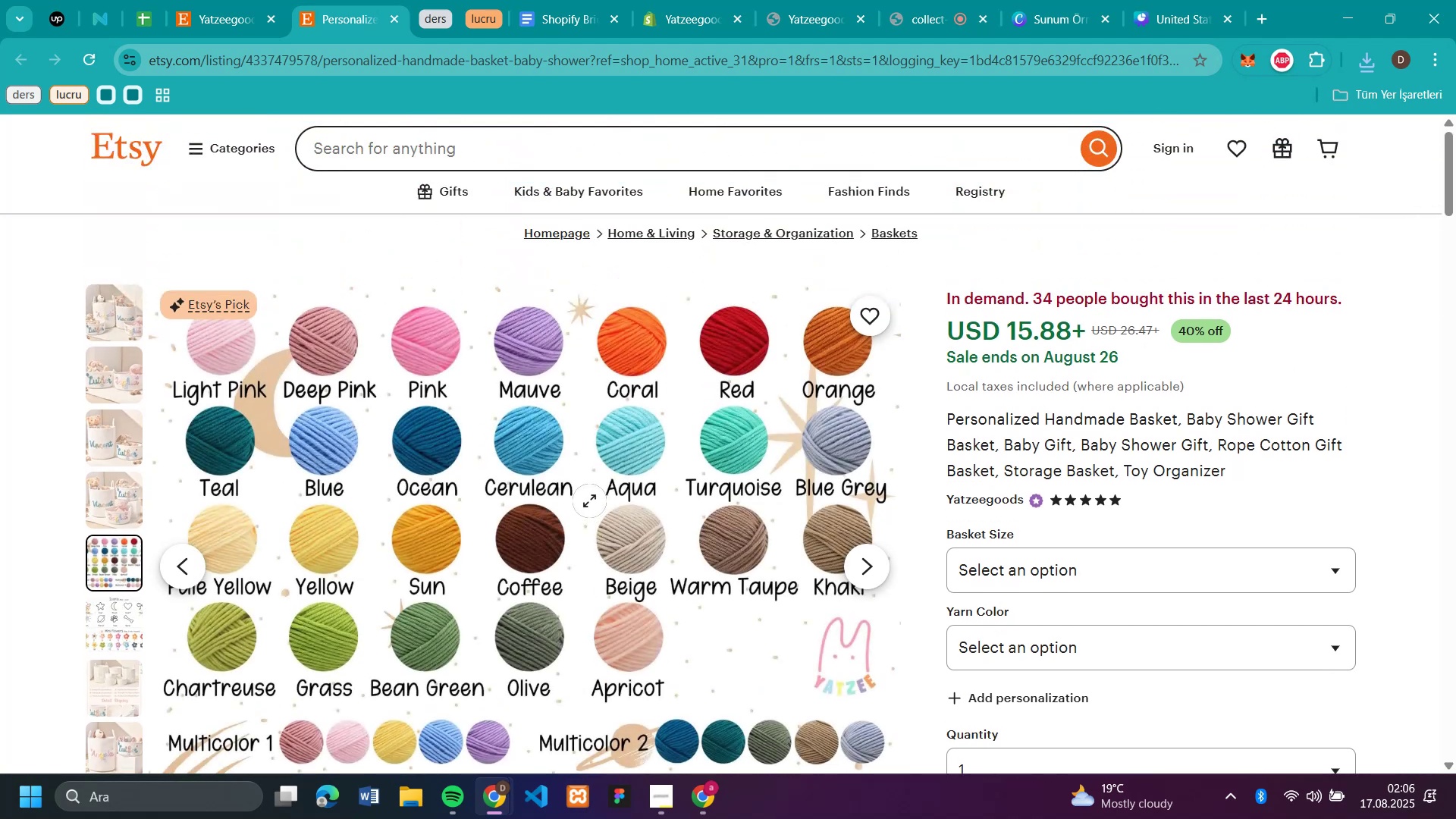 
scroll: coordinate [589, 500], scroll_direction: down, amount: 1.0
 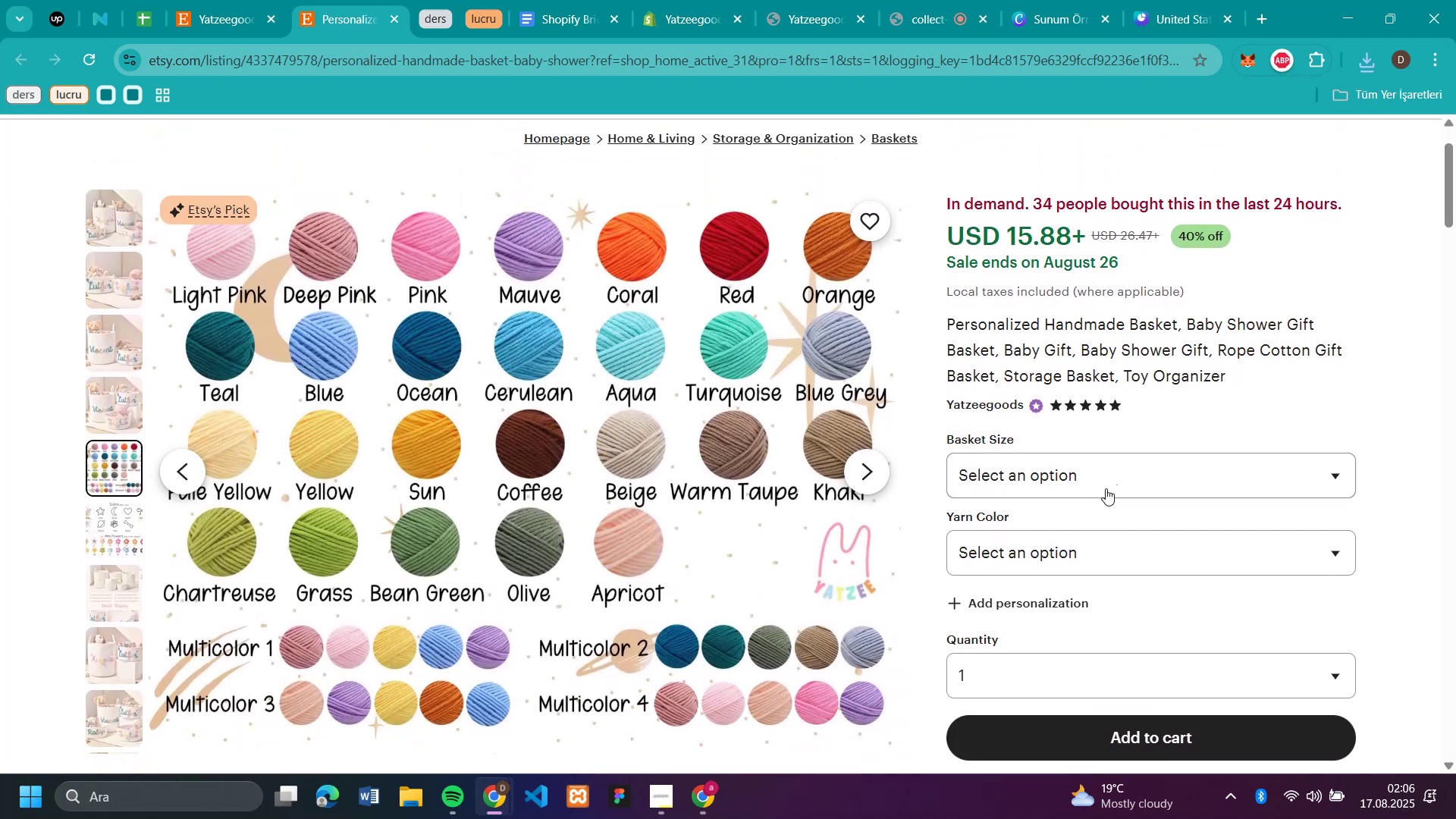 
wait(8.05)
 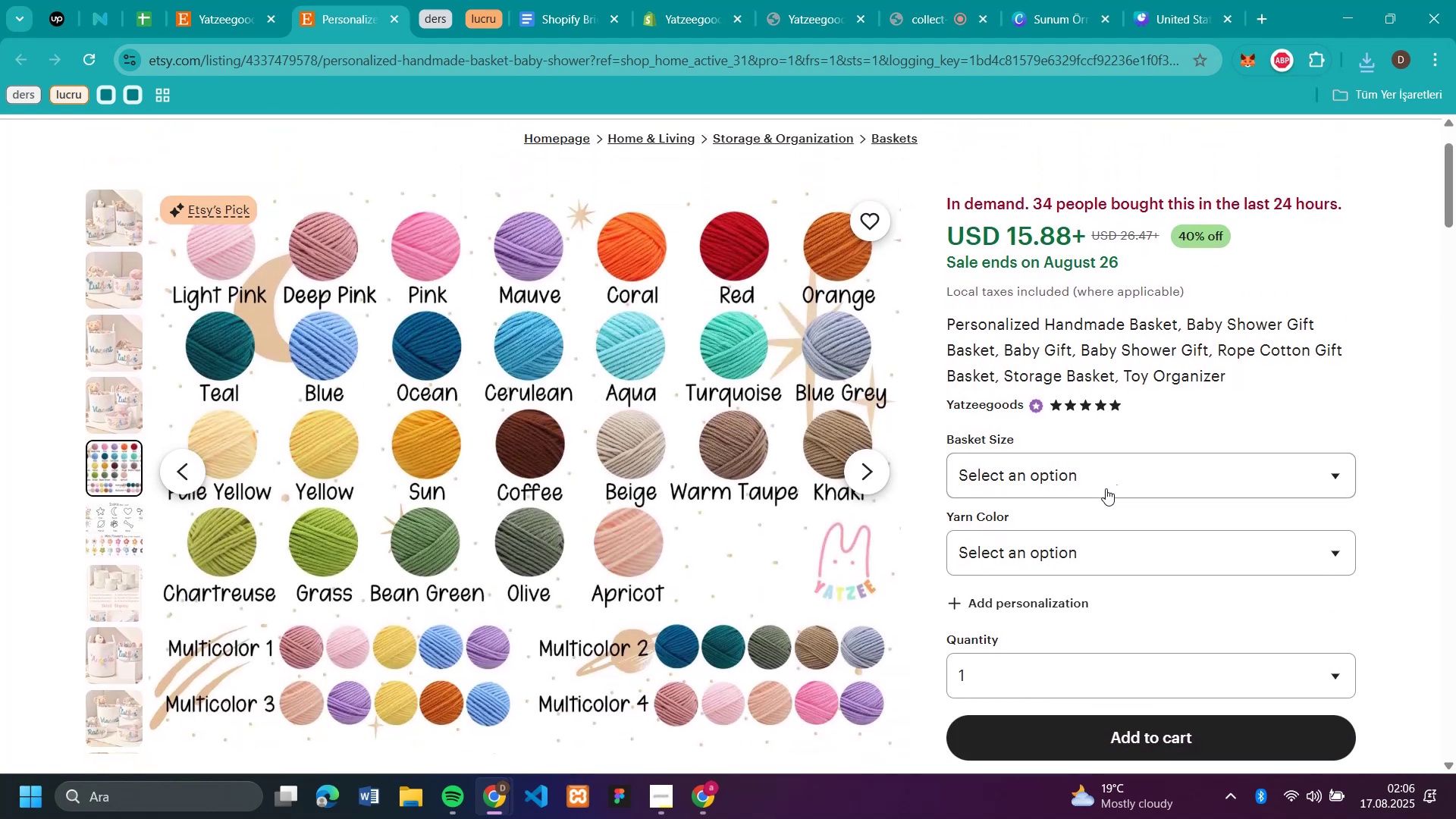 
scroll: coordinate [565, 466], scroll_direction: up, amount: 6.0
 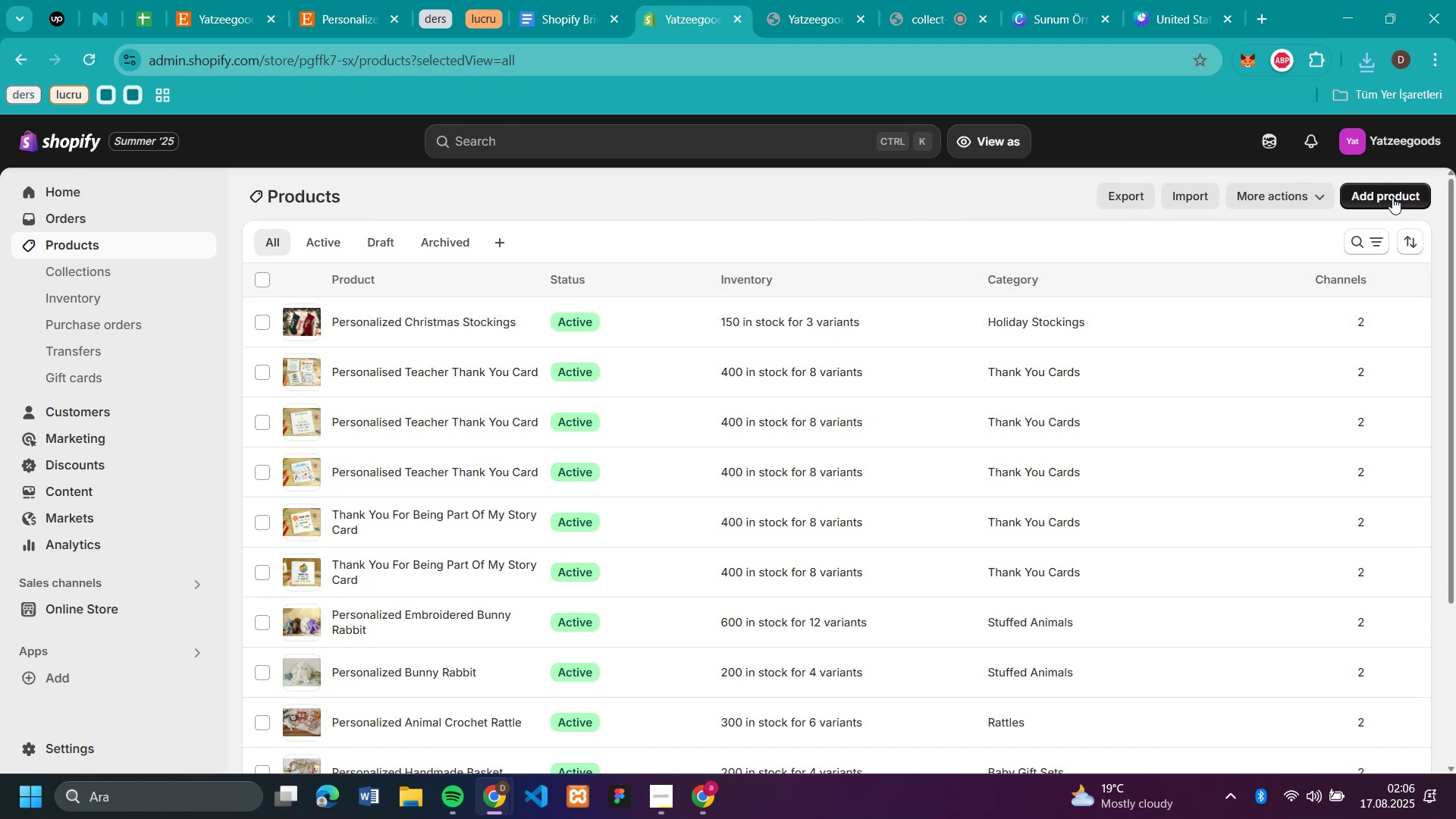 
left_click([1392, 197])
 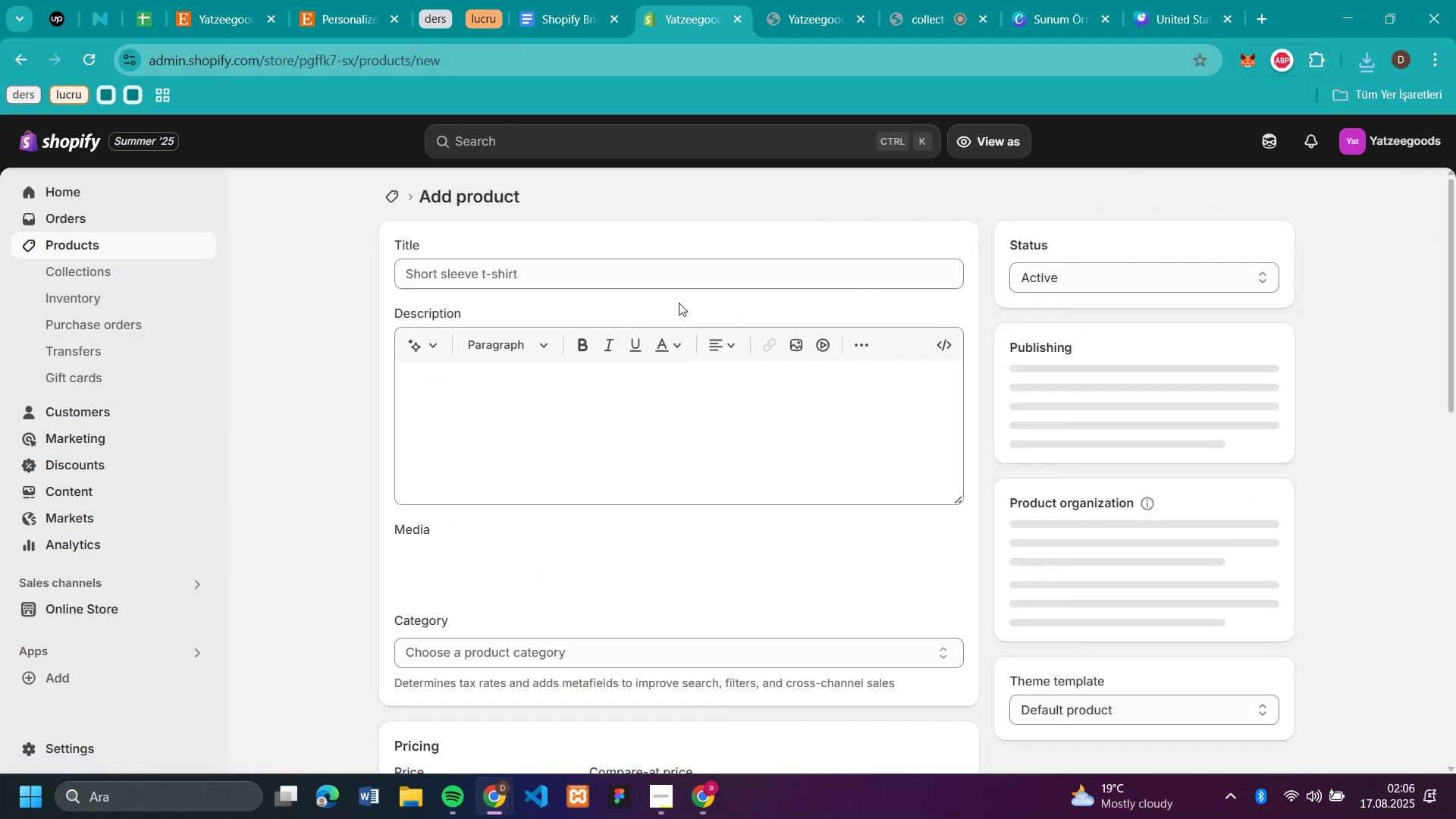 
scroll: coordinate [1077, 420], scroll_direction: down, amount: 1.0
 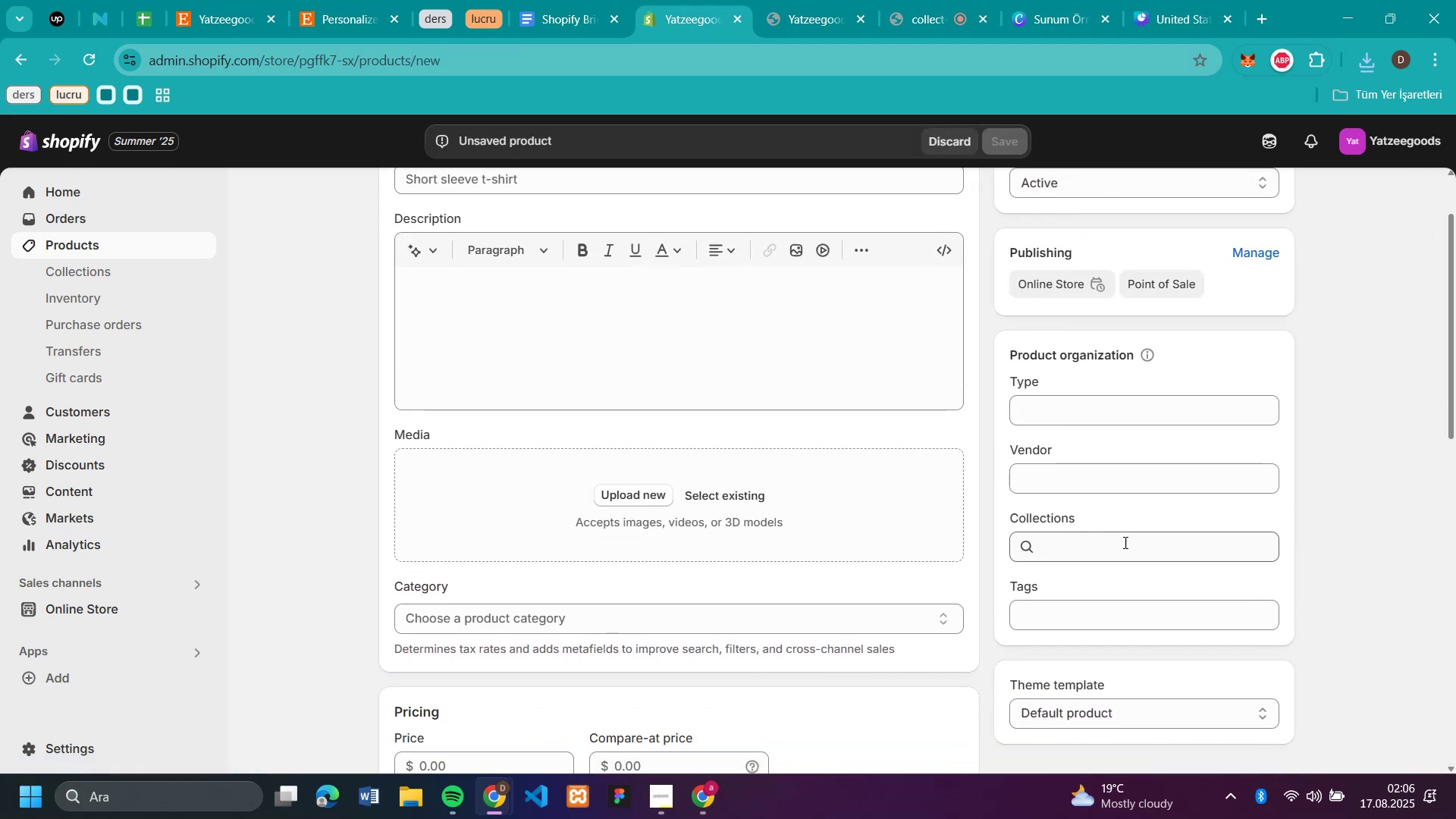 
left_click([1124, 542])
 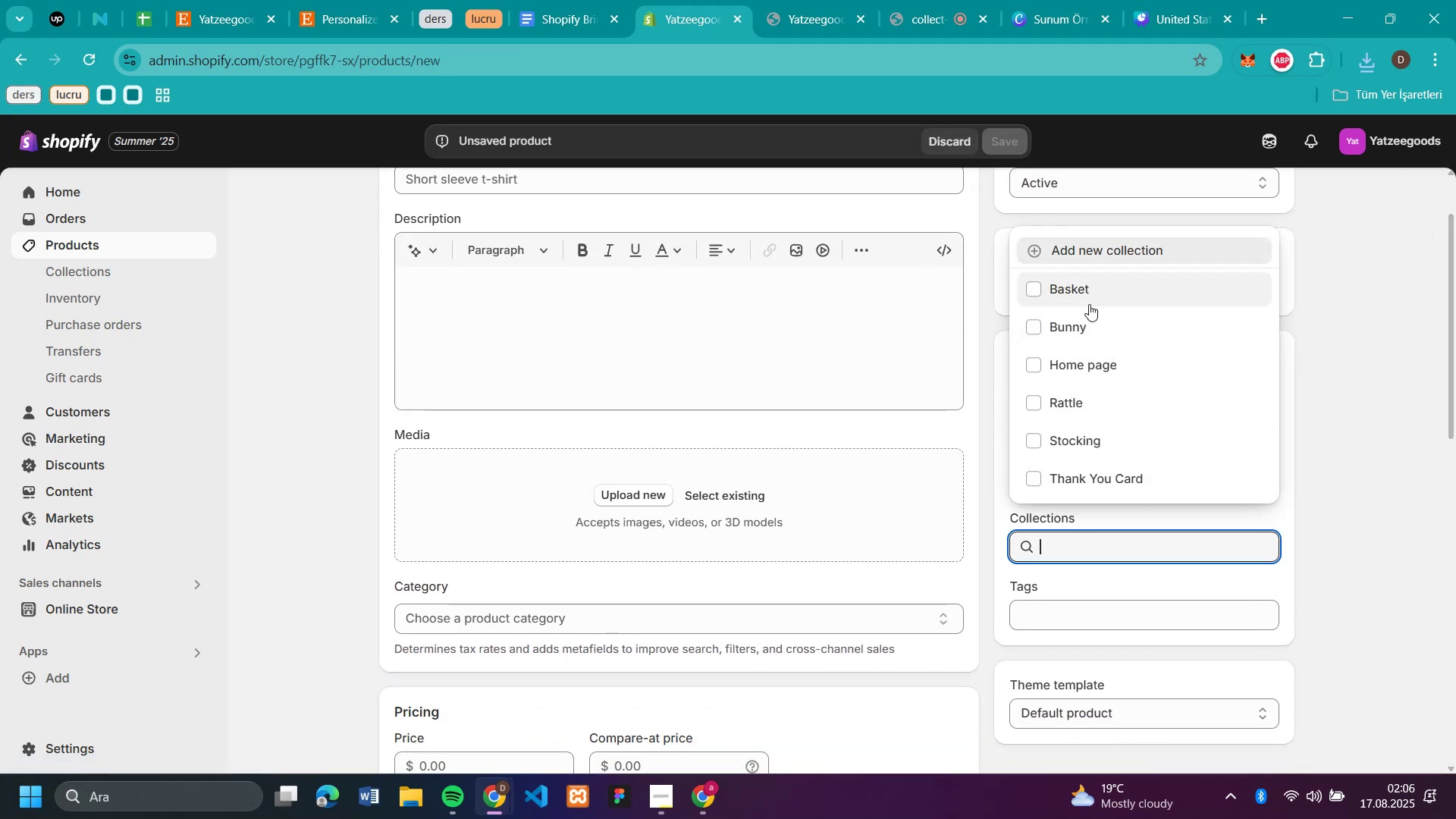 
left_click([1089, 304])
 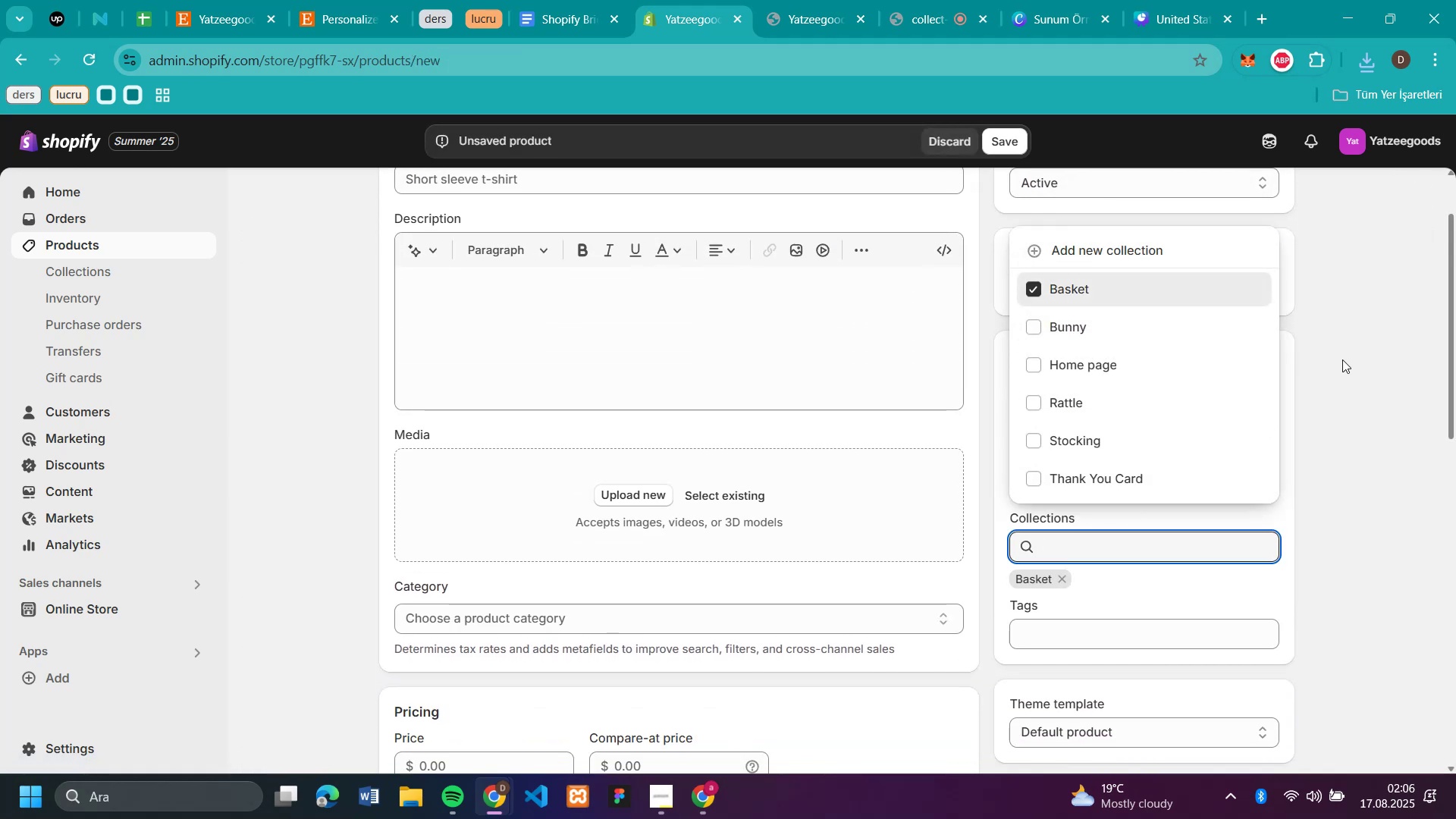 
left_click([1342, 359])
 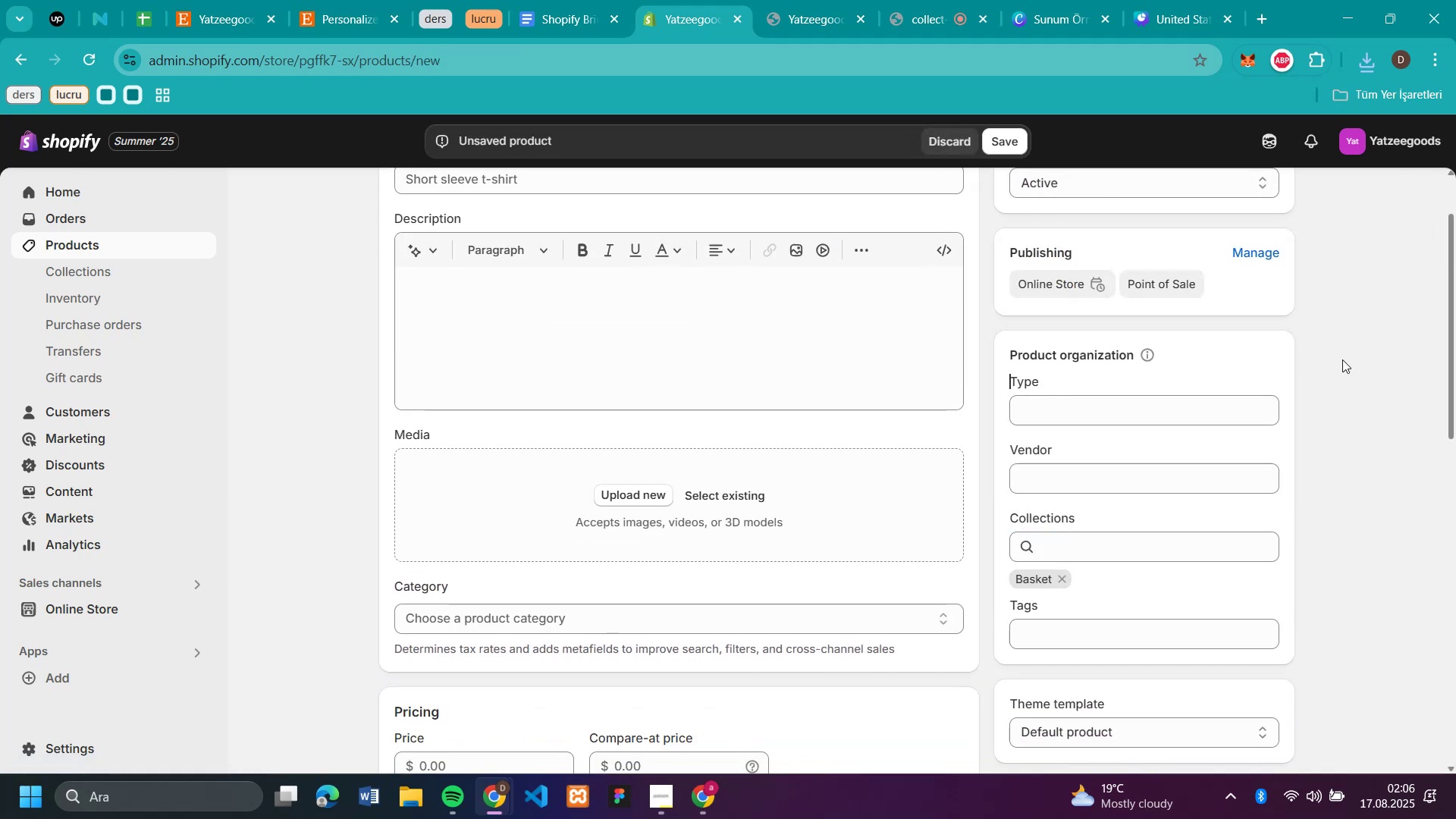 
scroll: coordinate [1321, 340], scroll_direction: up, amount: 3.0
 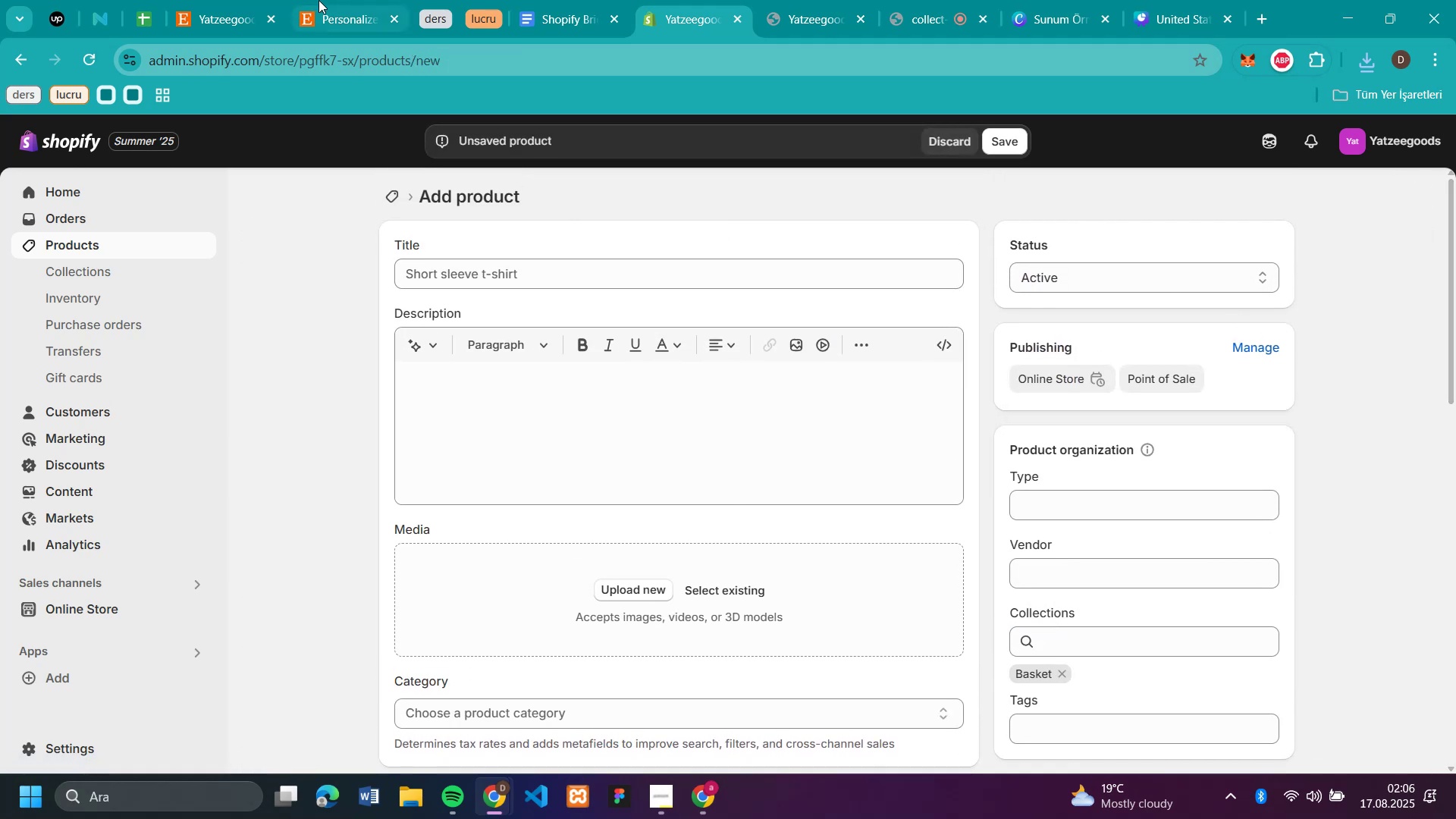 
left_click([336, 15])
 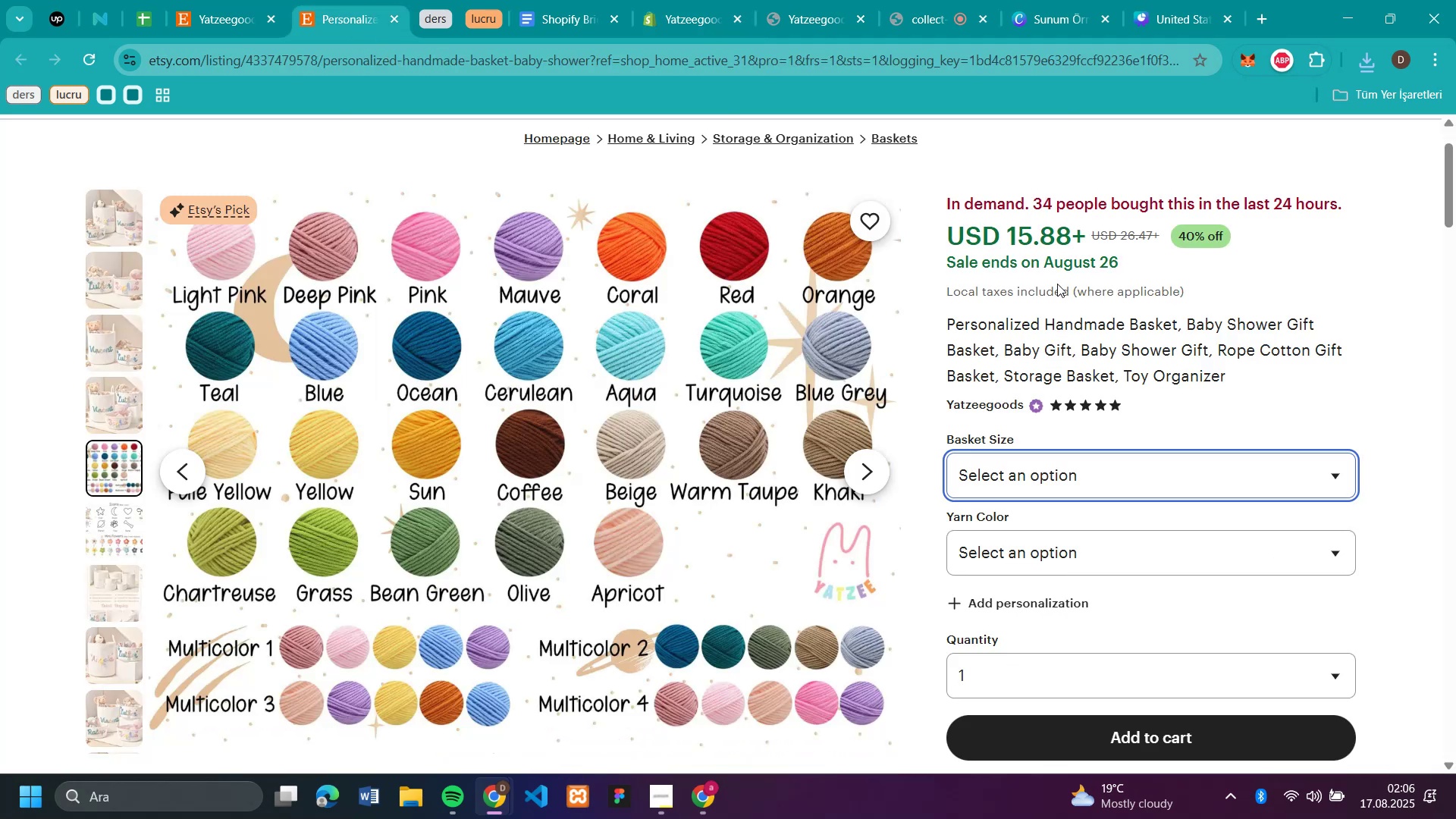 
scroll: coordinate [1062, 283], scroll_direction: up, amount: 1.0
 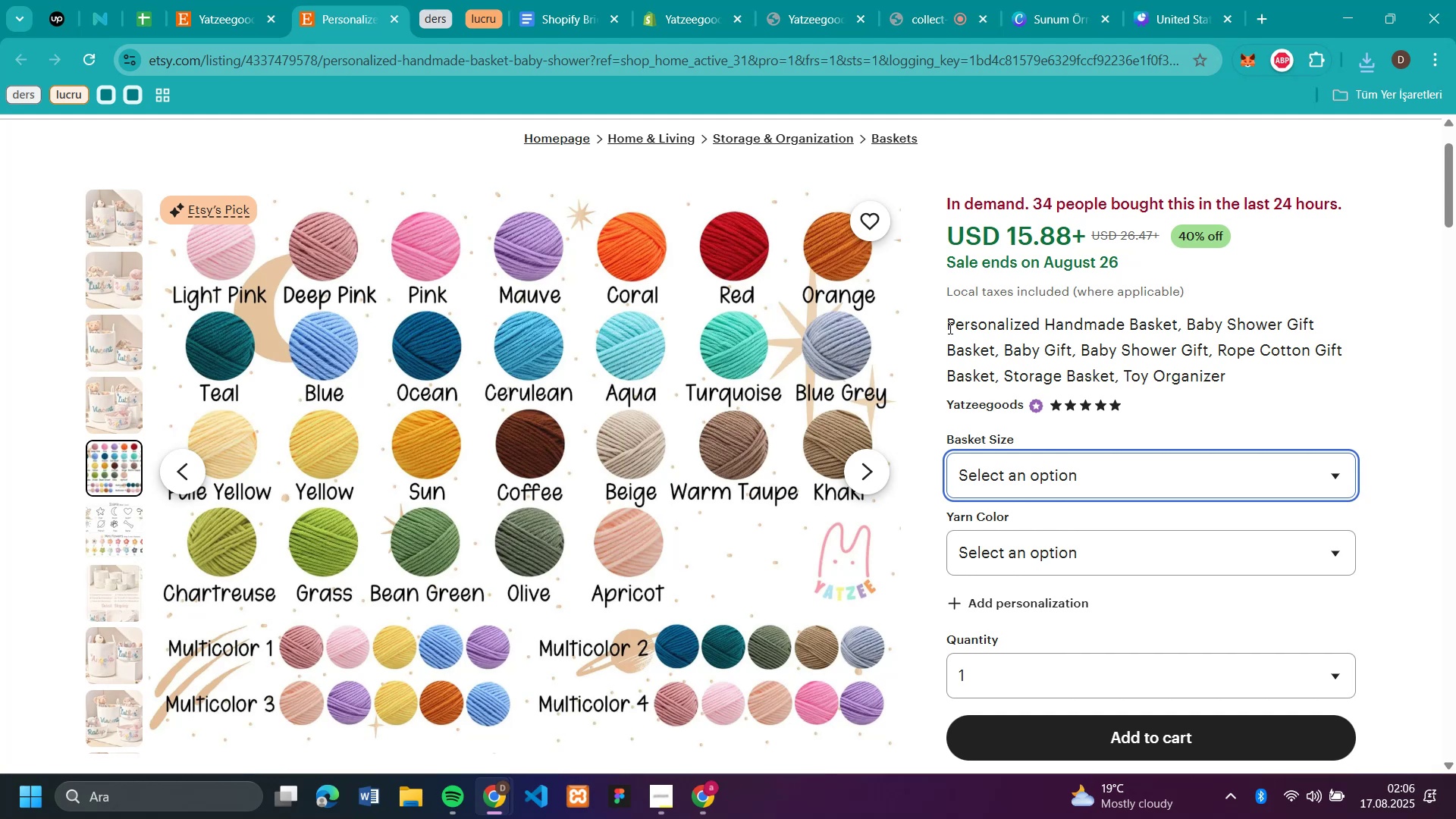 
left_click_drag(start_coordinate=[947, 325], to_coordinate=[1178, 325])
 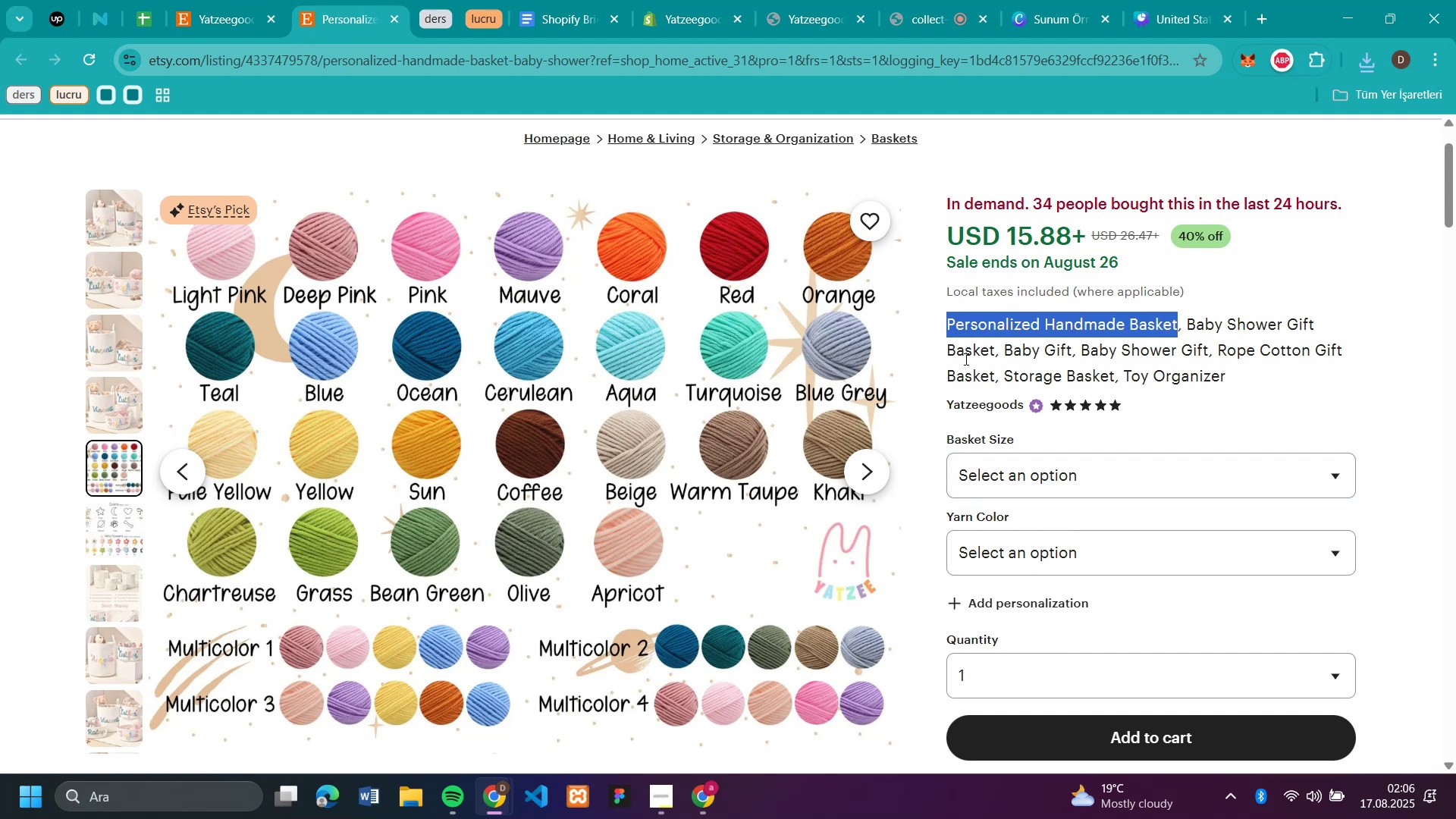 
key(Control+C)
 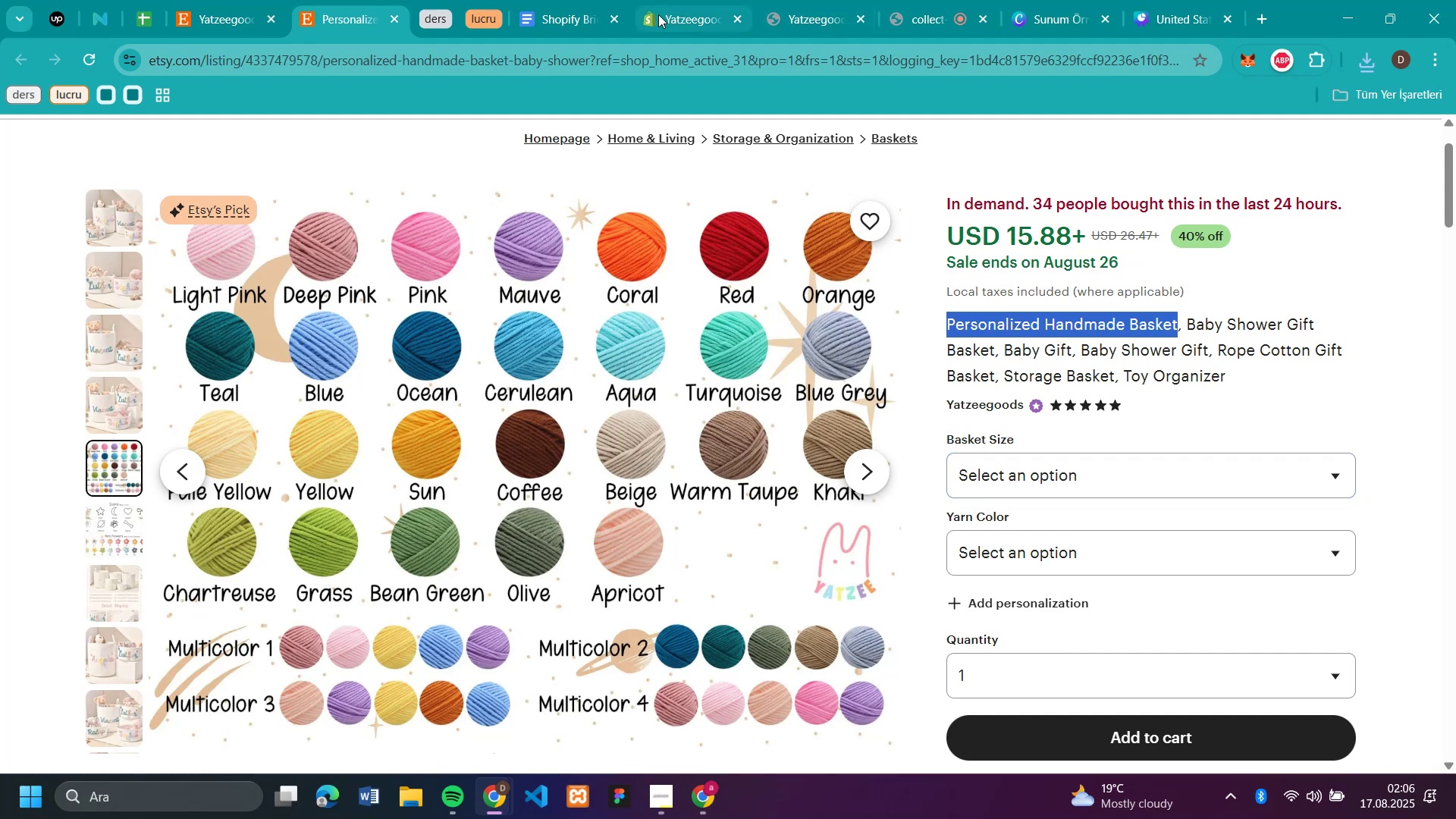 
left_click([658, 14])
 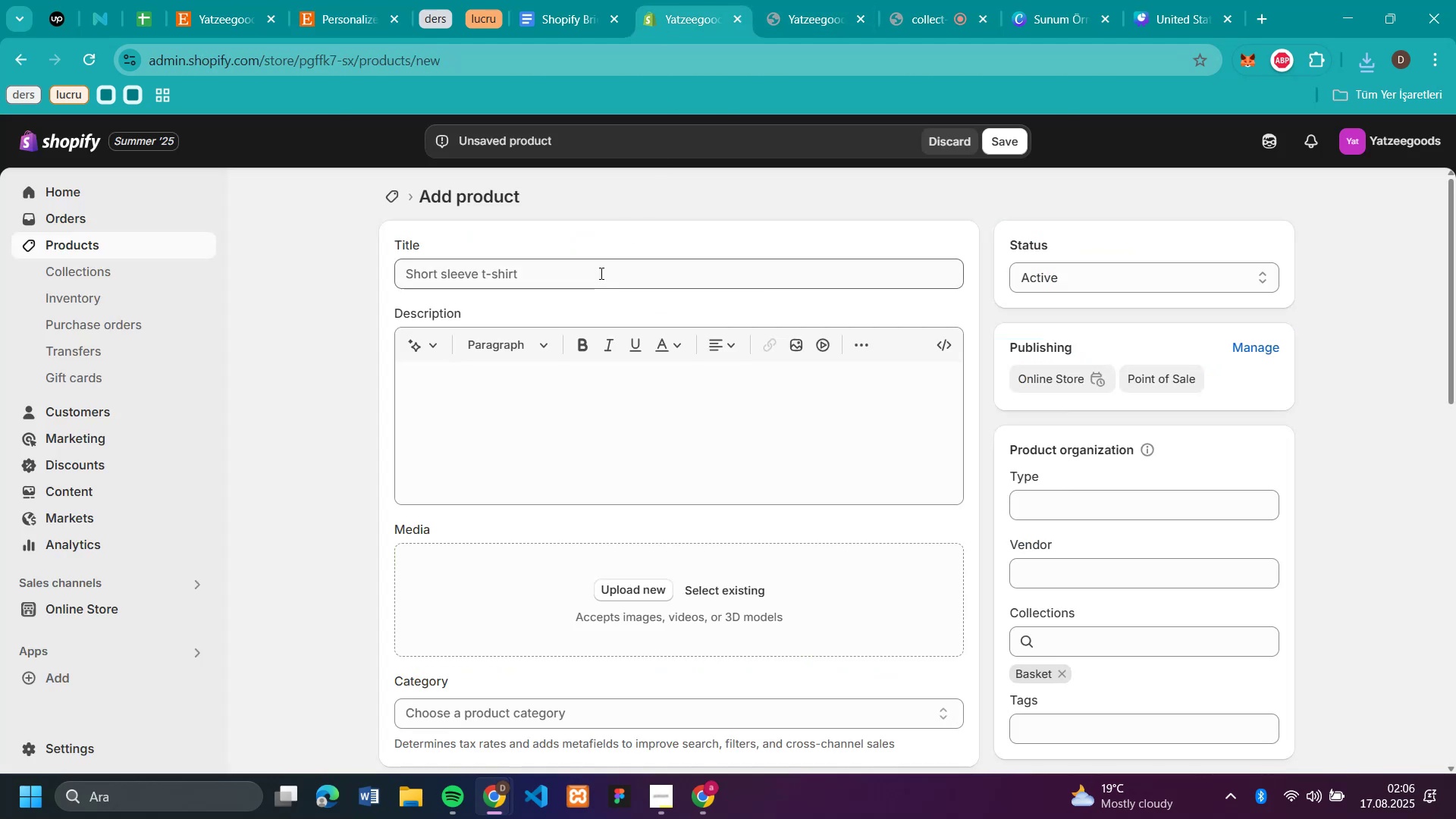 
left_click([600, 273])
 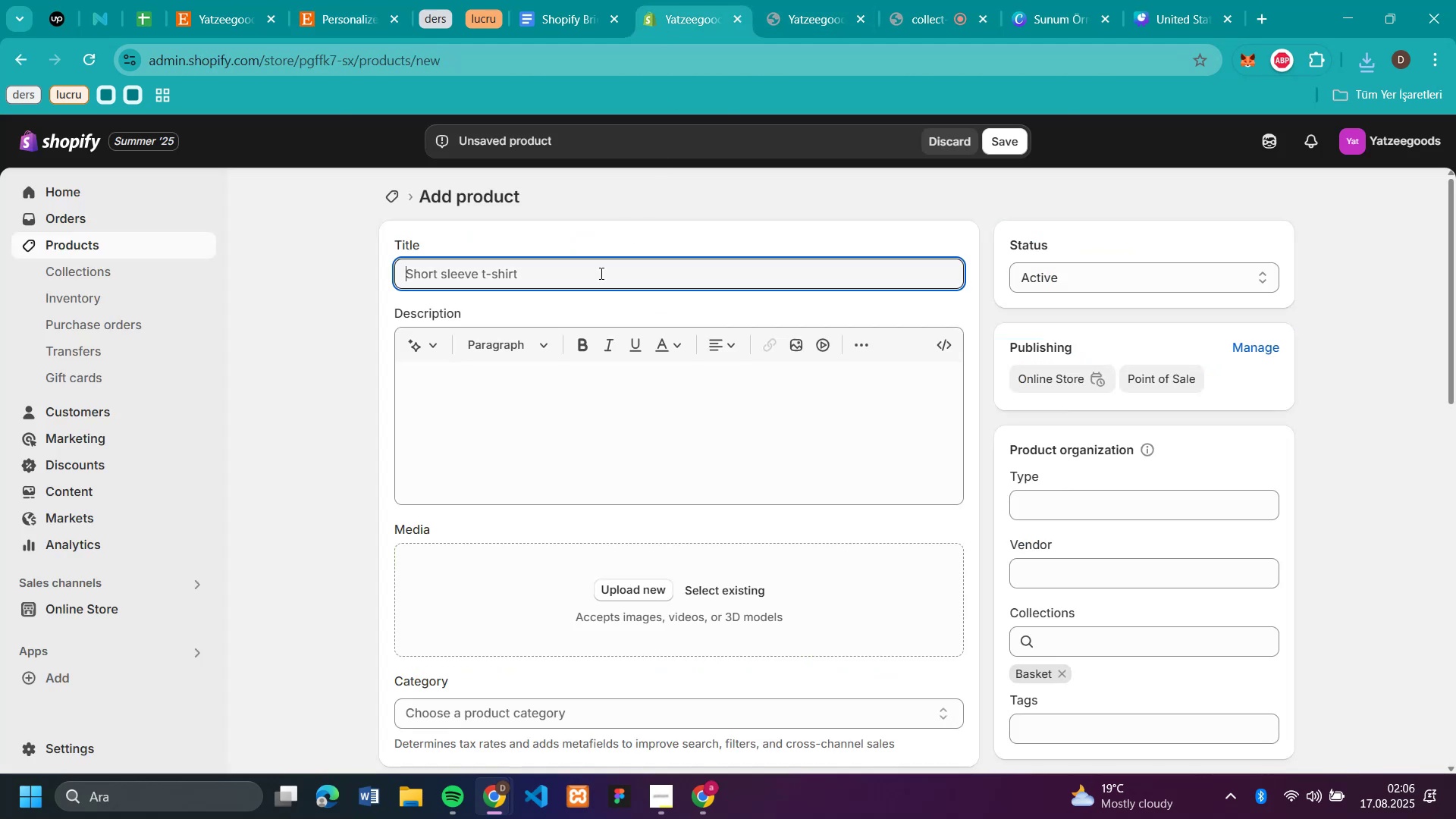 
key(Control+V)
 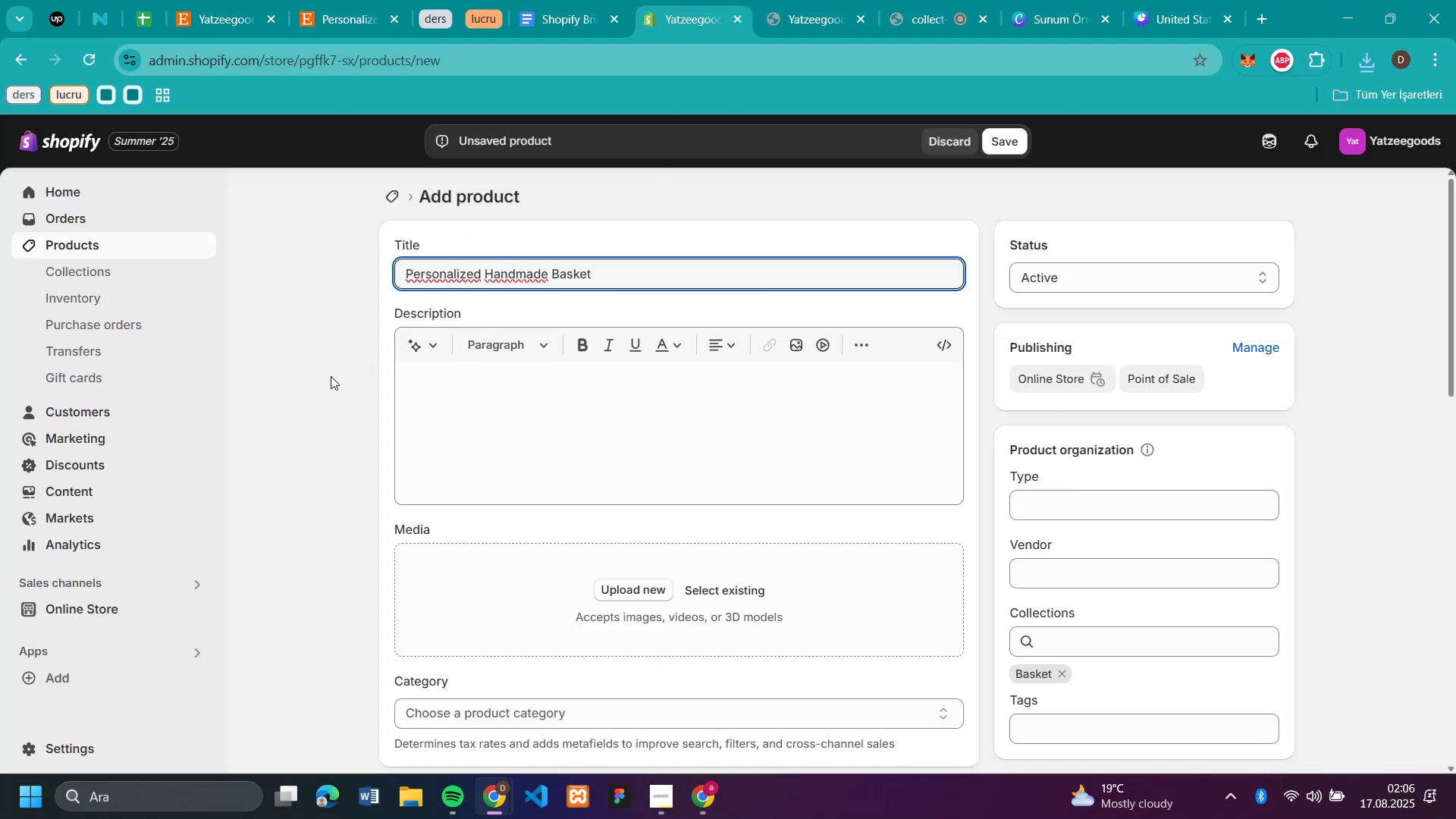 
left_click([325, 377])
 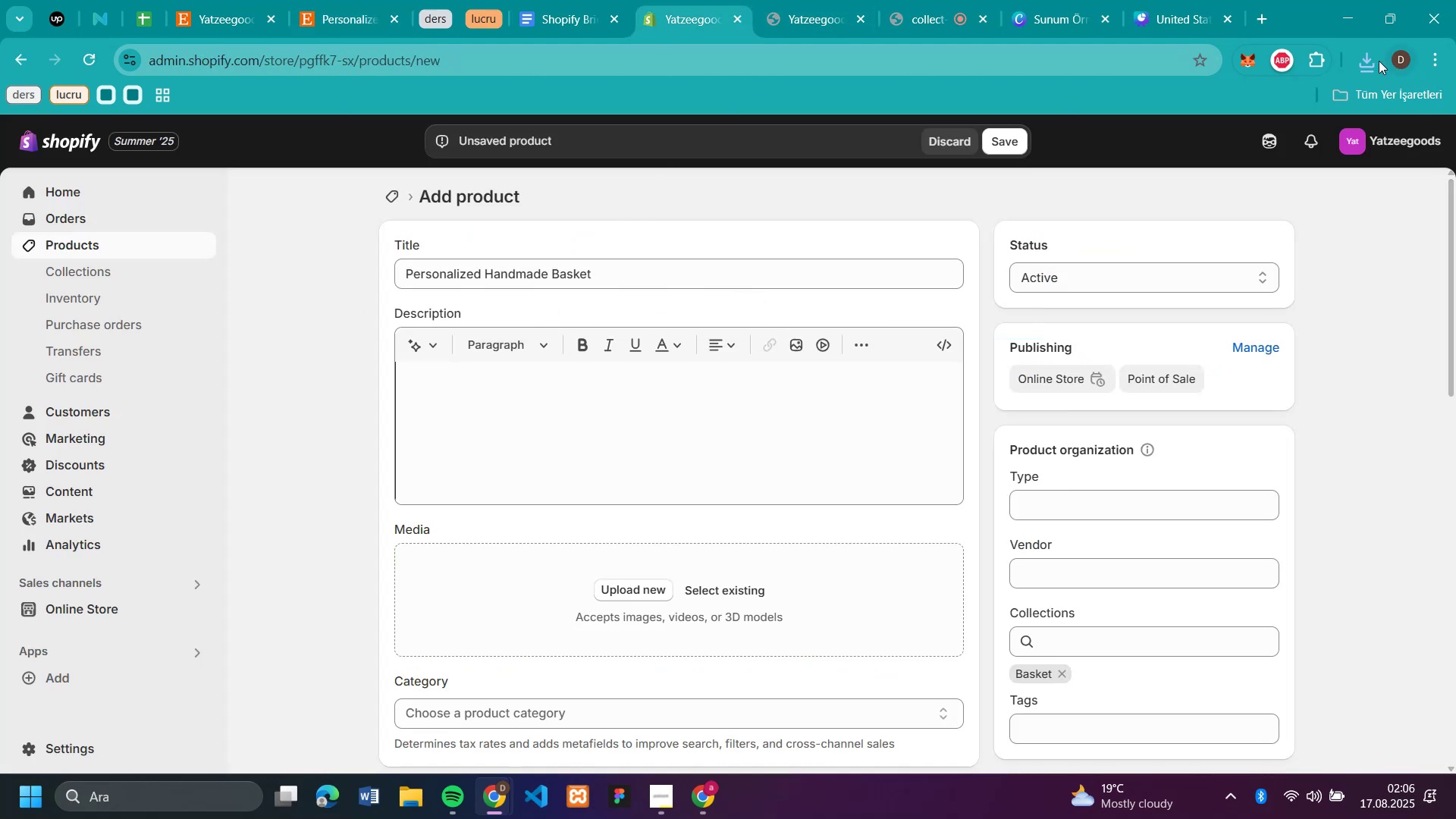 
left_click([1376, 60])
 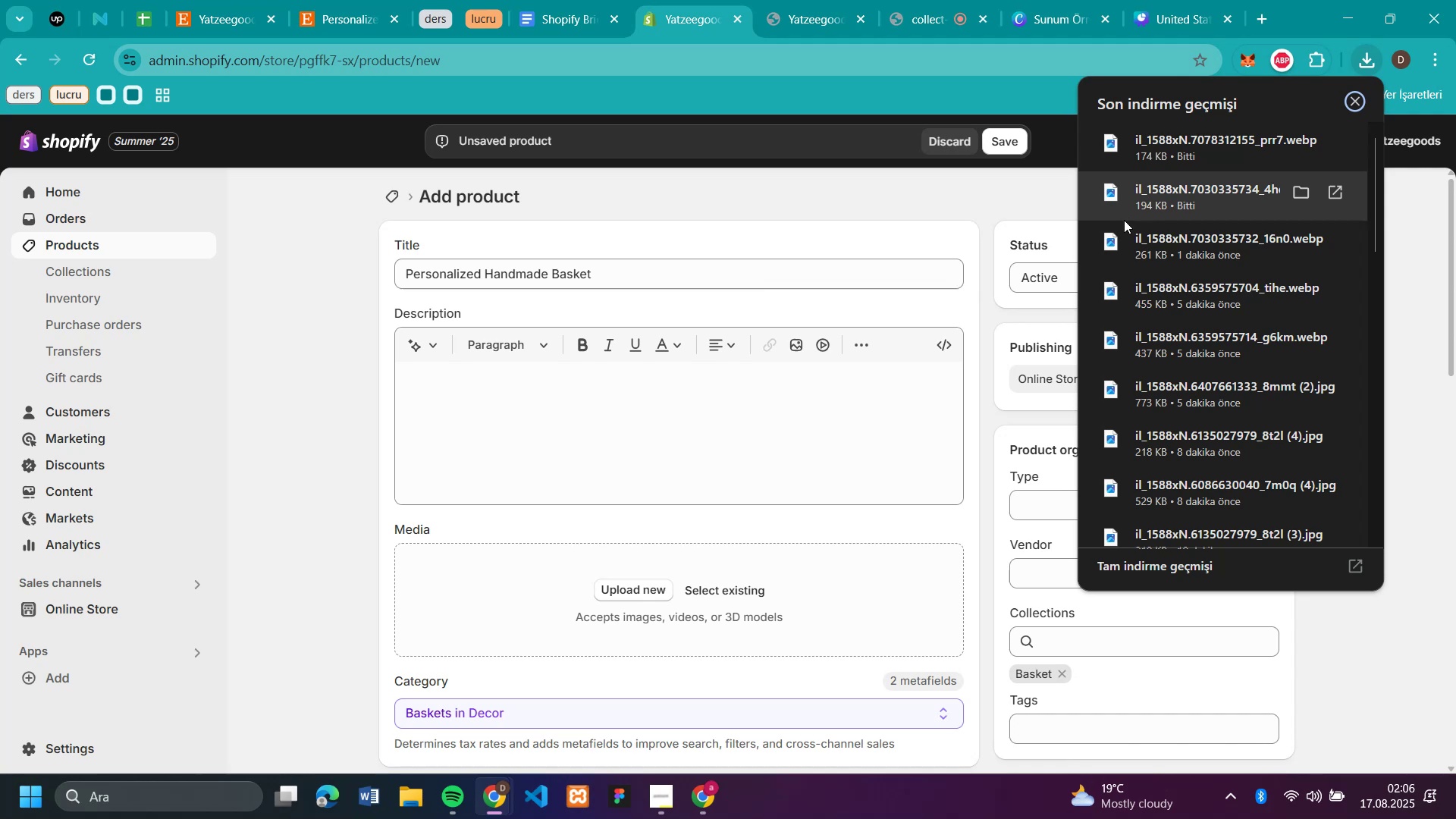 
left_click_drag(start_coordinate=[1128, 238], to_coordinate=[578, 597])
 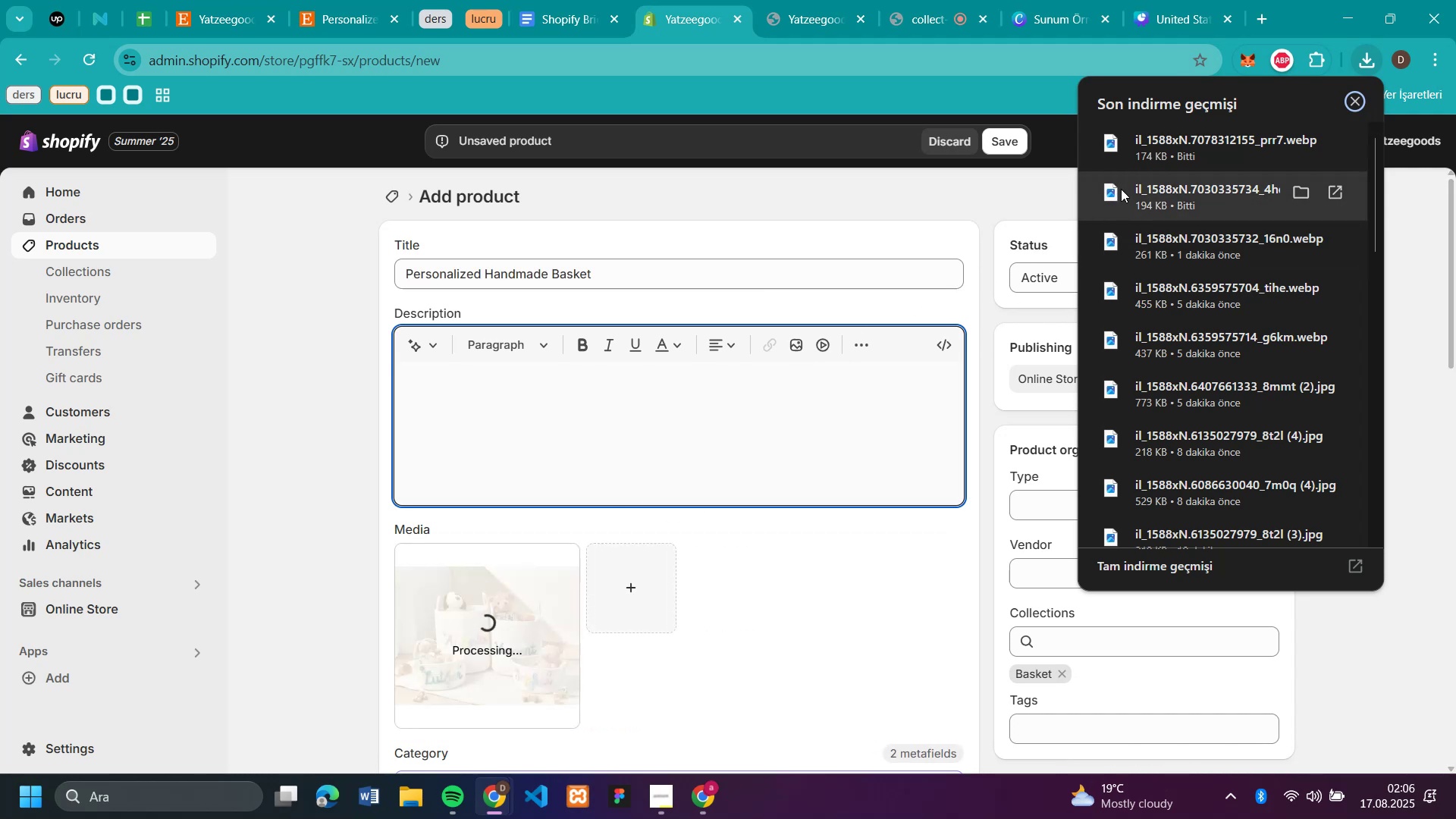 
wait(5.18)
 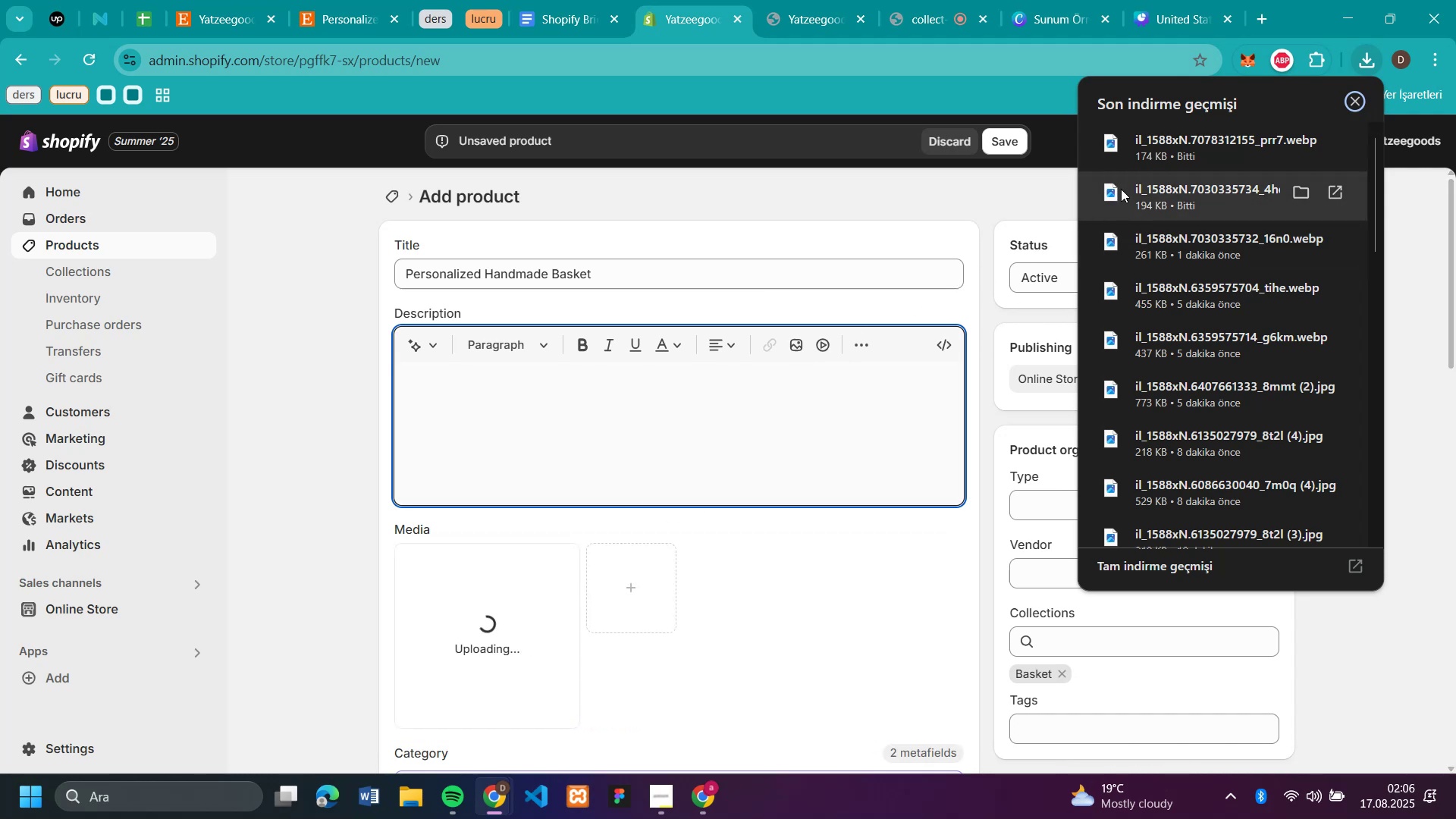 
left_click_drag(start_coordinate=[1121, 189], to_coordinate=[710, 580])
 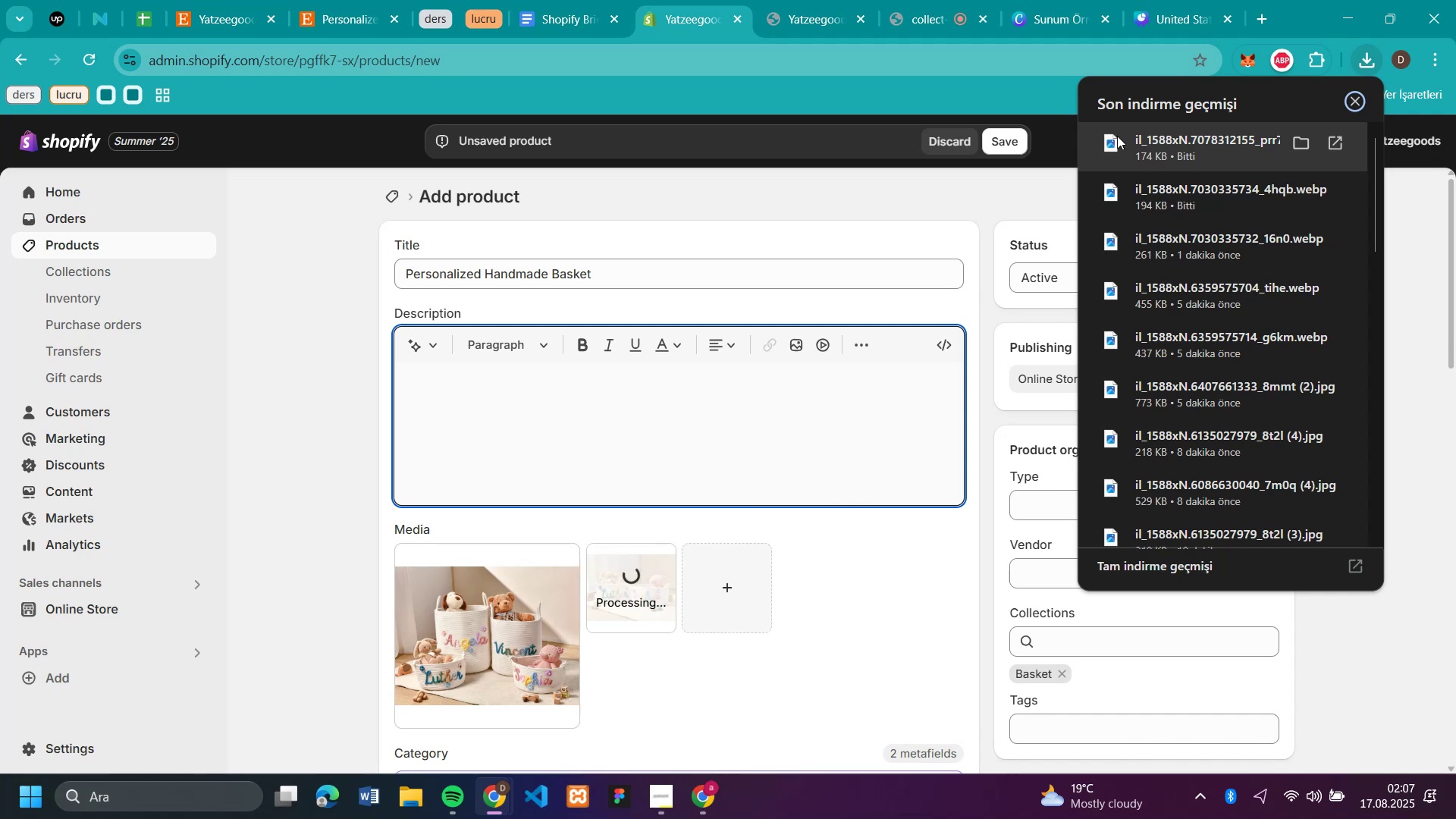 
left_click_drag(start_coordinate=[1117, 136], to_coordinate=[802, 581])
 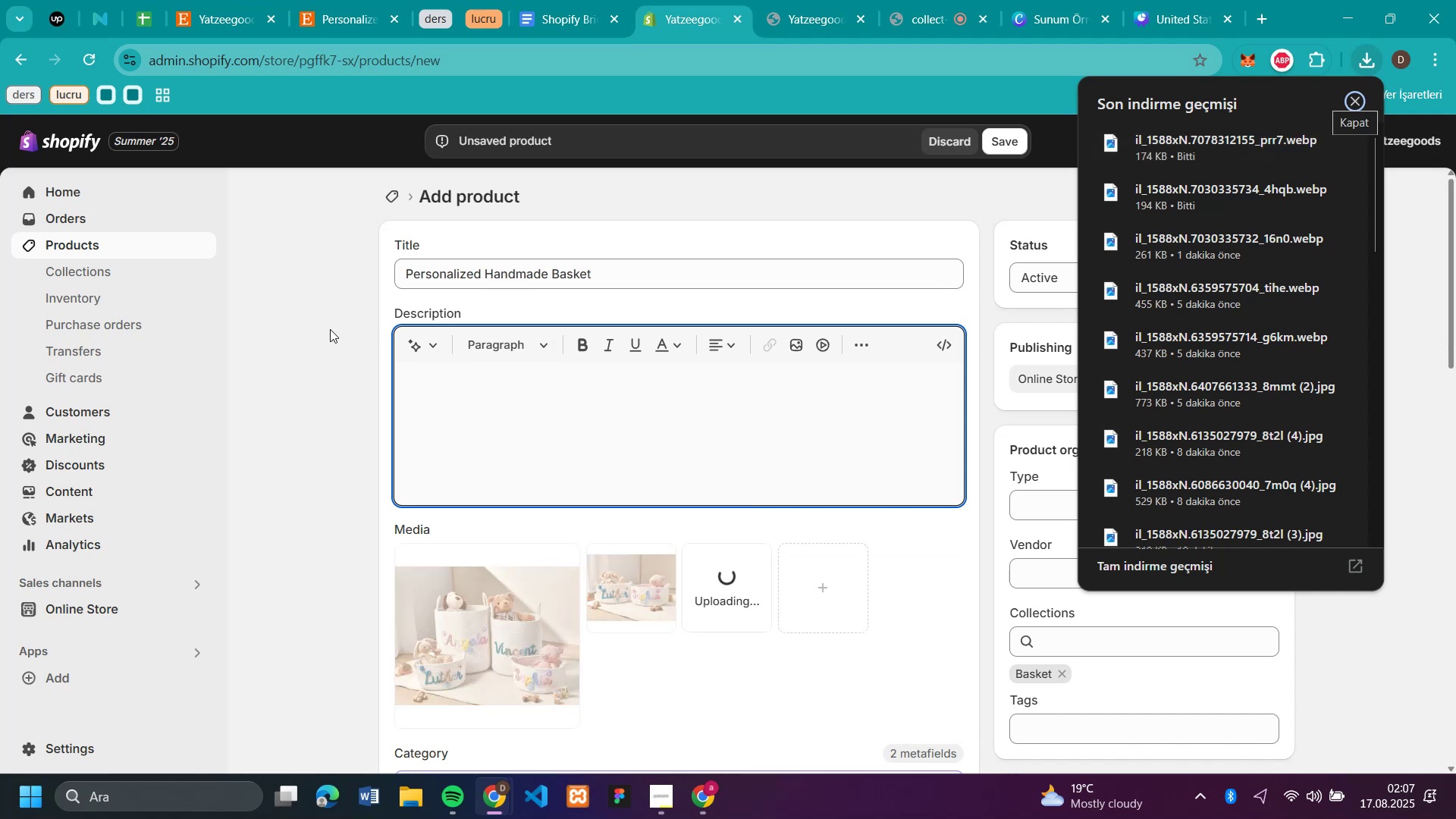 
left_click([330, 329])
 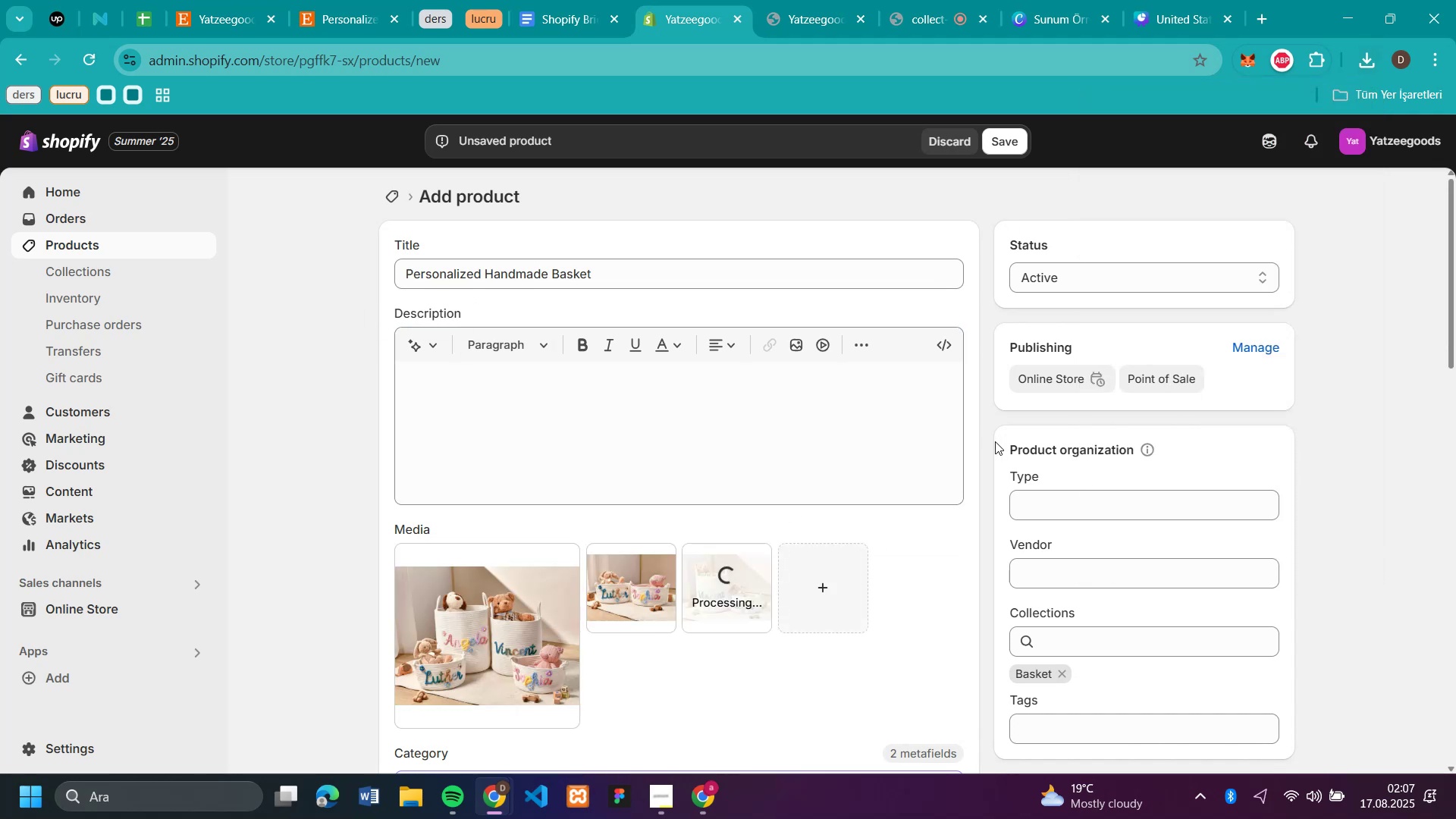 
scroll: coordinate [816, 497], scroll_direction: down, amount: 10.0
 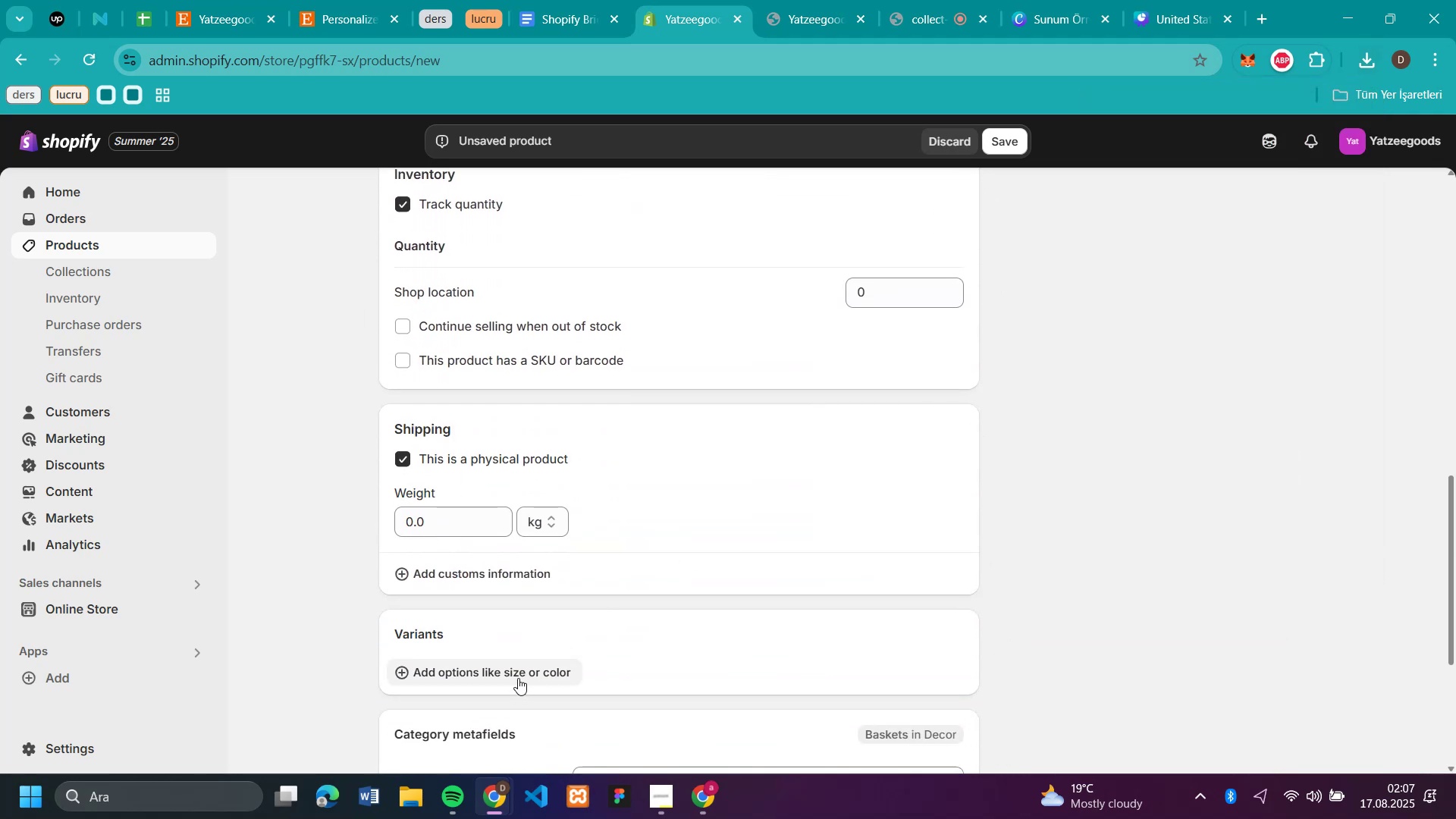 
left_click([518, 676])
 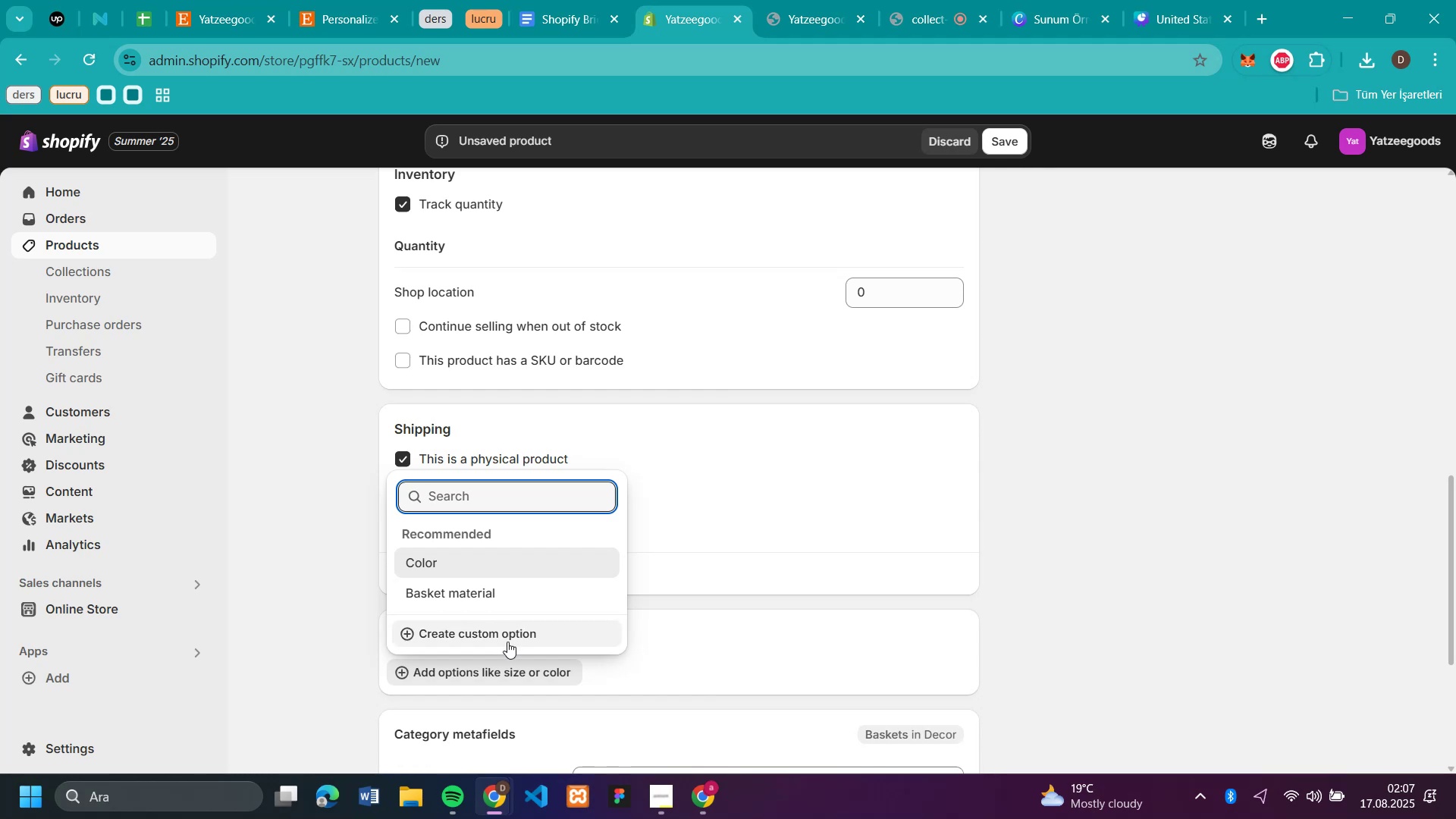 
left_click([519, 631])
 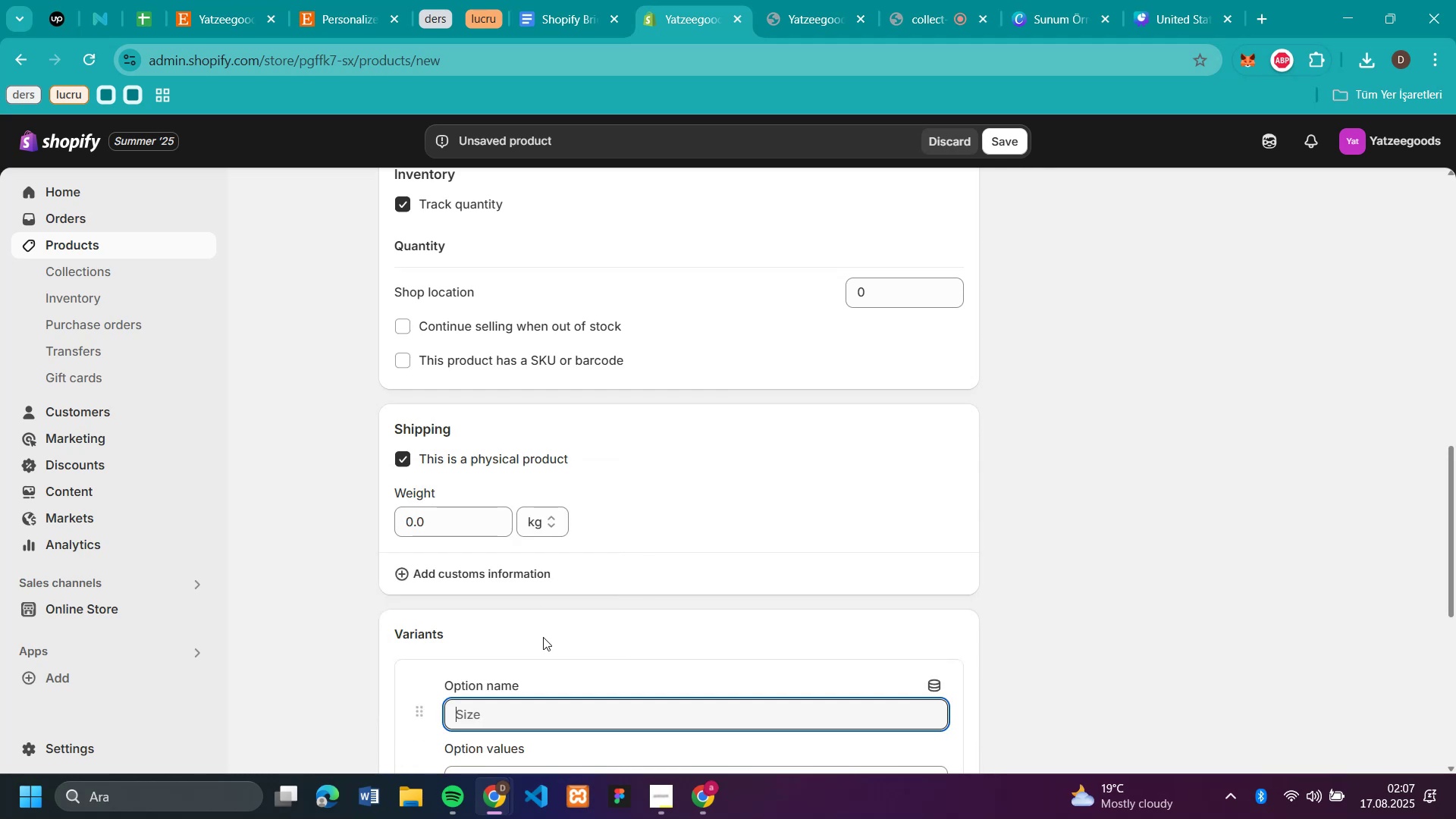 
scroll: coordinate [597, 600], scroll_direction: down, amount: 2.0
 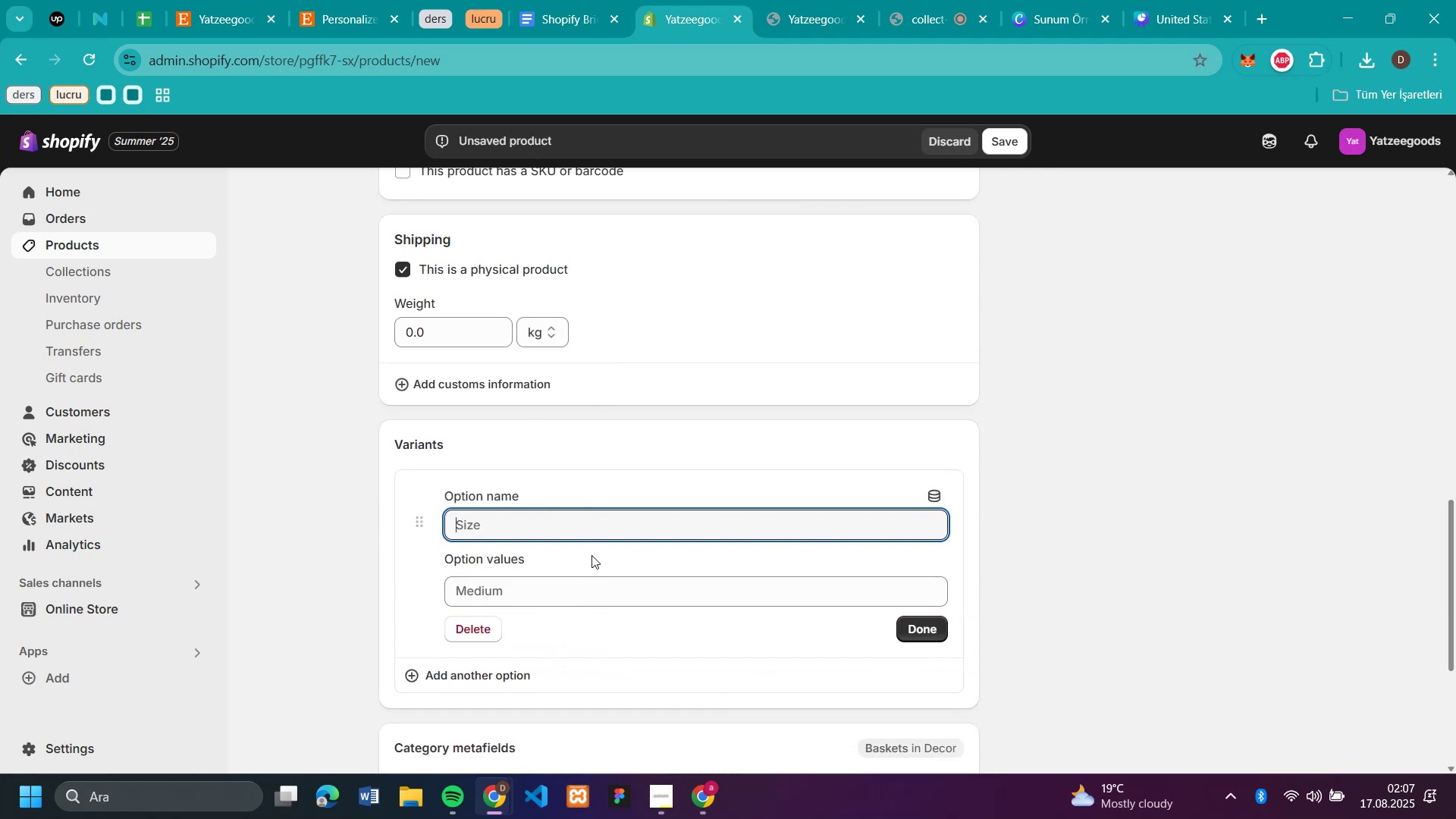 
type(s'ze)
 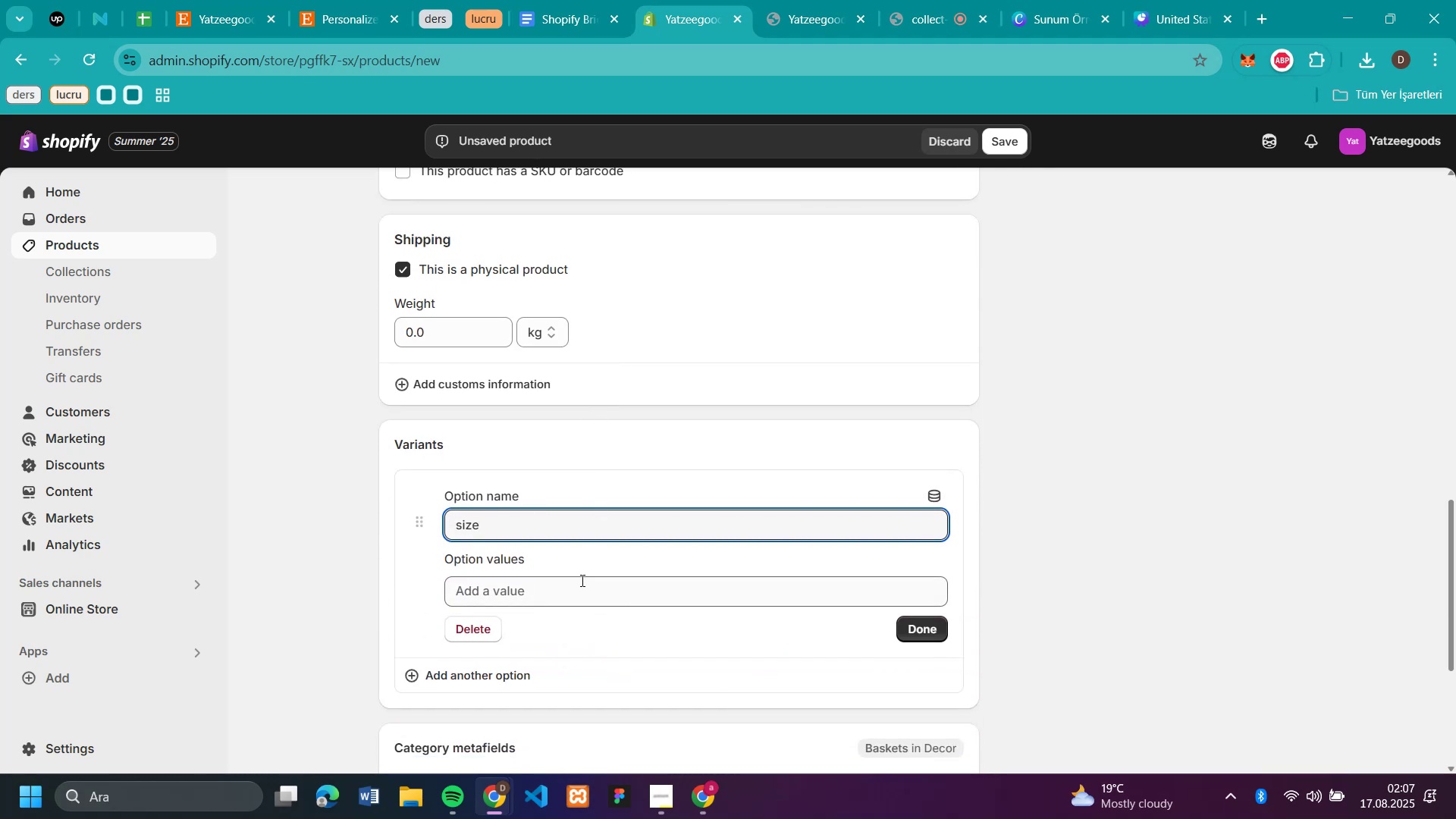 
left_click([581, 587])
 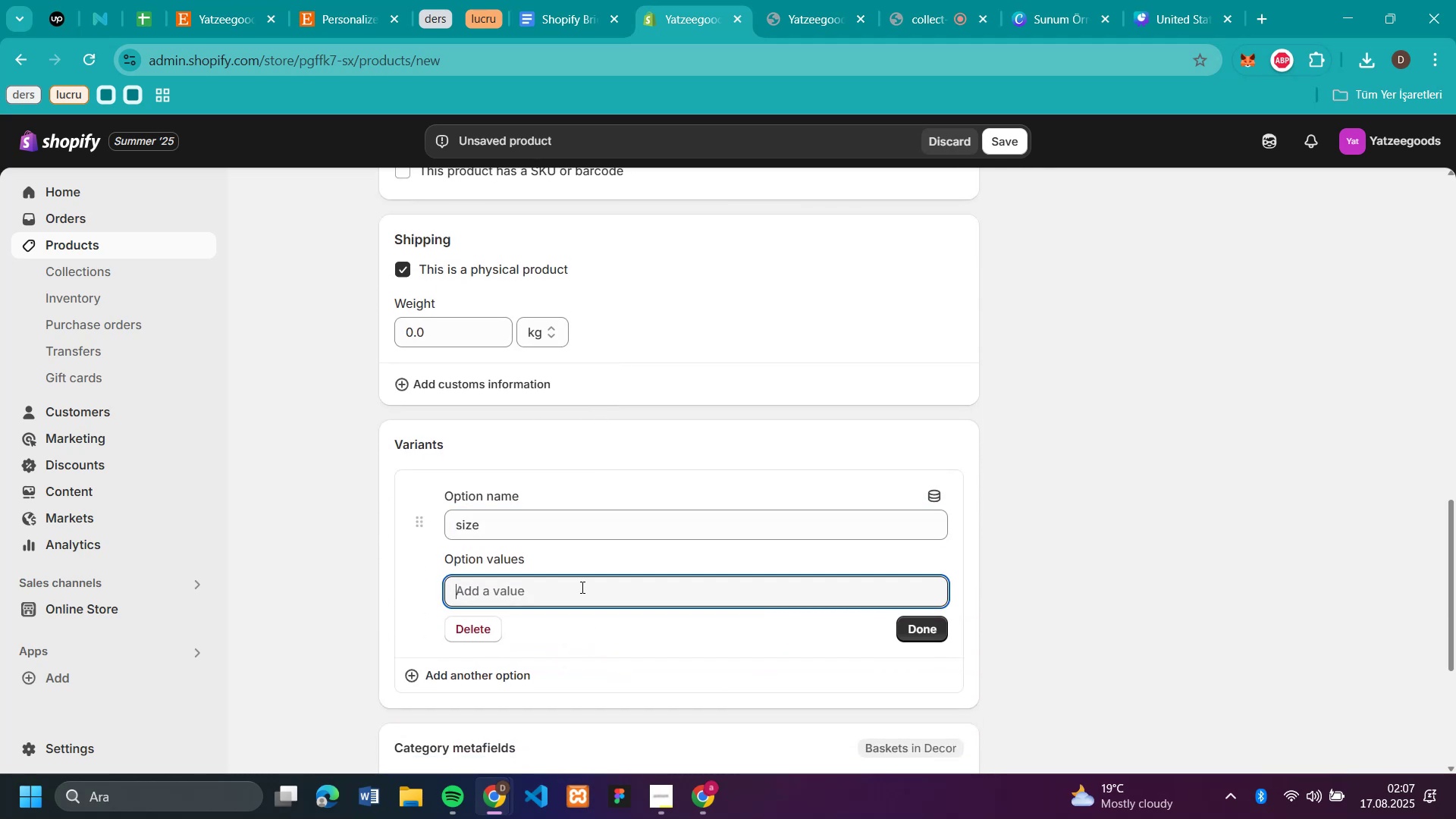 
key(CapsLock)
 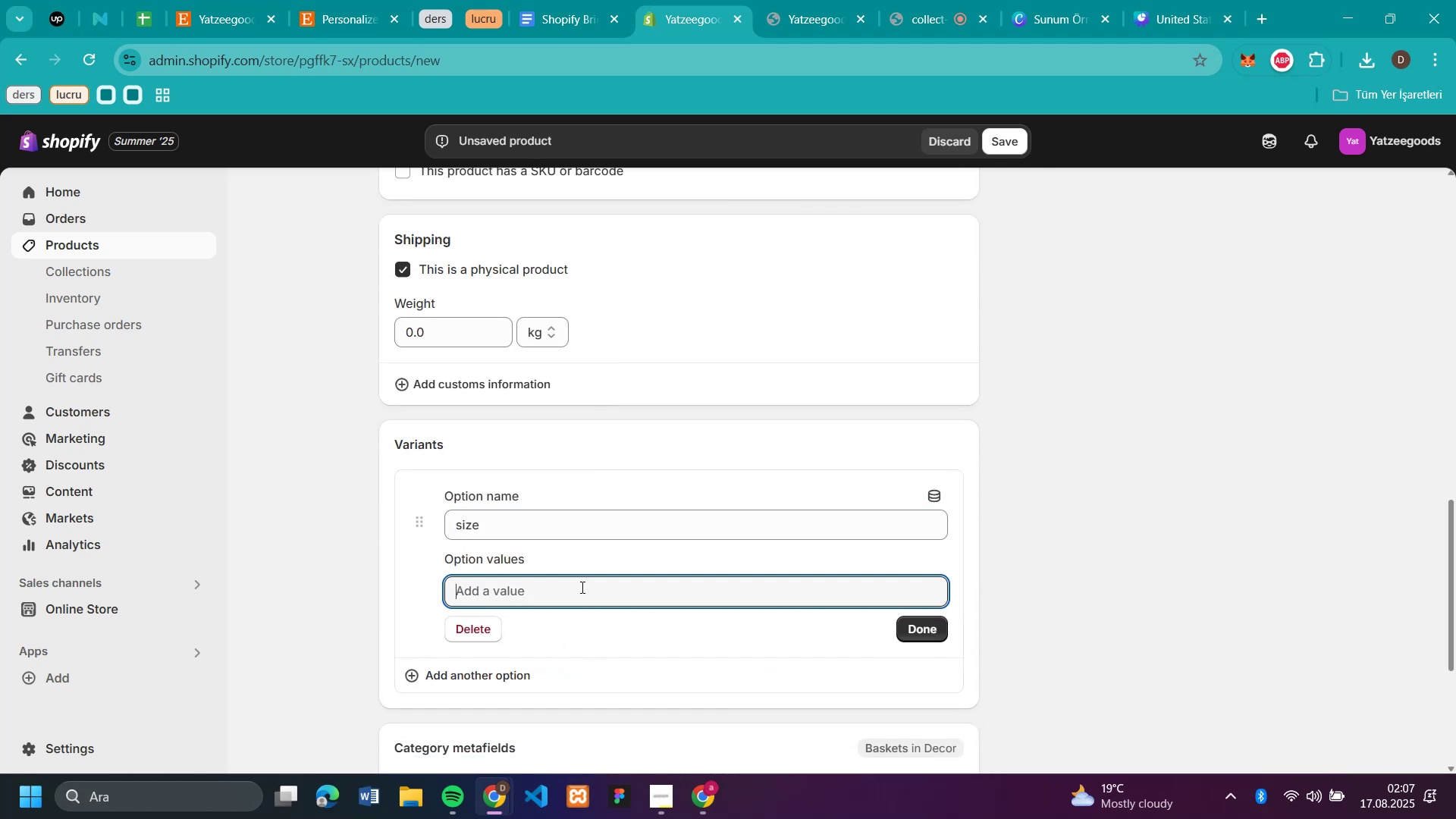 
key(S)
 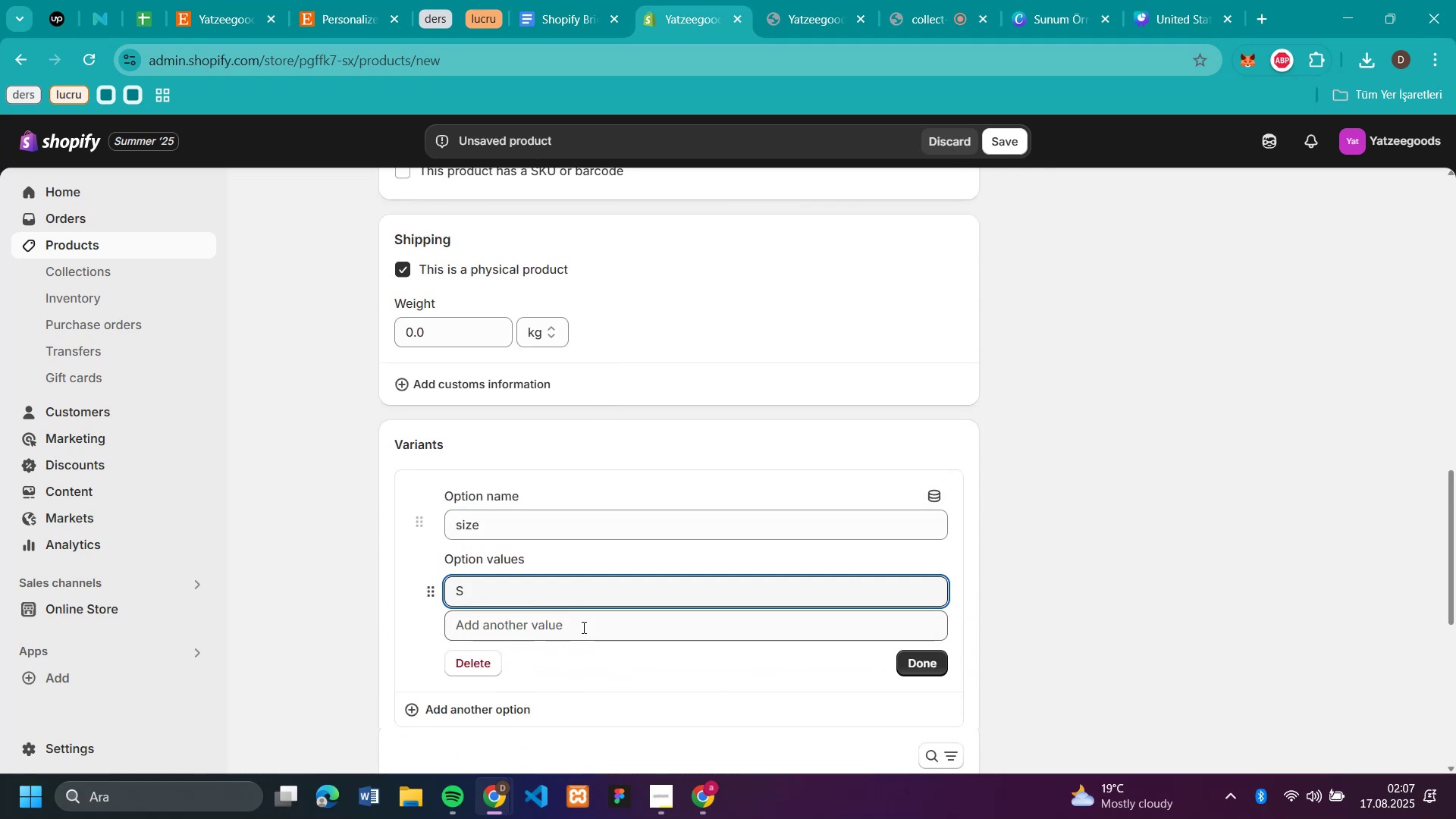 
left_click([582, 627])
 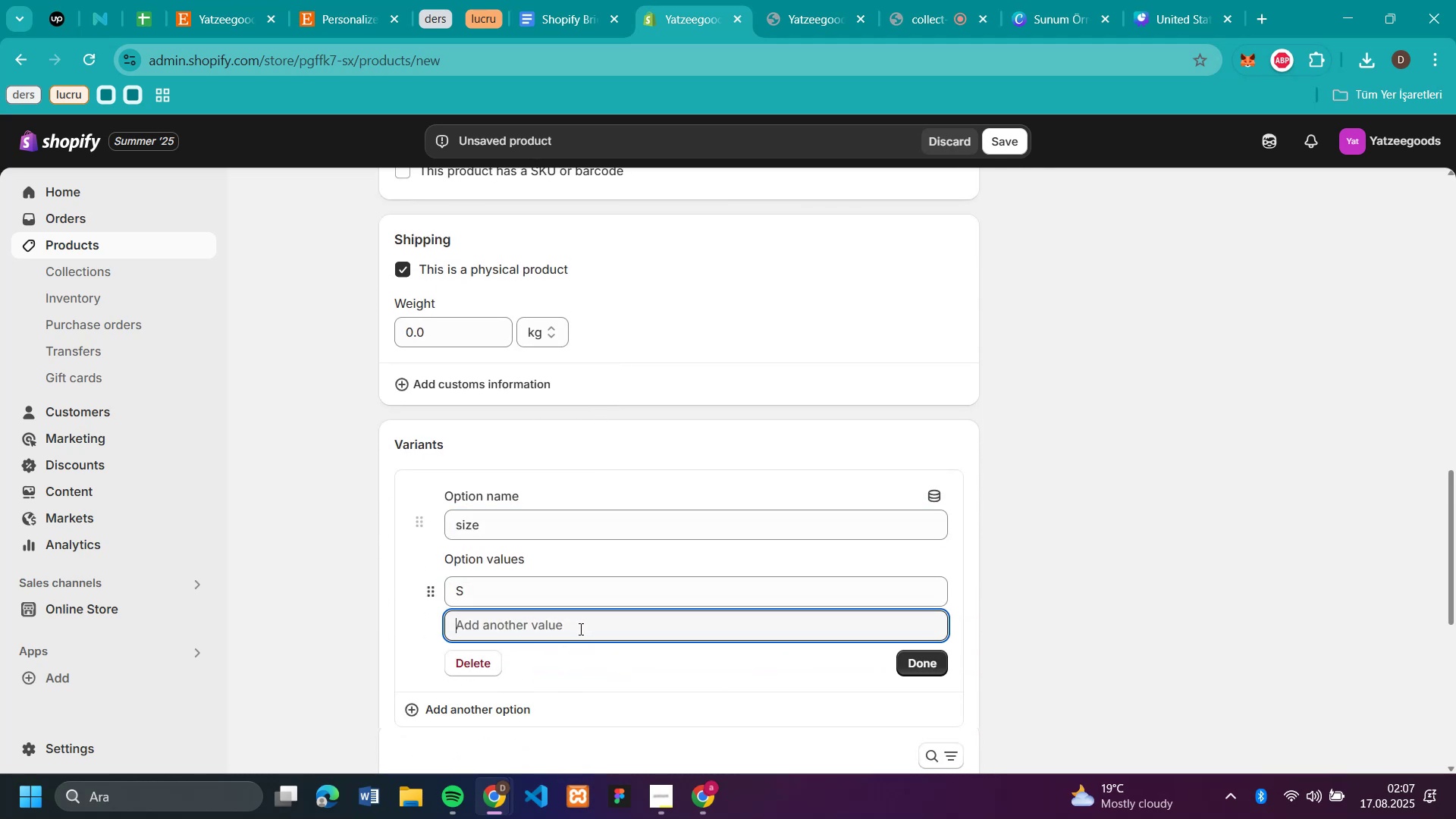 
type(ML)
 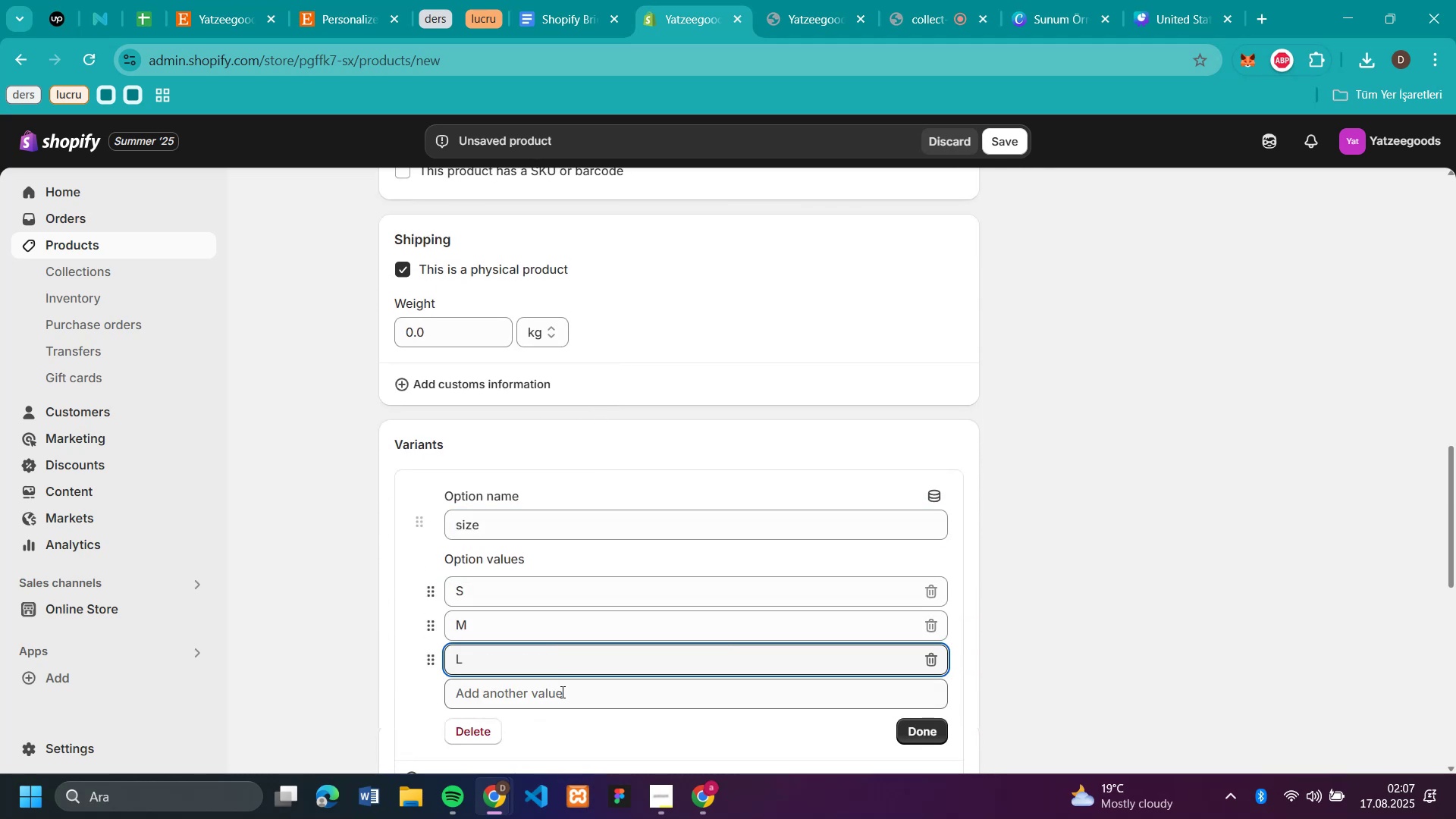 
left_click([561, 692])
 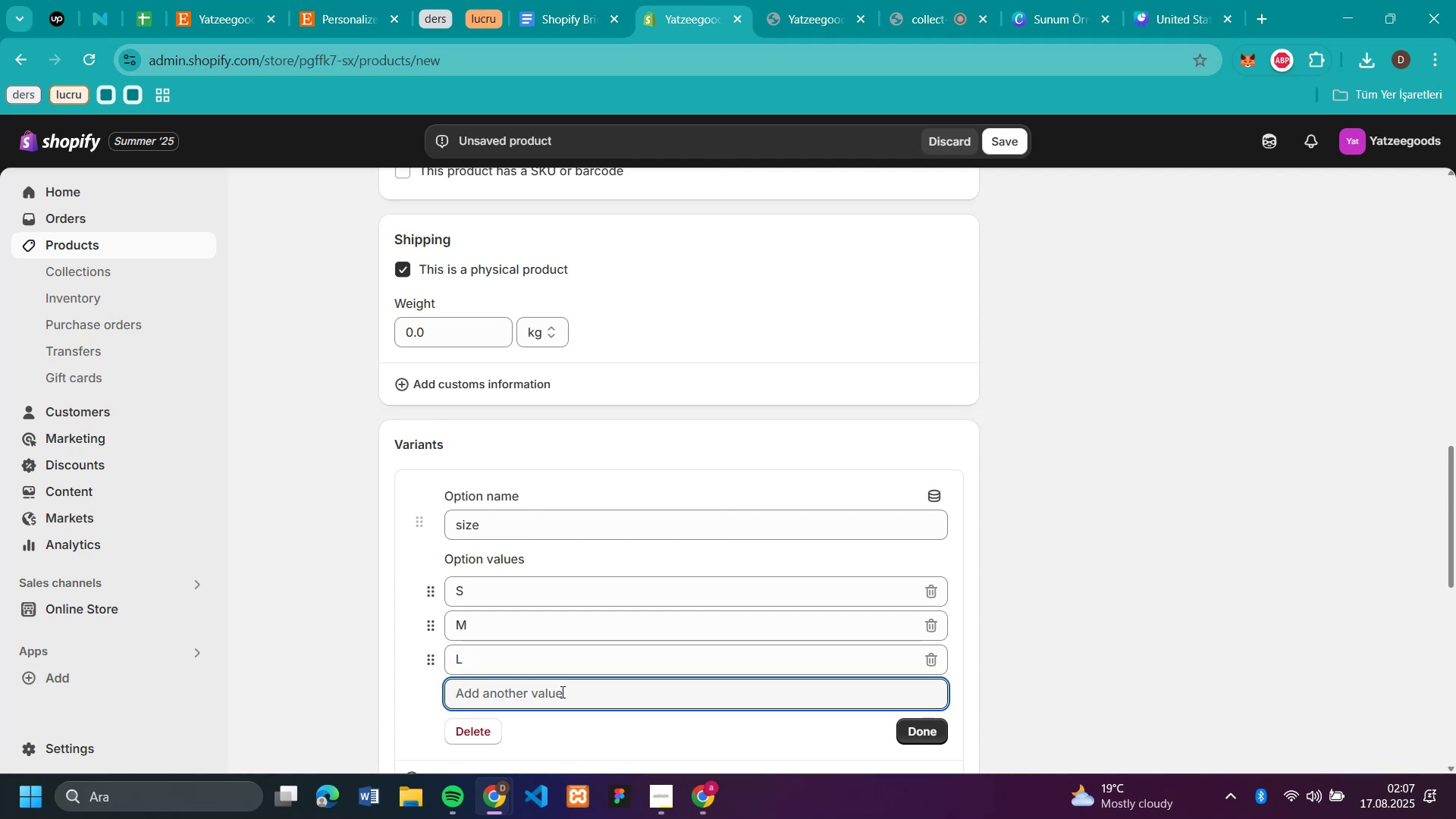 
type(XL)
 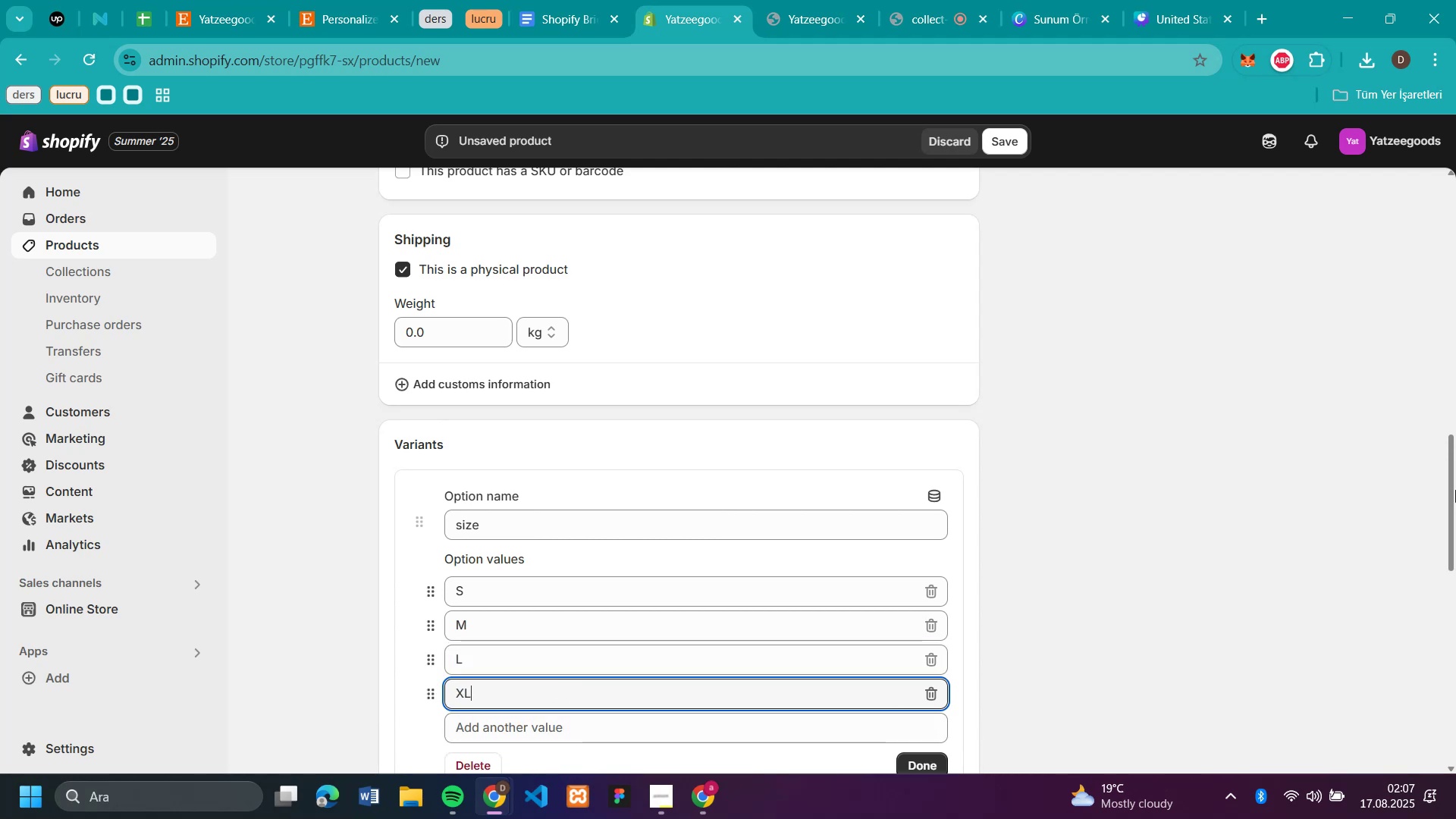 
scroll: coordinate [1405, 472], scroll_direction: down, amount: 2.0
 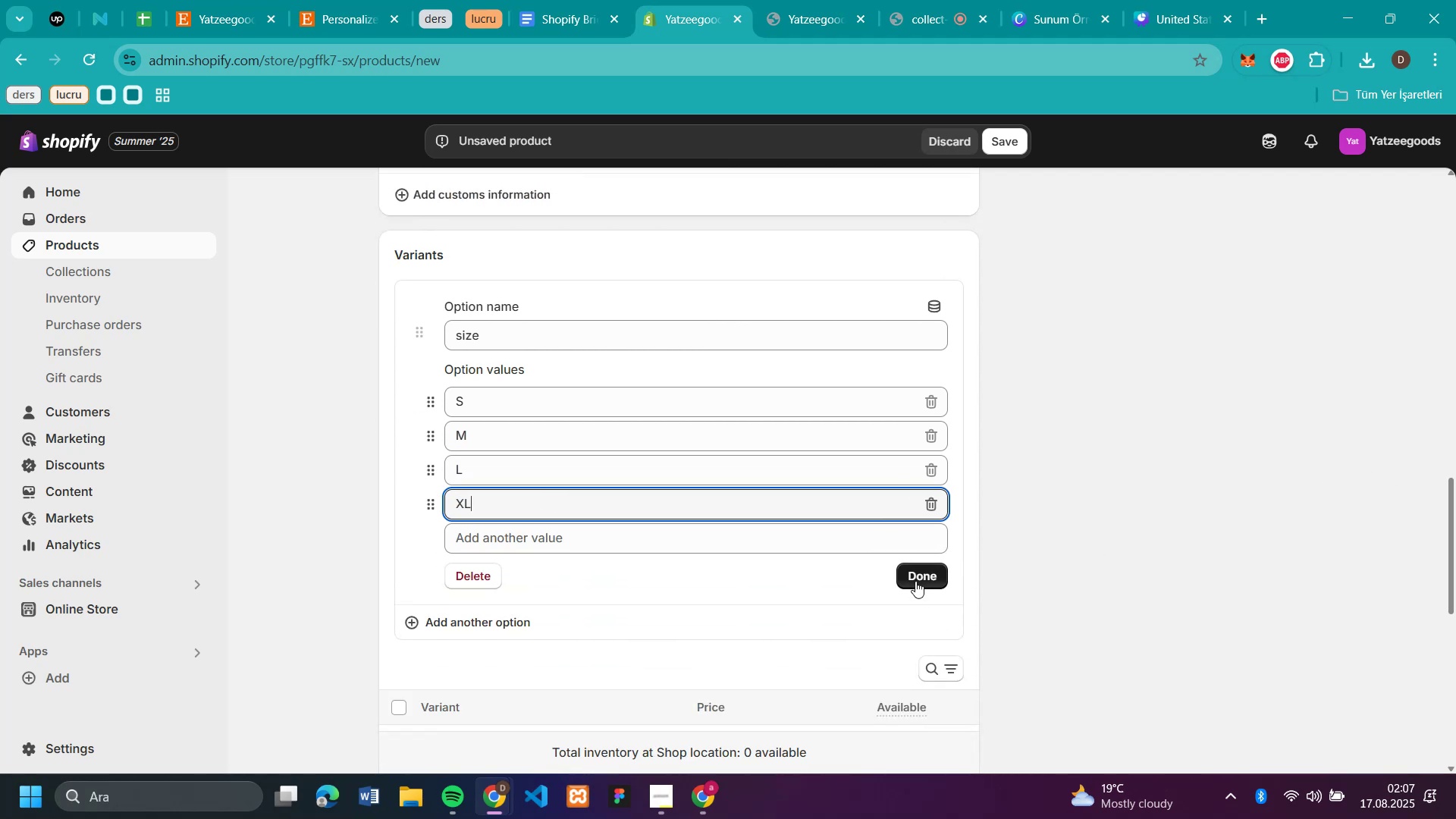 
left_click([915, 580])
 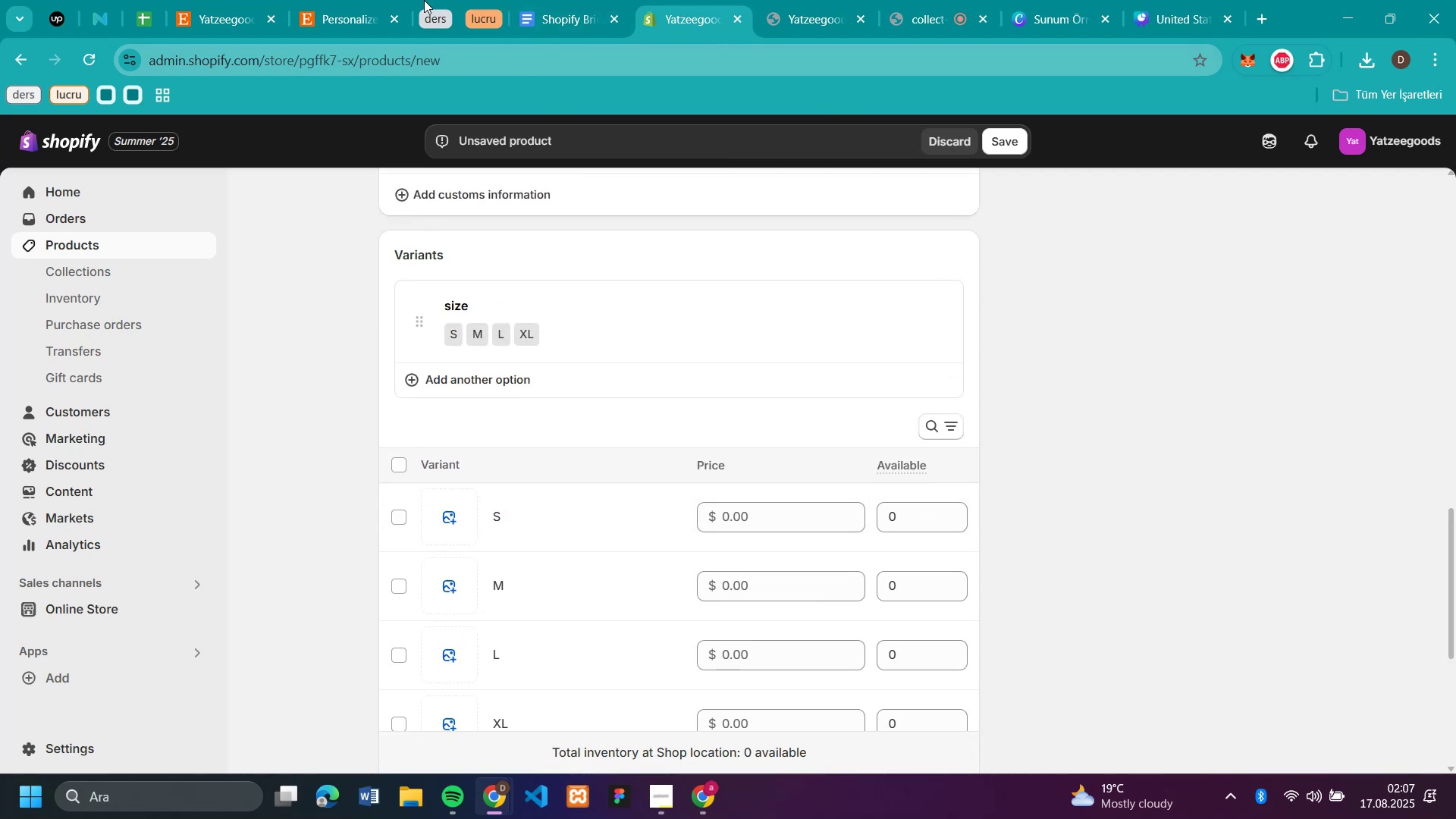 
left_click([352, 11])
 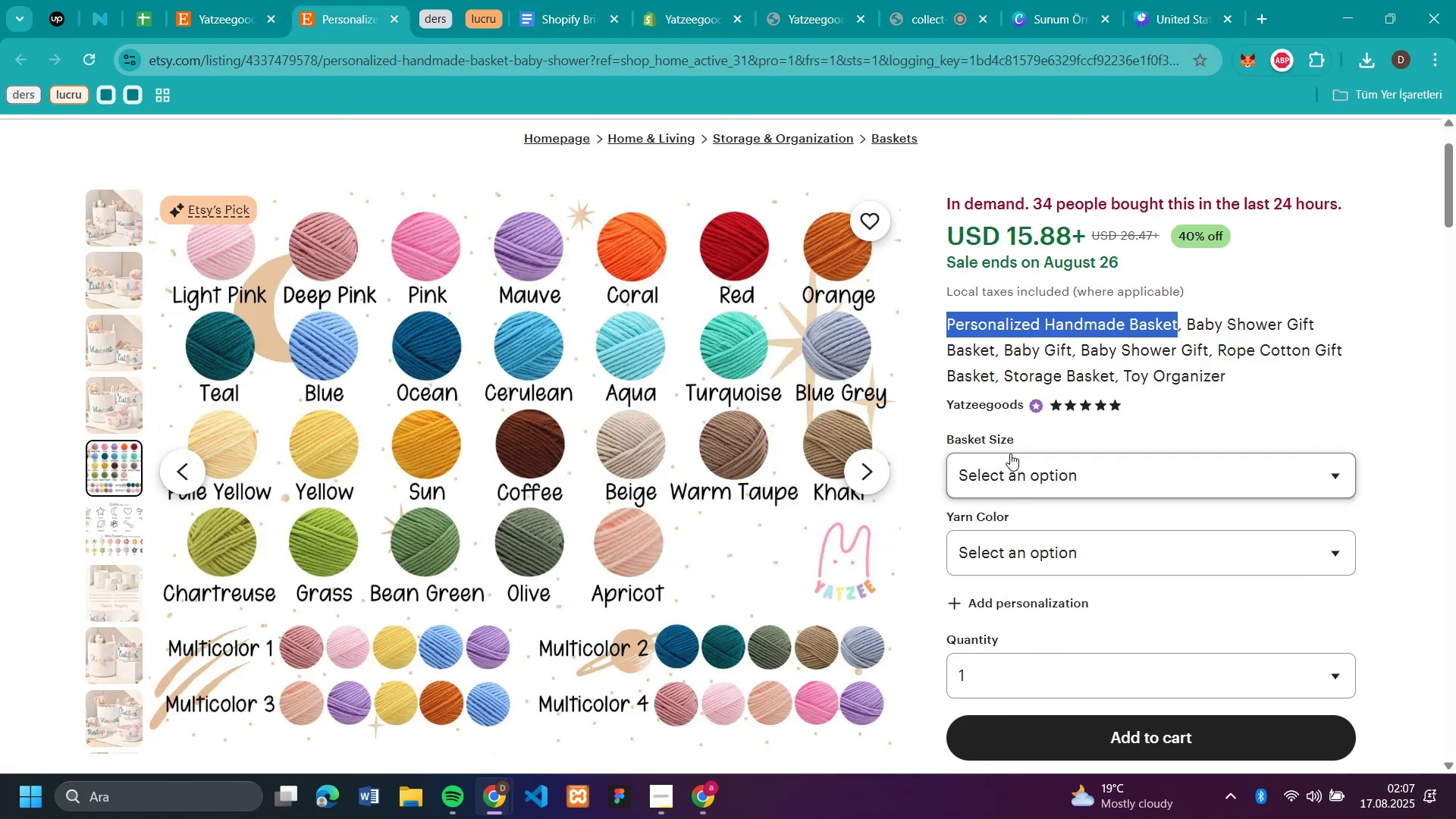 
left_click([1010, 470])
 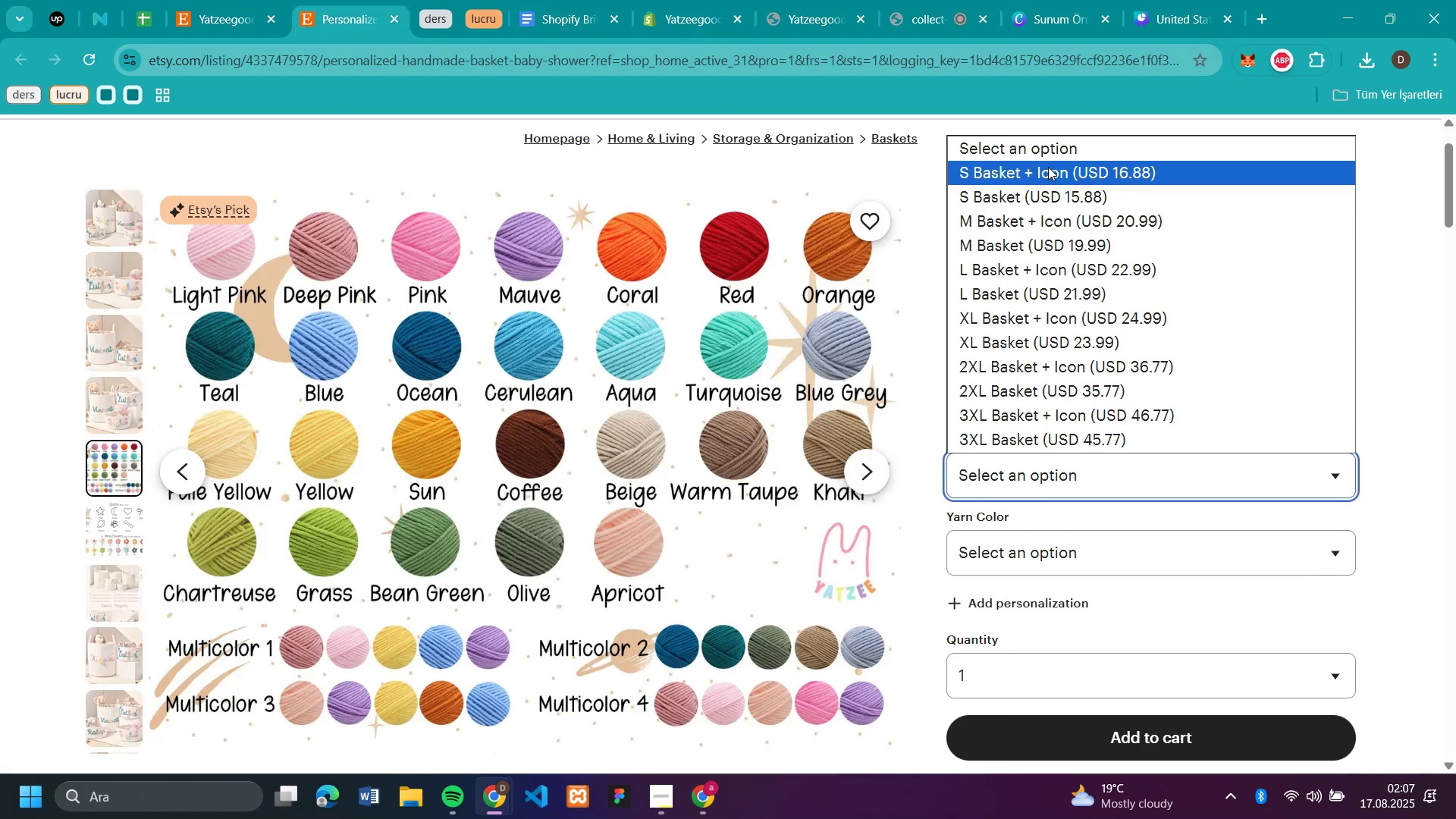 
left_click([1048, 167])
 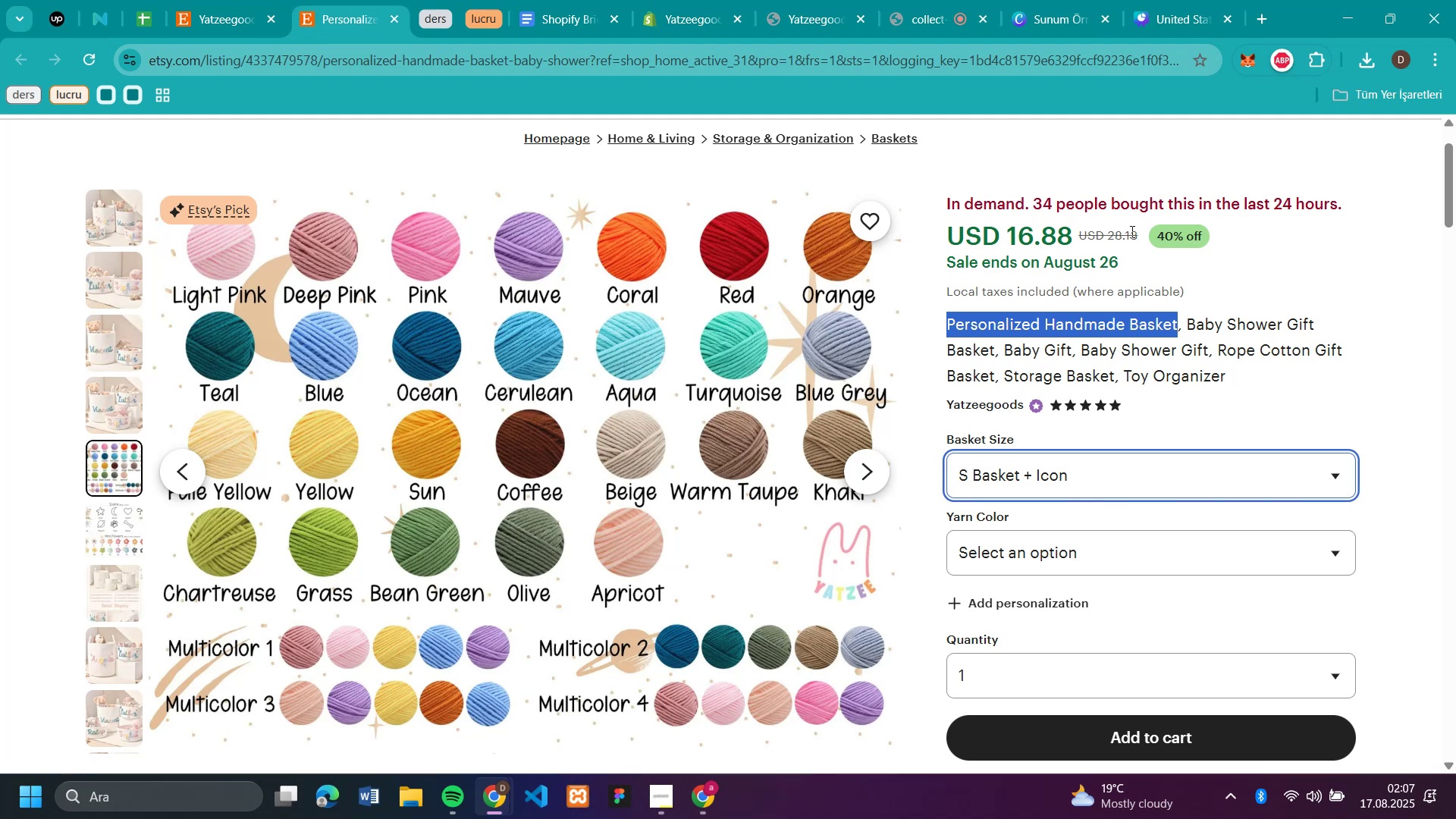 
double_click([1131, 231])
 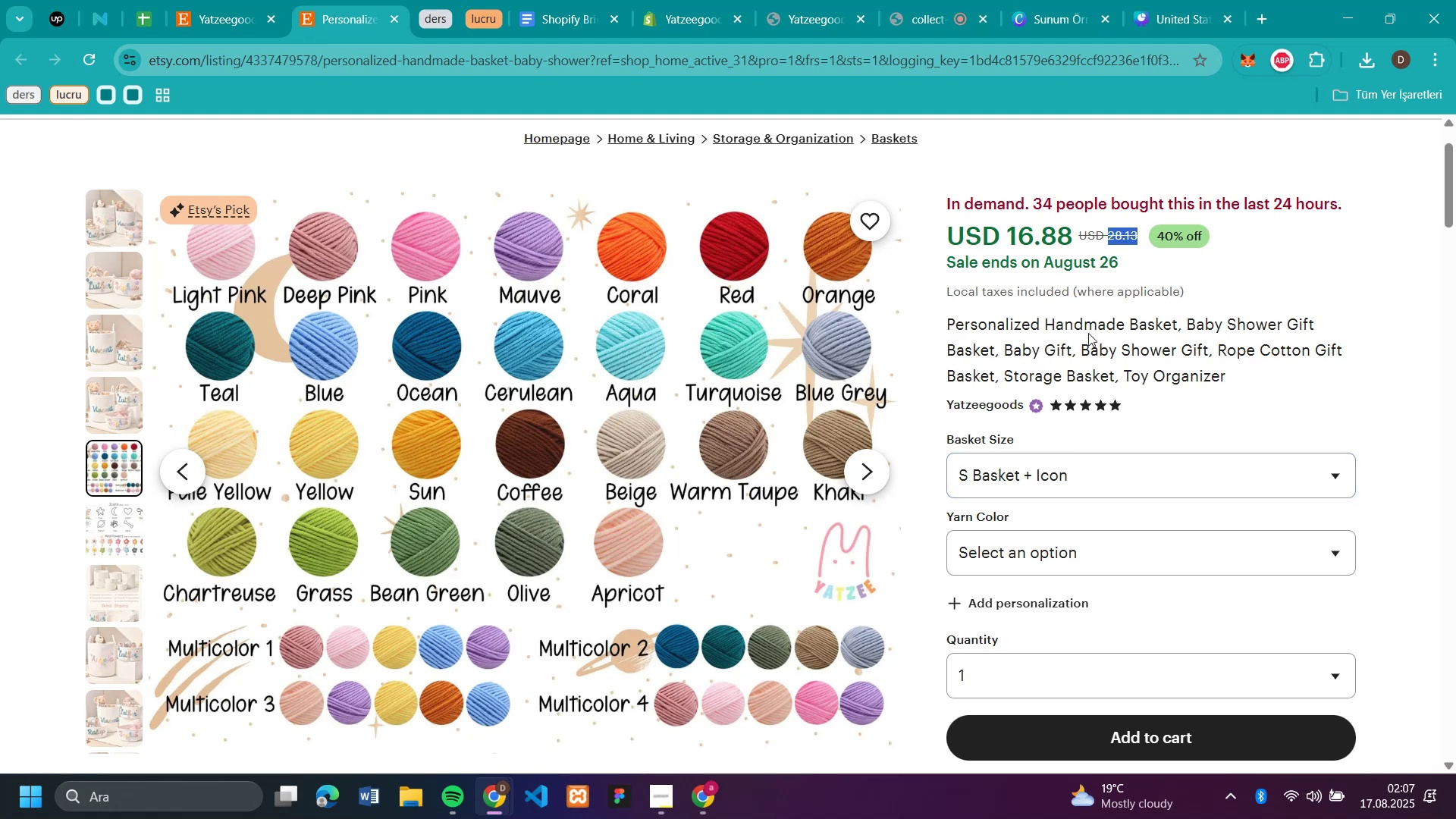 
left_click([1062, 468])
 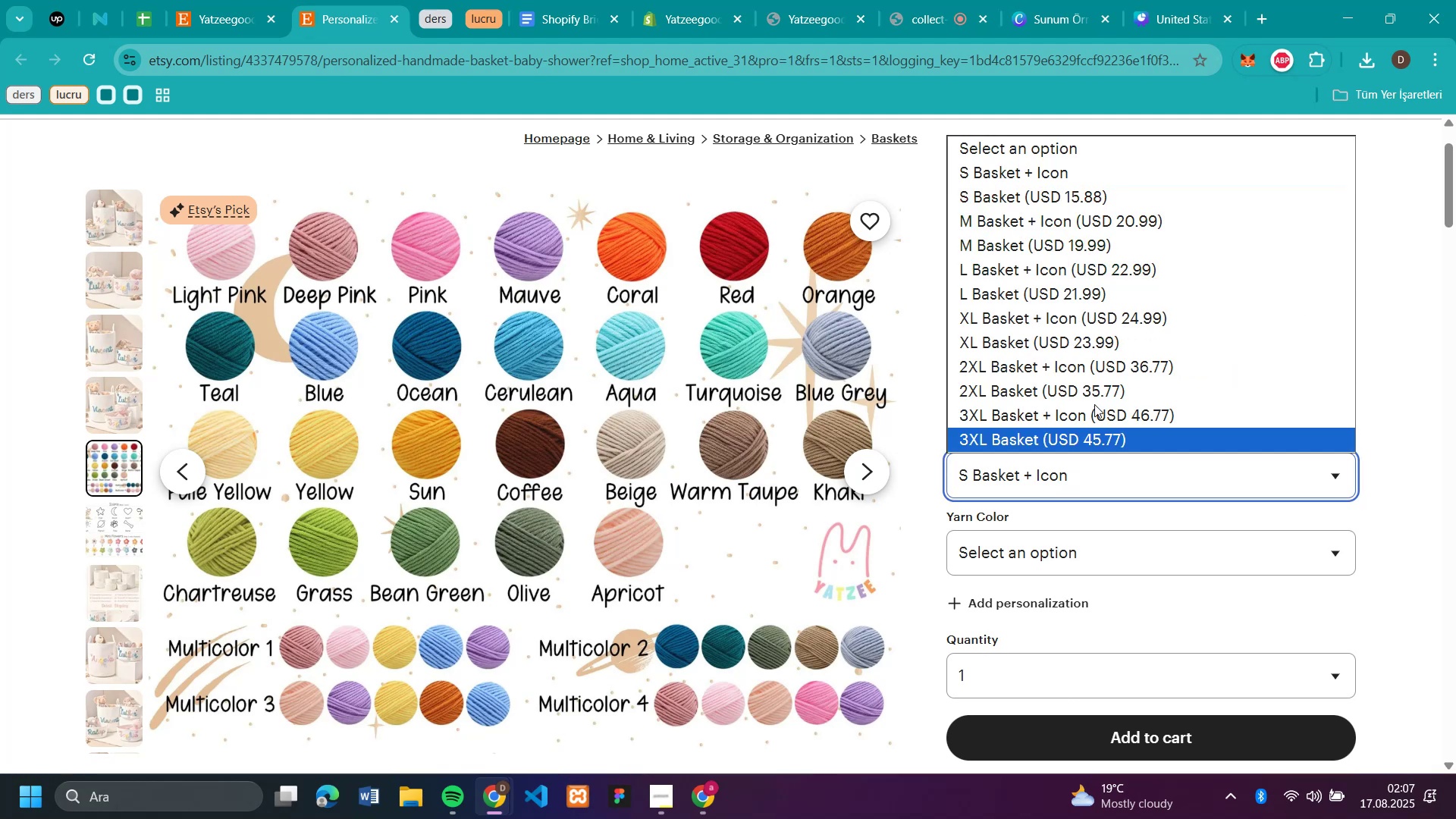 
left_click([1116, 195])
 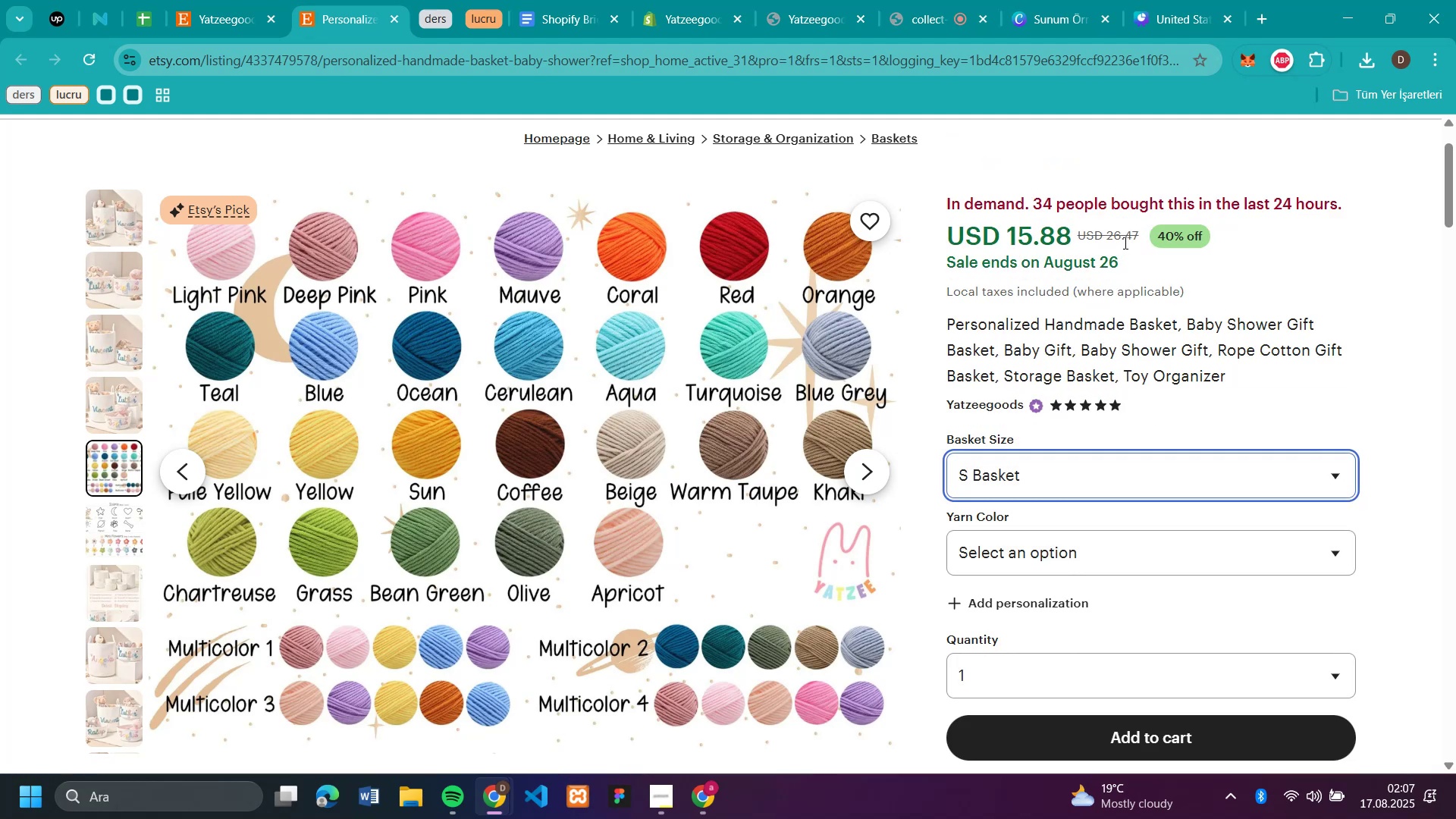 
left_click([1125, 242])
 